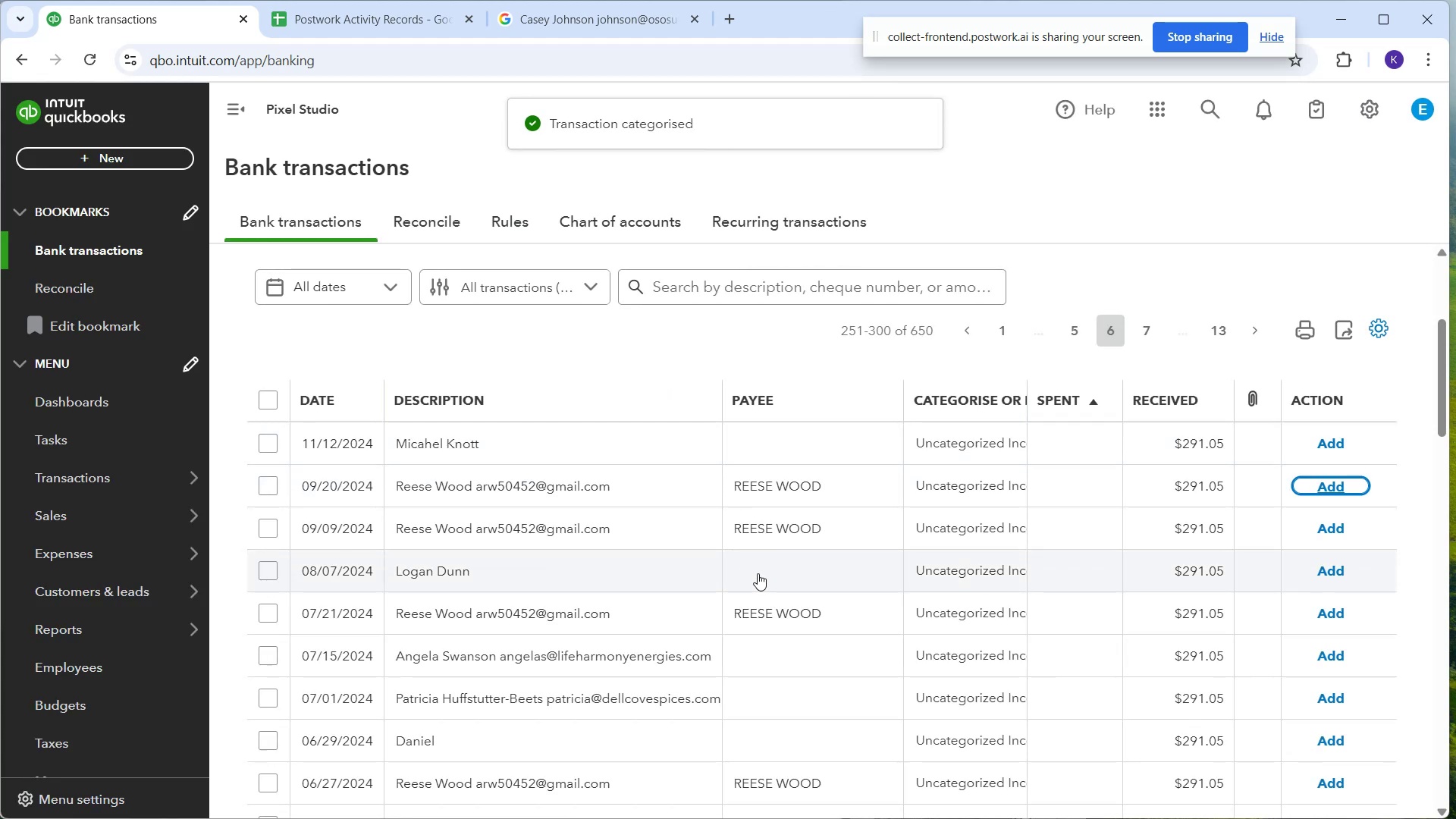 
left_click([804, 443])
 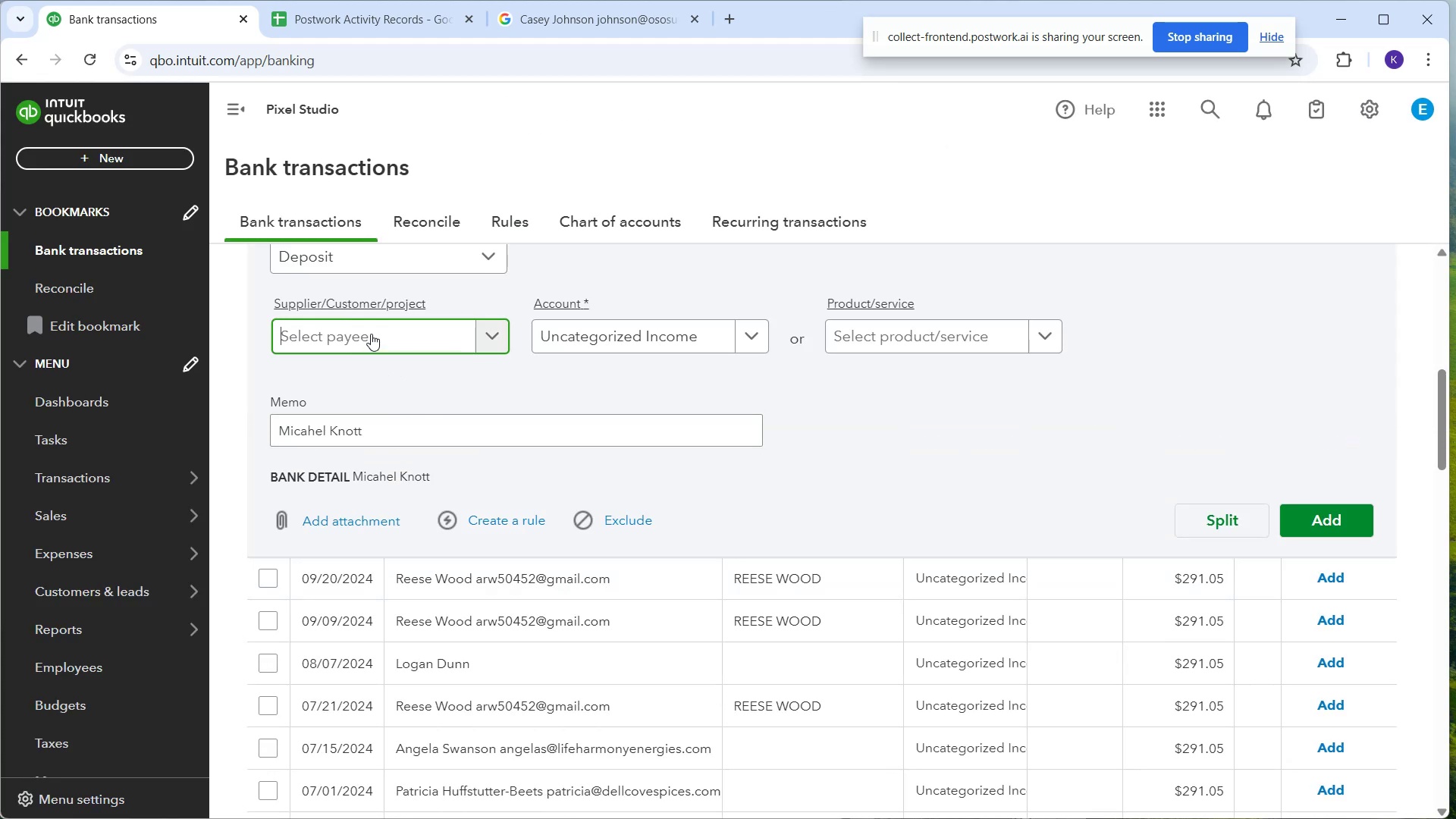 
type(Micahel Knott)
 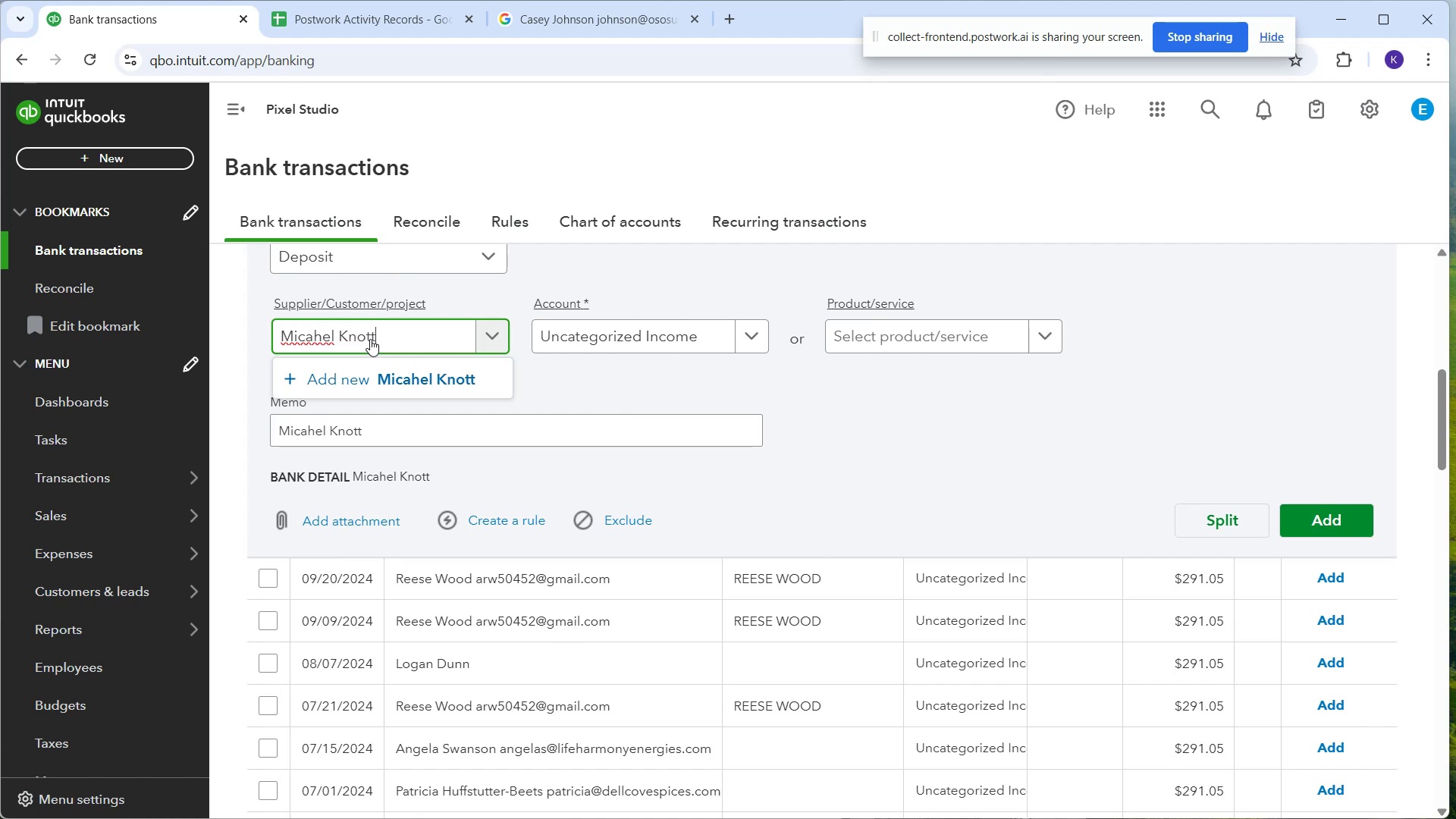 
left_click([399, 386])
 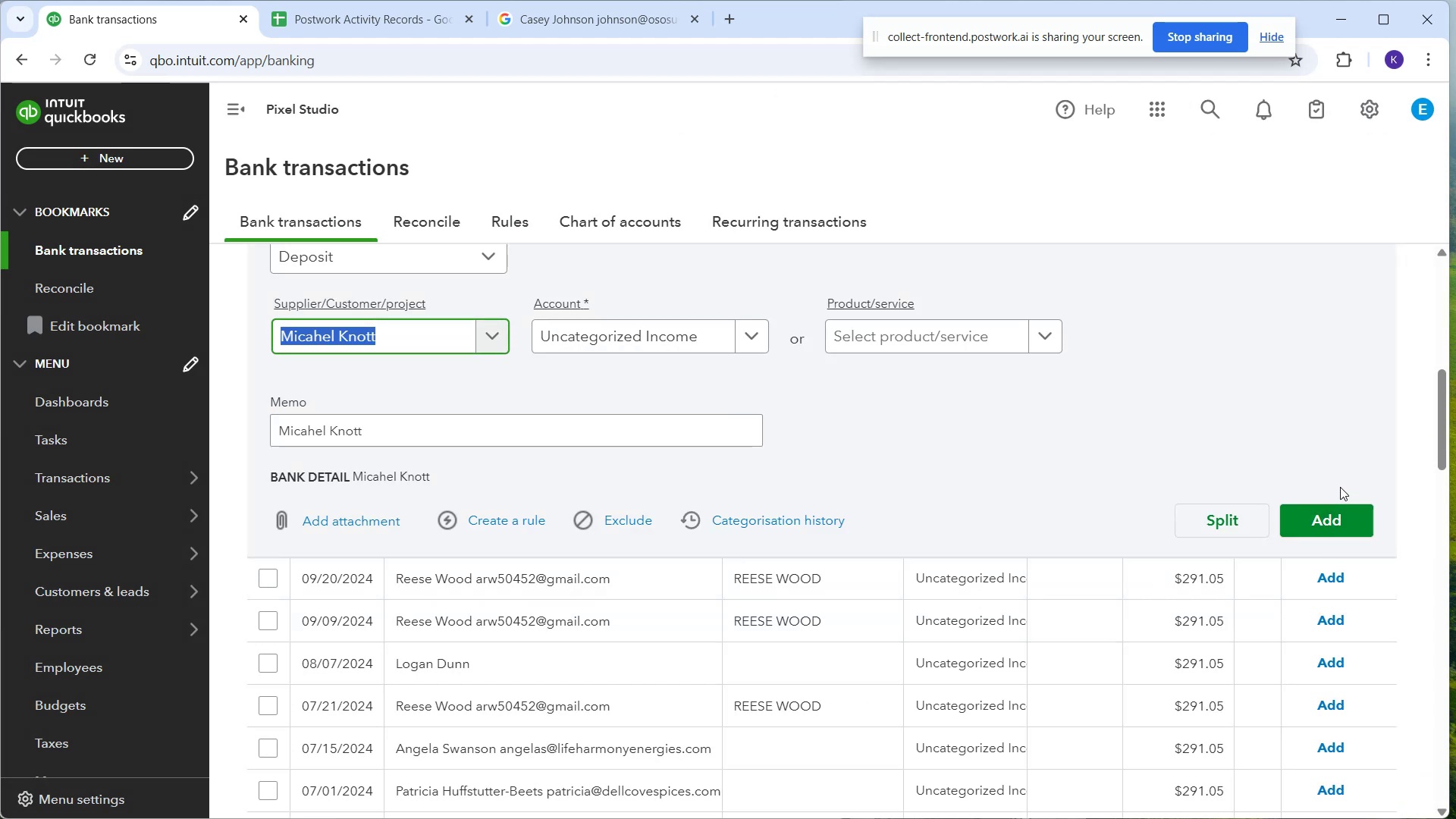 
wait(10.96)
 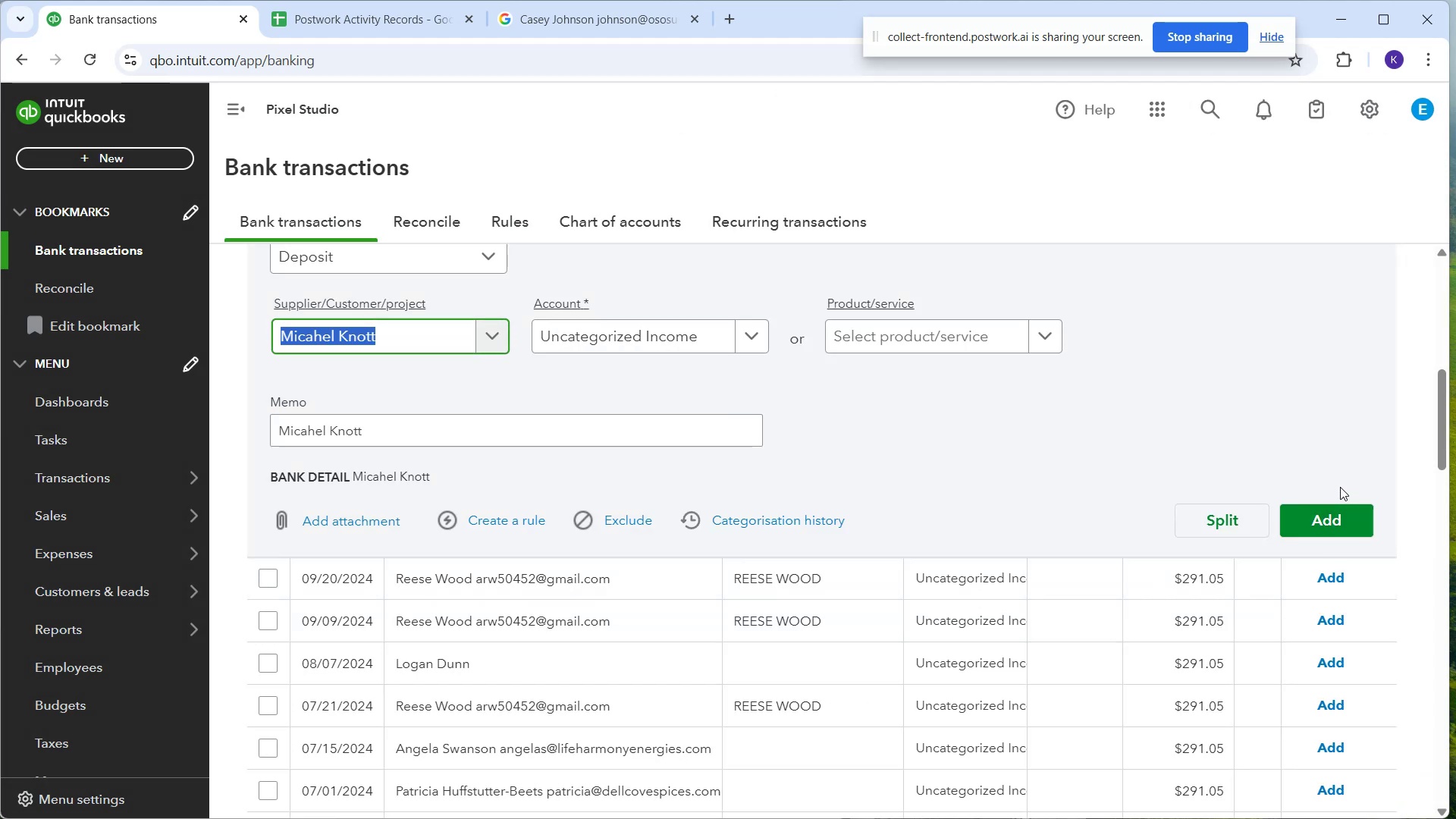 
scroll: coordinate [882, 390], scroll_direction: up, amount: 3.0
 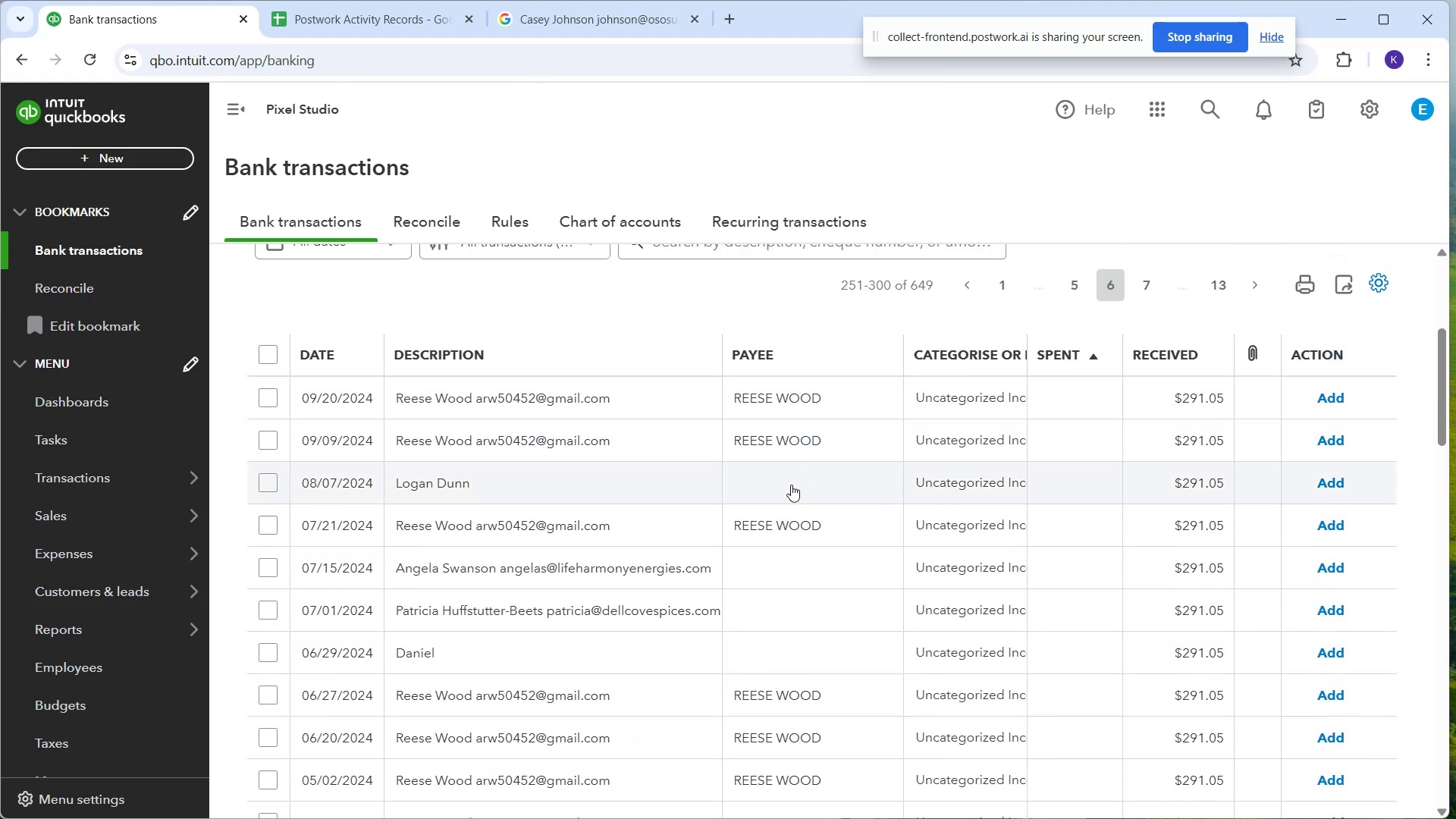 
left_click([791, 485])
 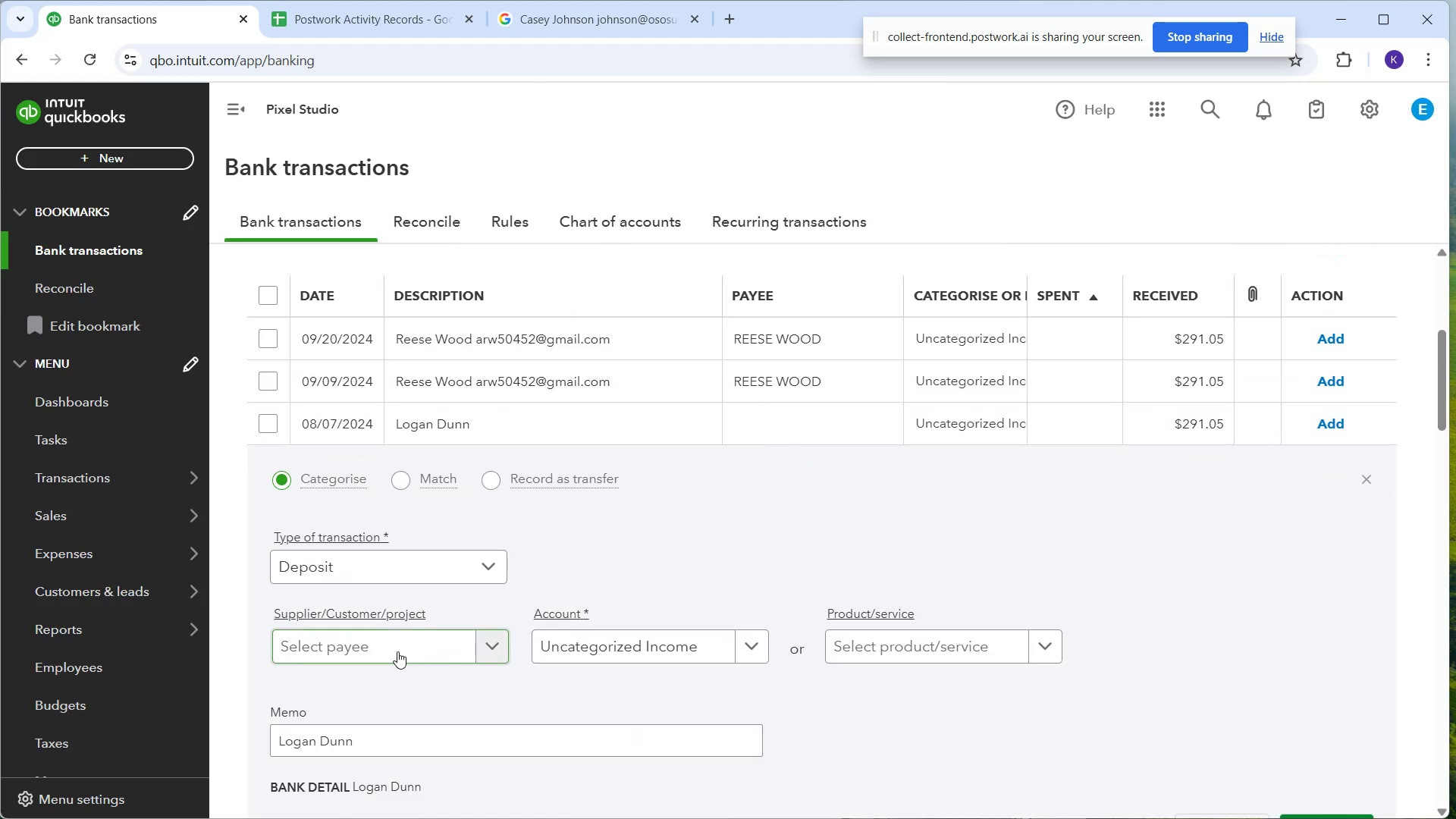 
left_click([396, 651])
 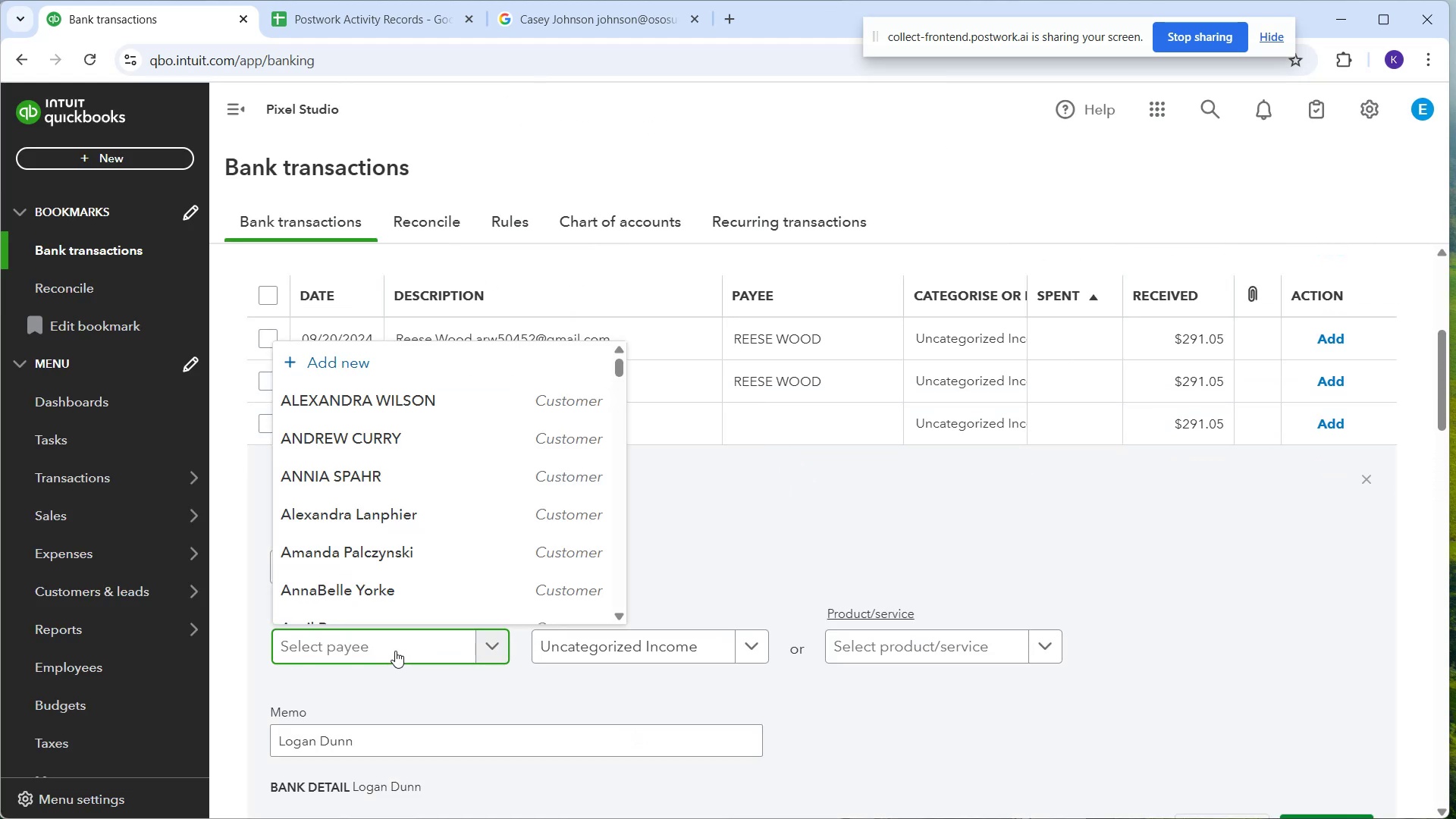 
type(Logan Dunn)
 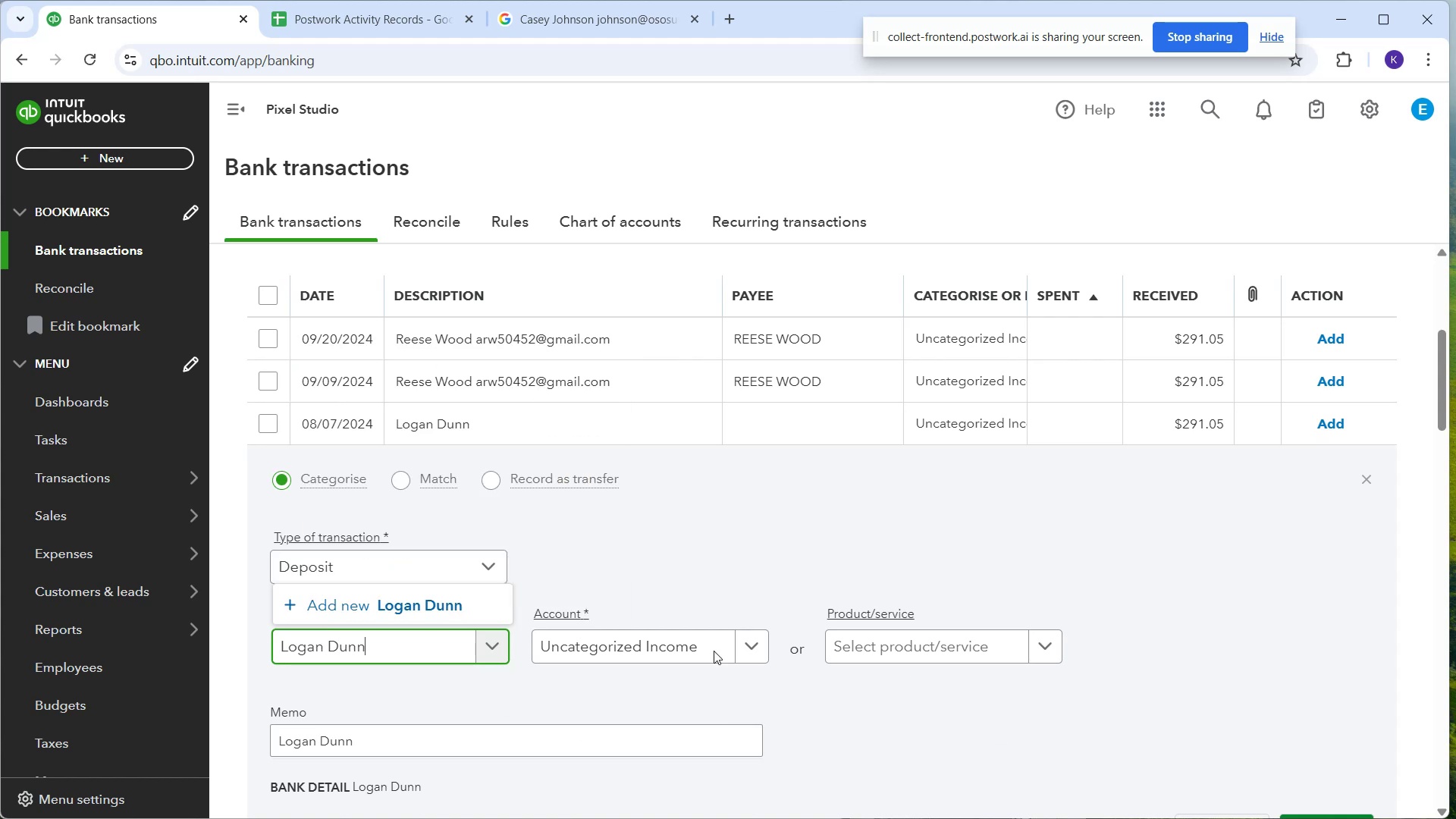 
left_click([415, 598])
 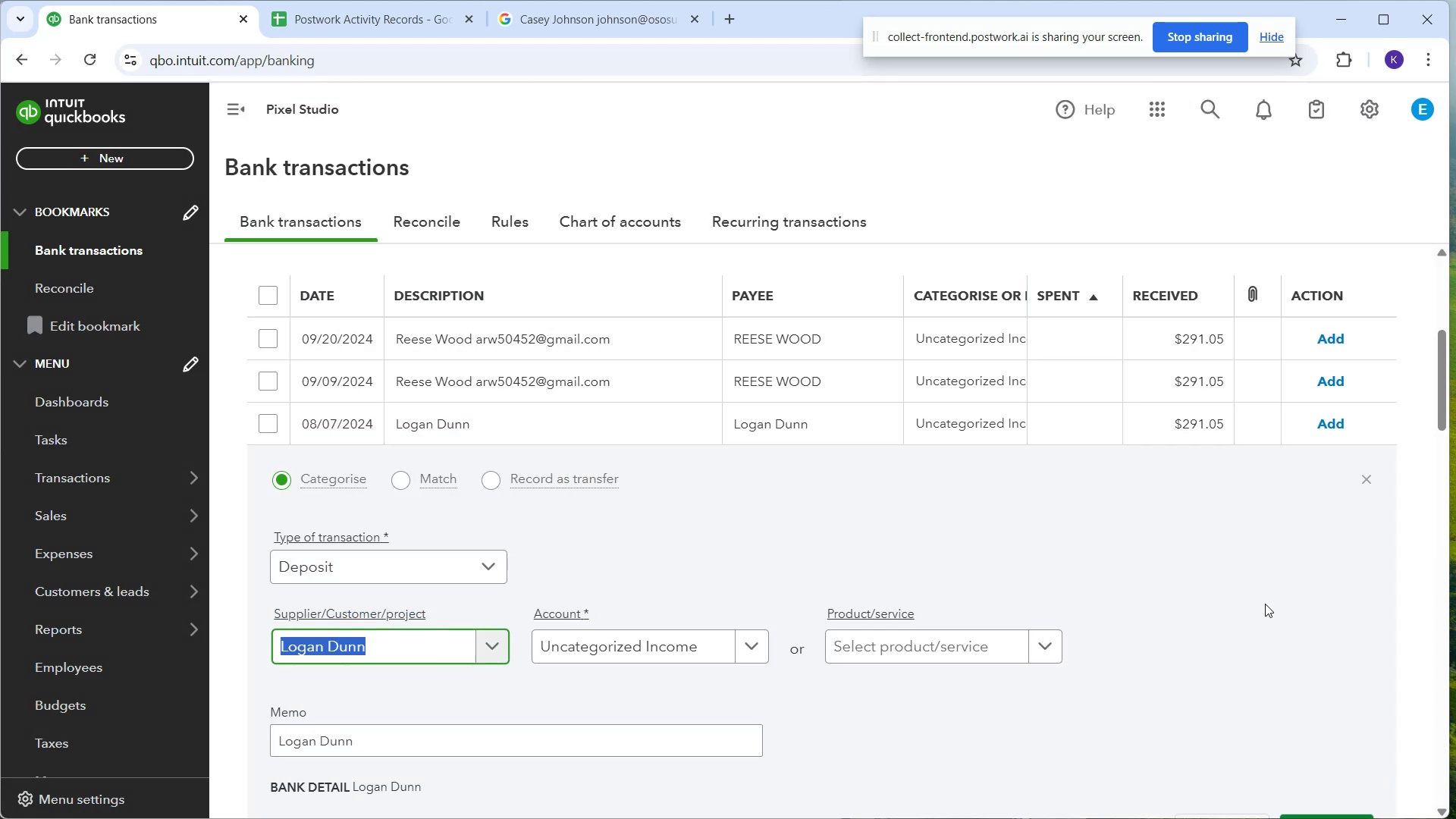 
wait(5.25)
 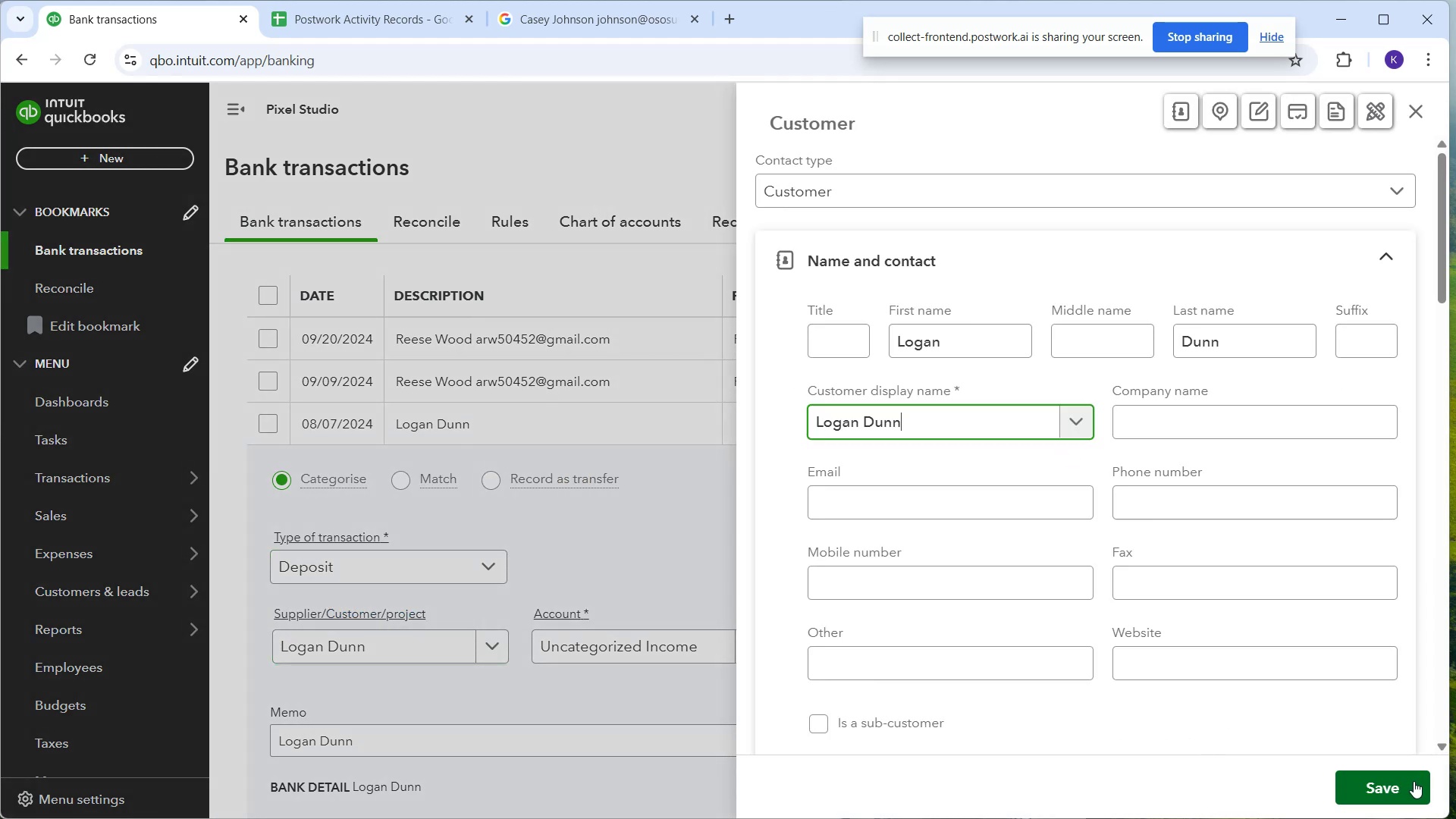 
left_click([1324, 425])
 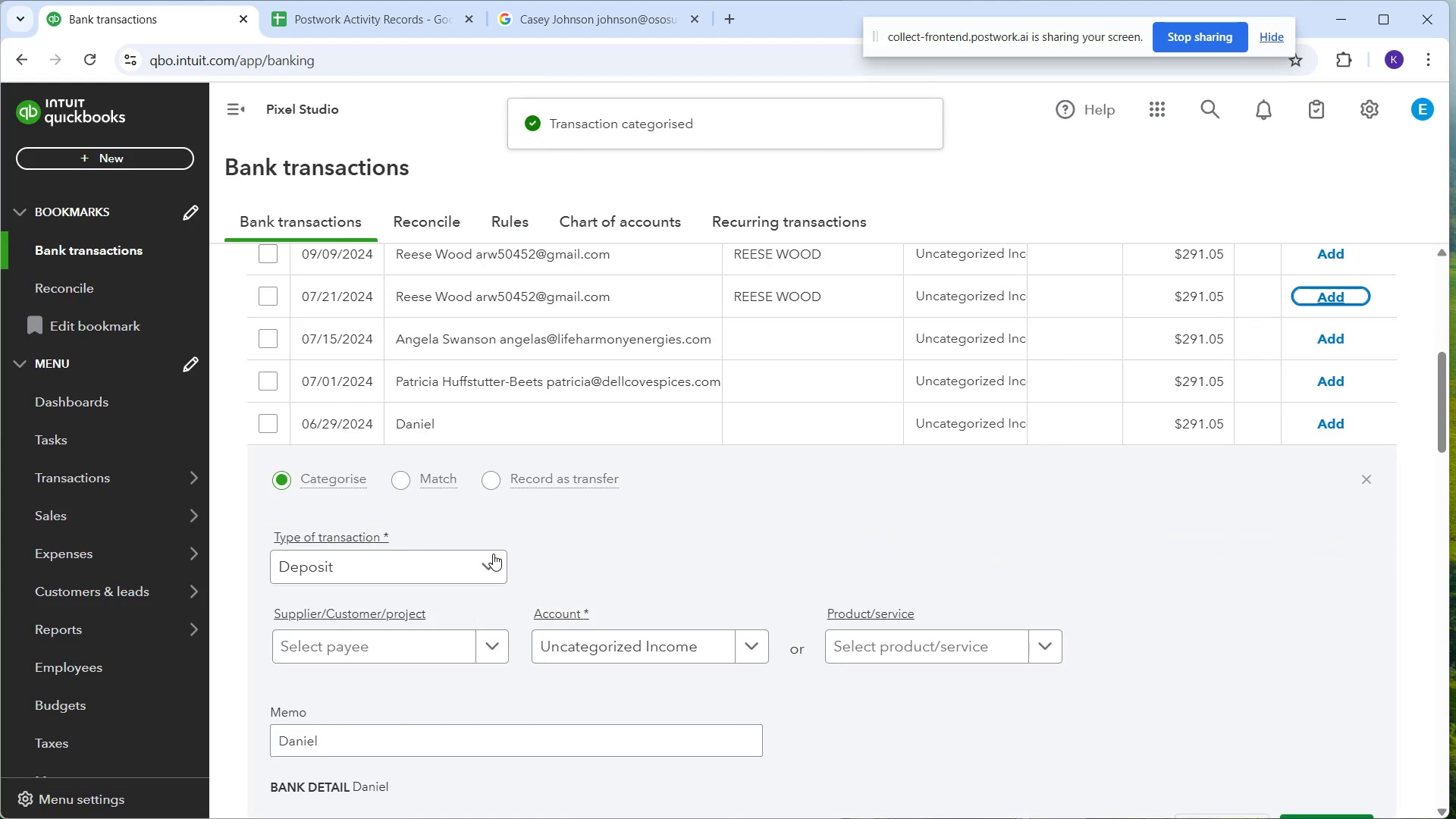 
wait(6.72)
 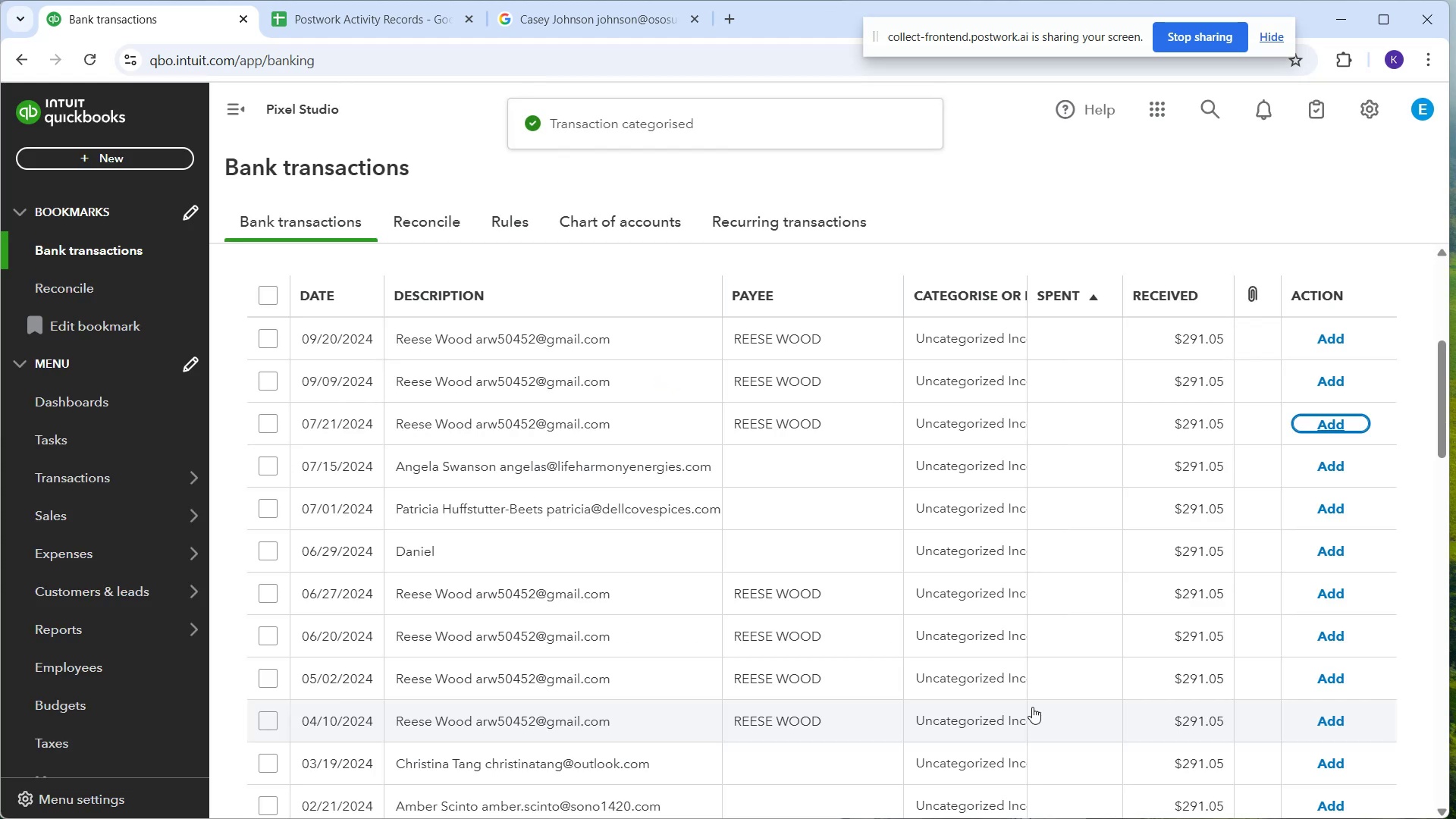 
type(Daniel)
 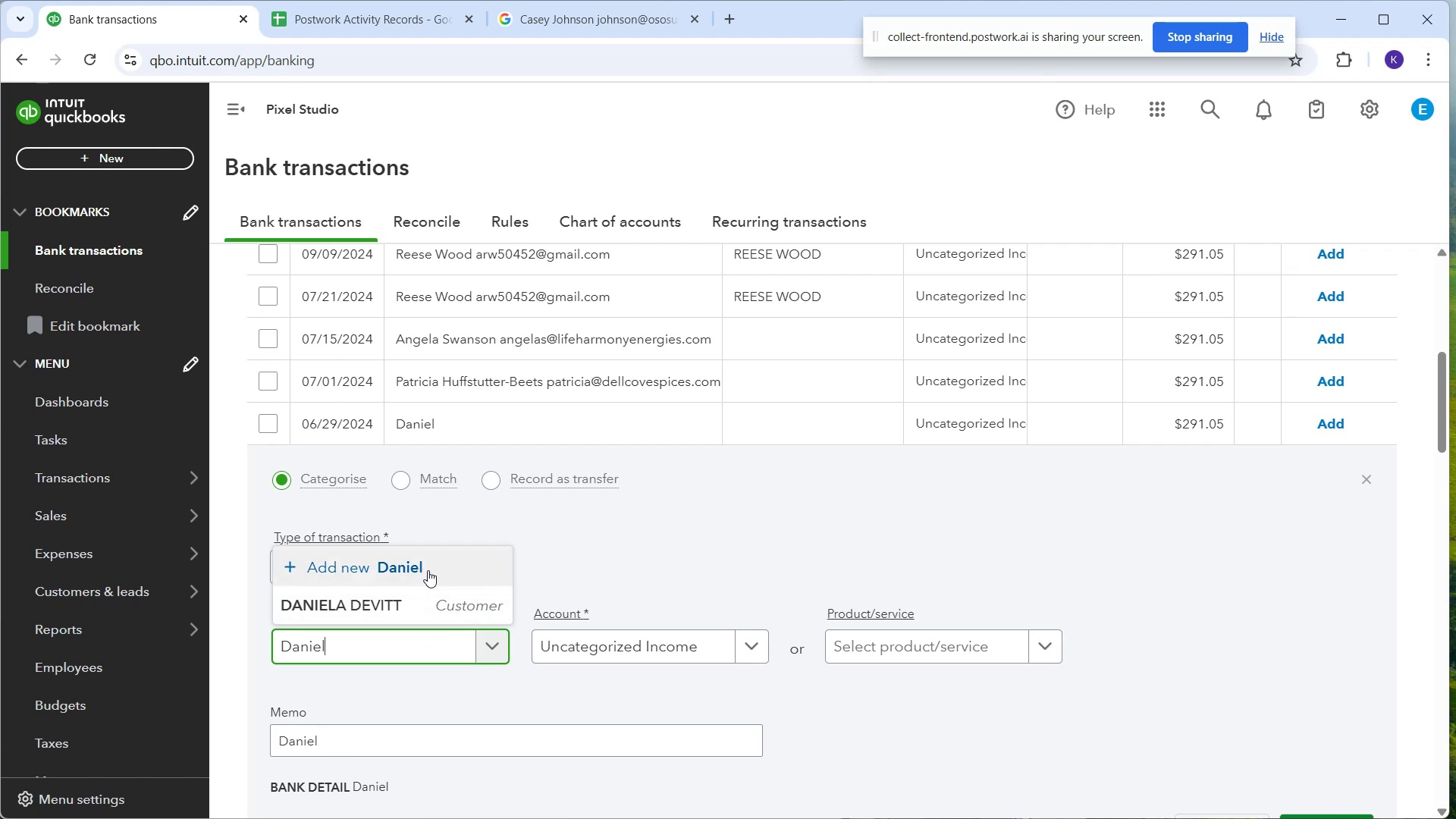 
left_click([426, 569])
 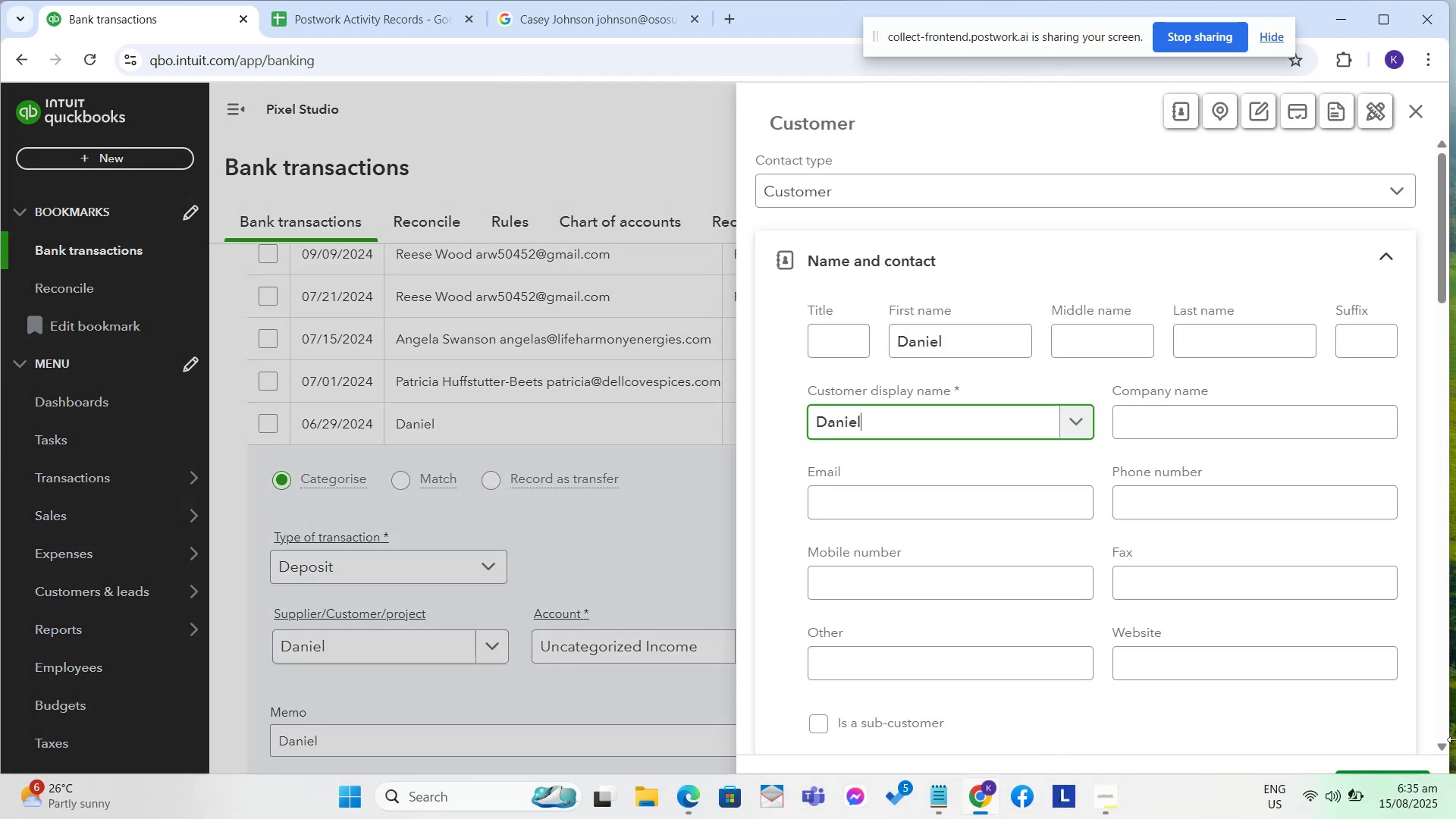 
left_click_drag(start_coordinate=[1383, 792], to_coordinate=[1377, 789])
 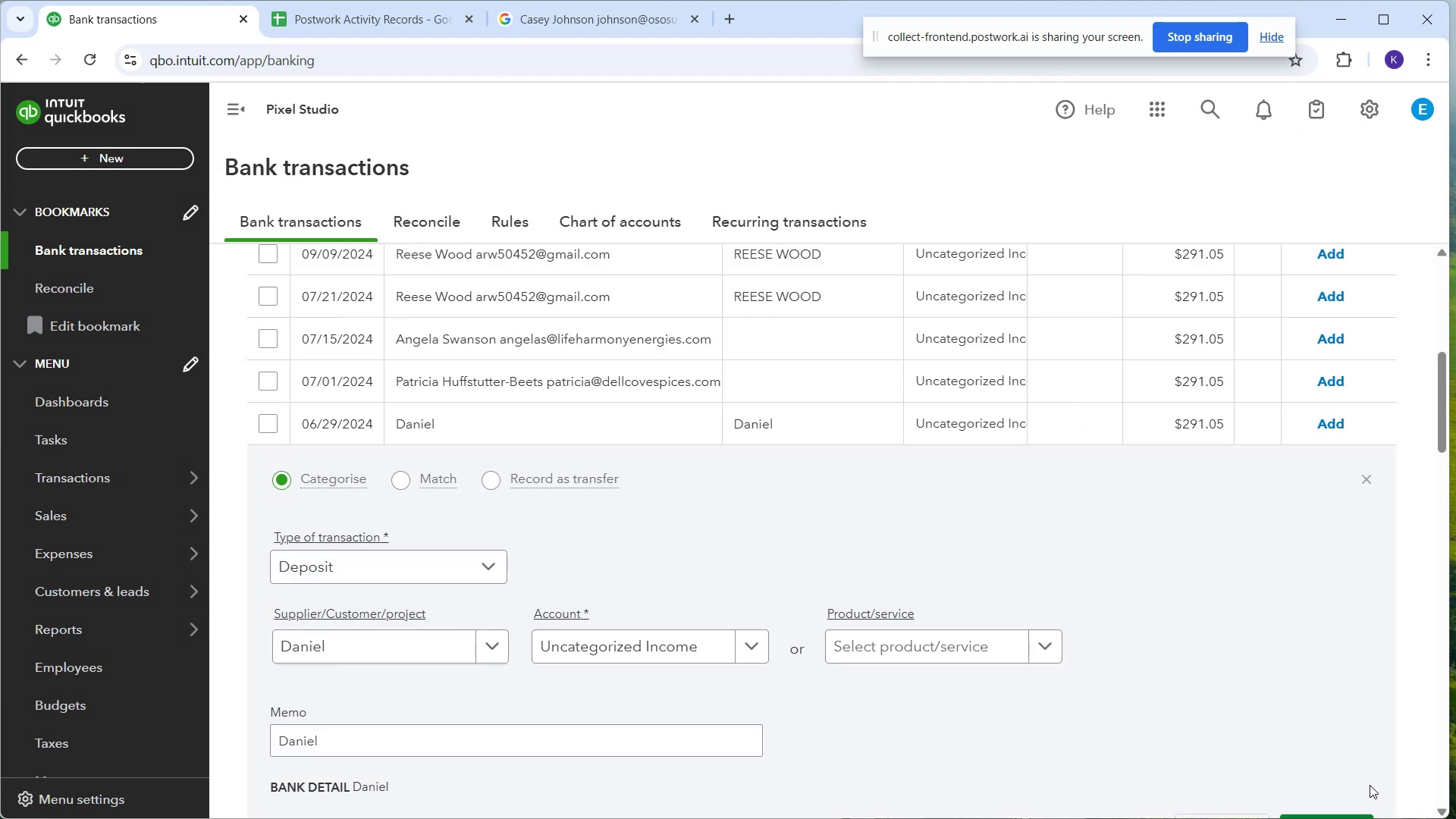 
scroll: coordinate [1366, 758], scroll_direction: down, amount: 1.0
 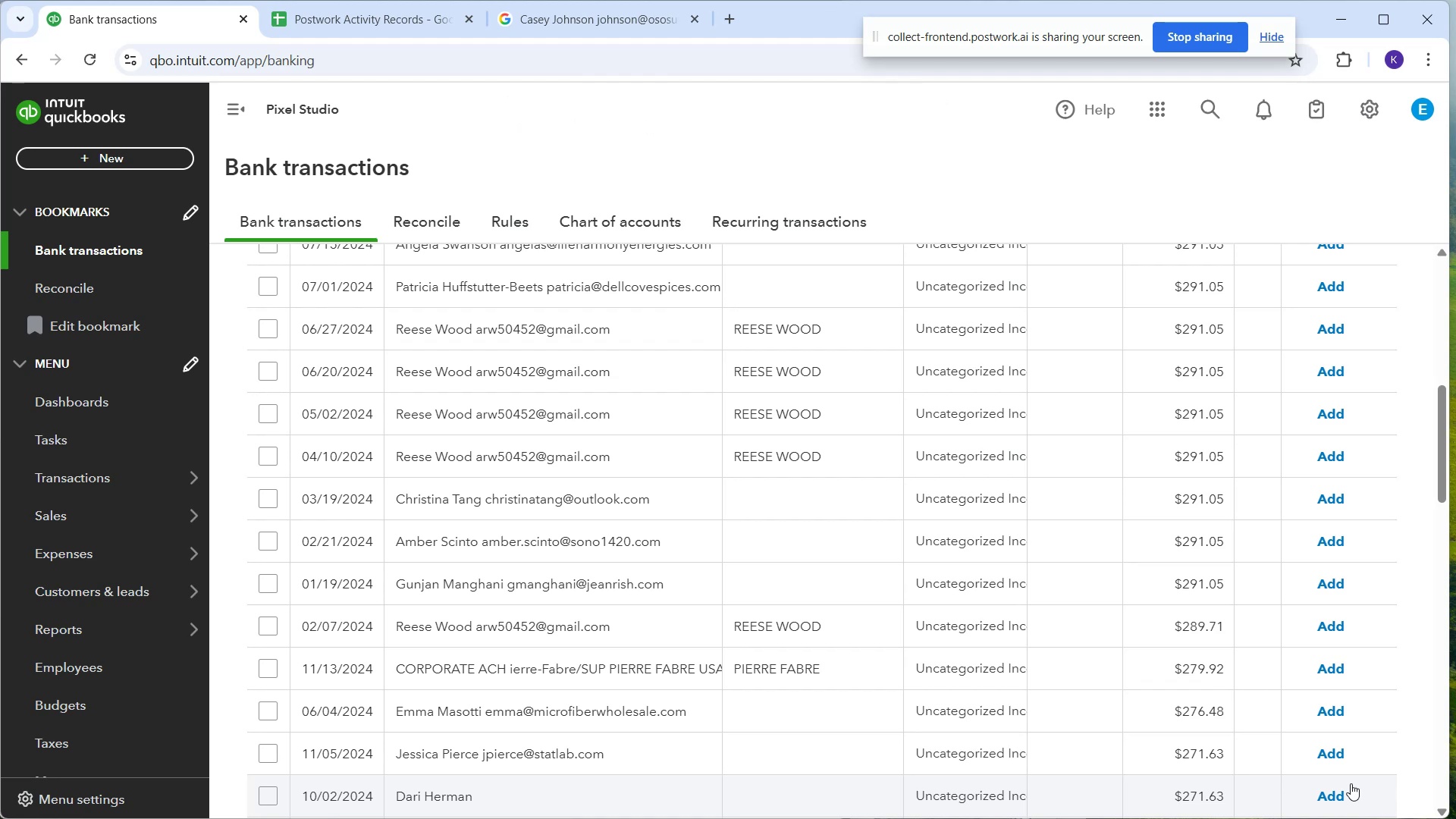 
wait(14.71)
 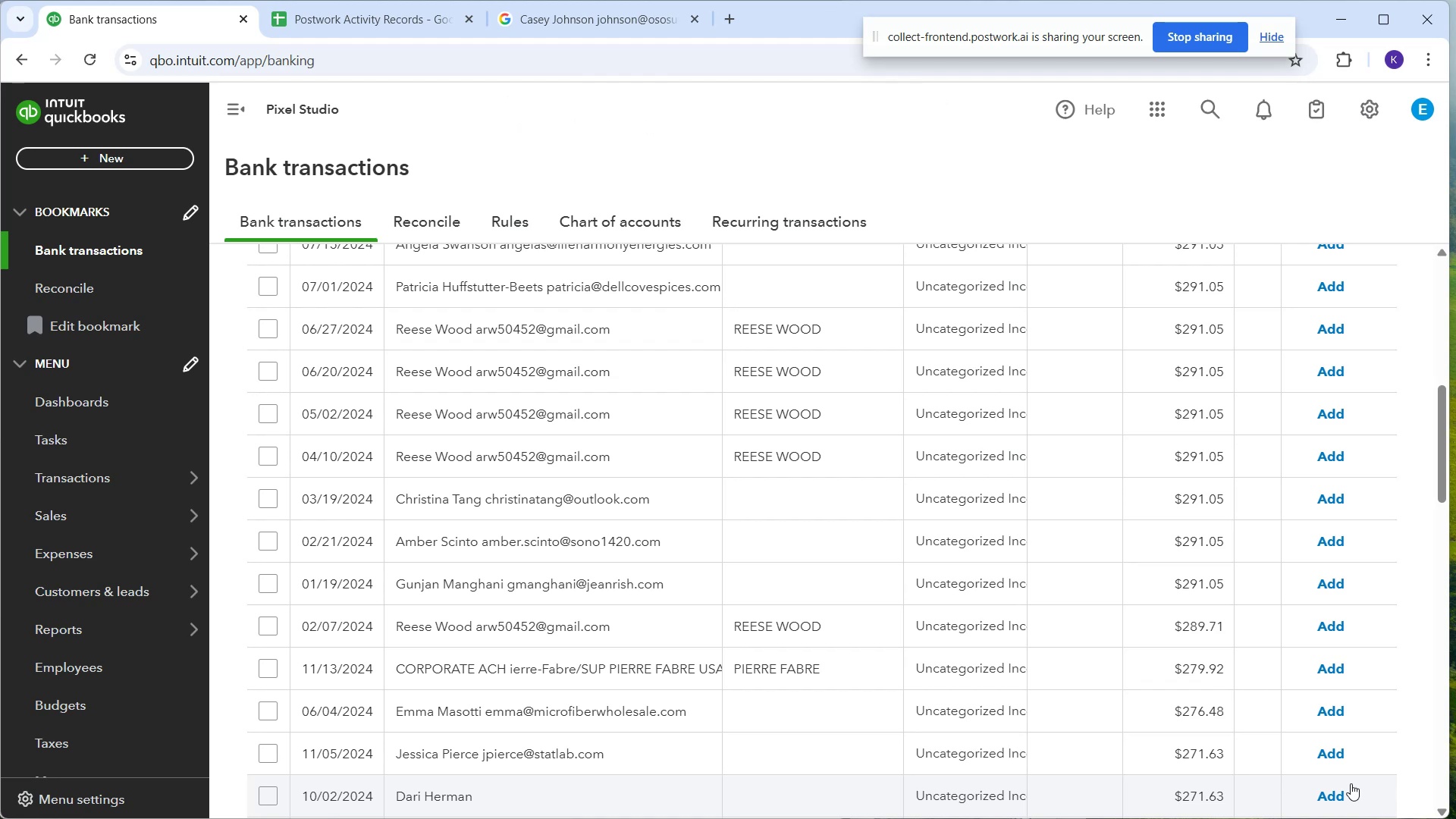 
scroll: coordinate [990, 701], scroll_direction: down, amount: 1.0
 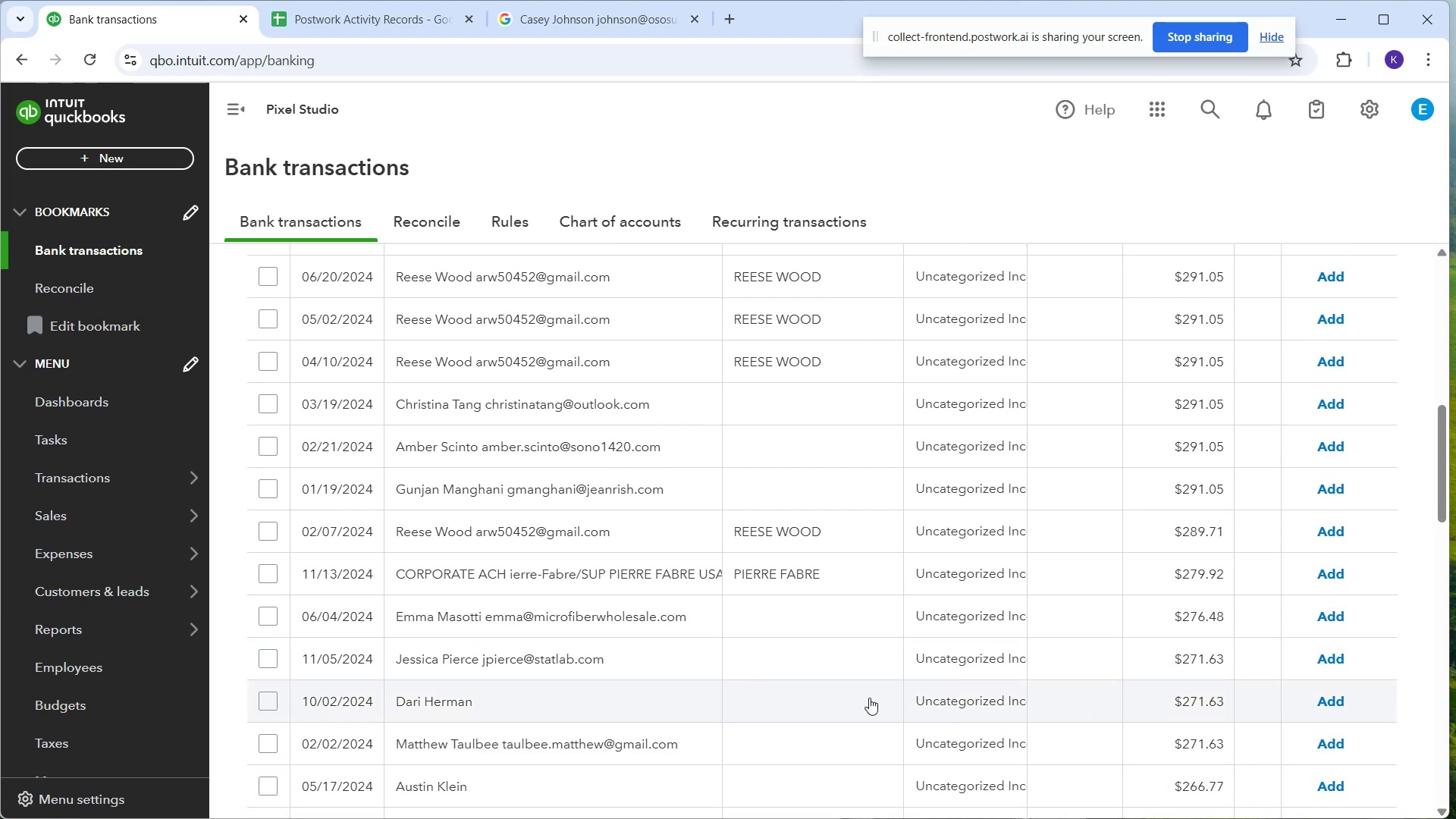 
left_click([864, 698])
 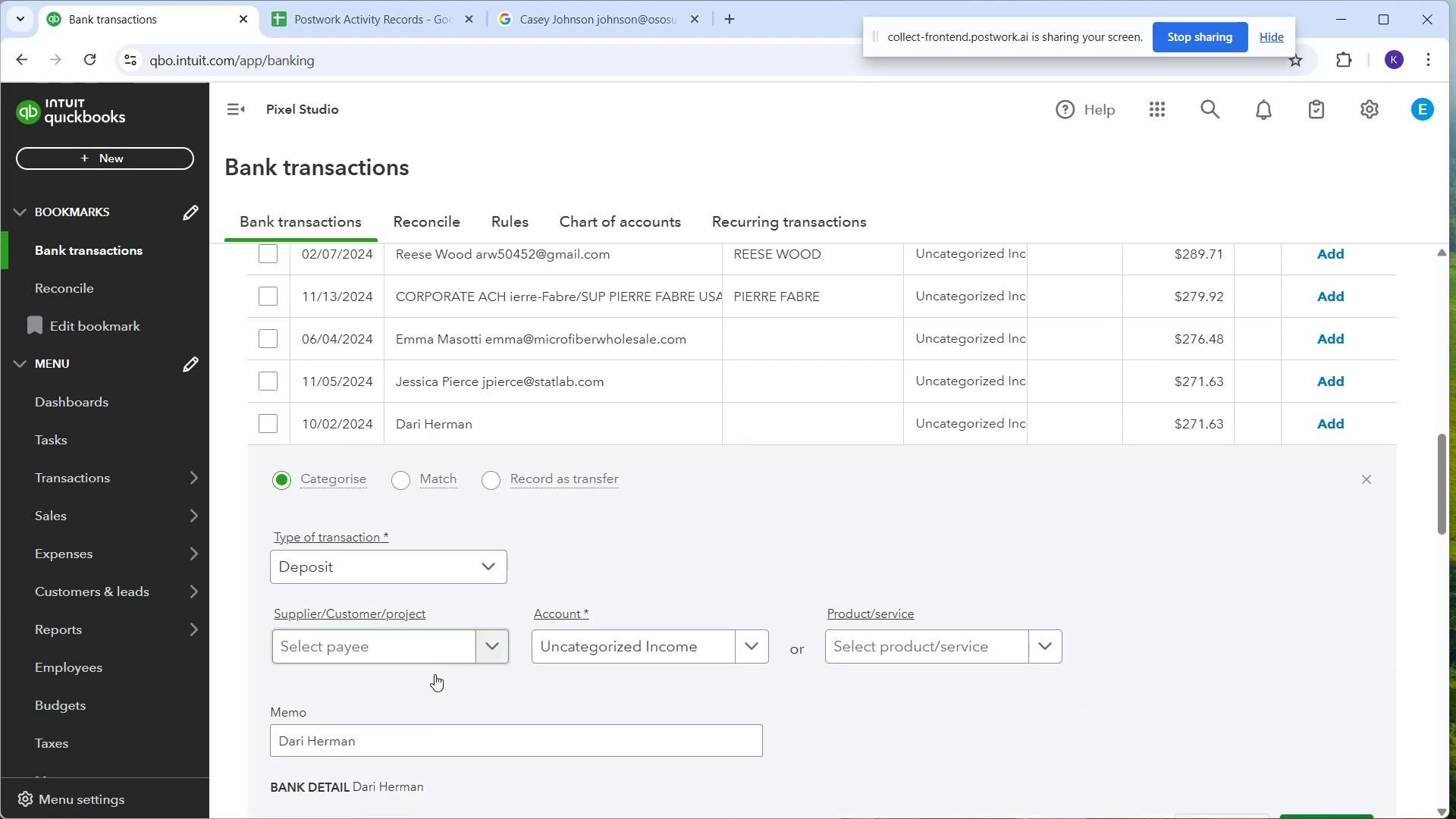 
left_click([382, 646])
 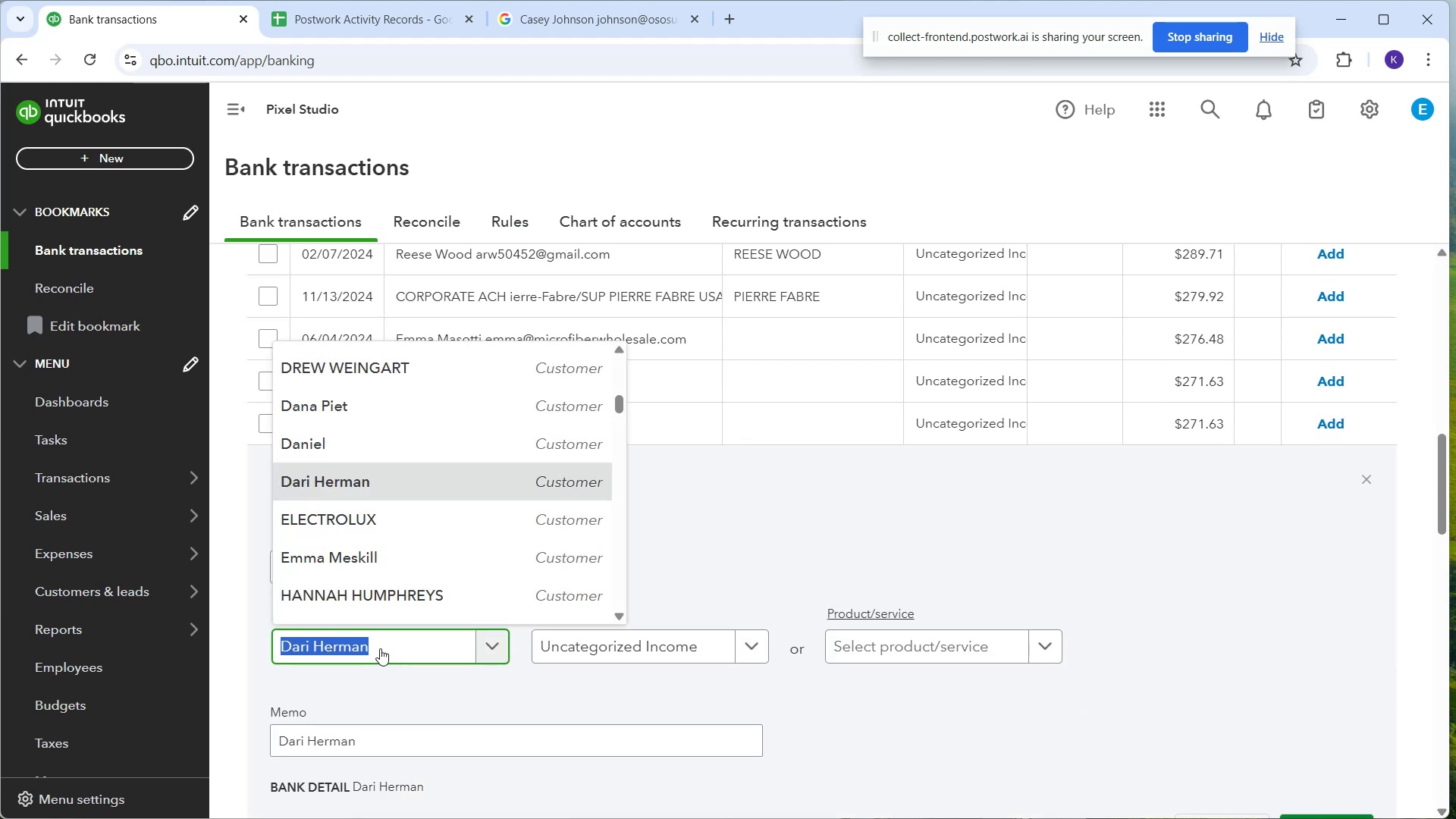 
type(Dari Herman)
 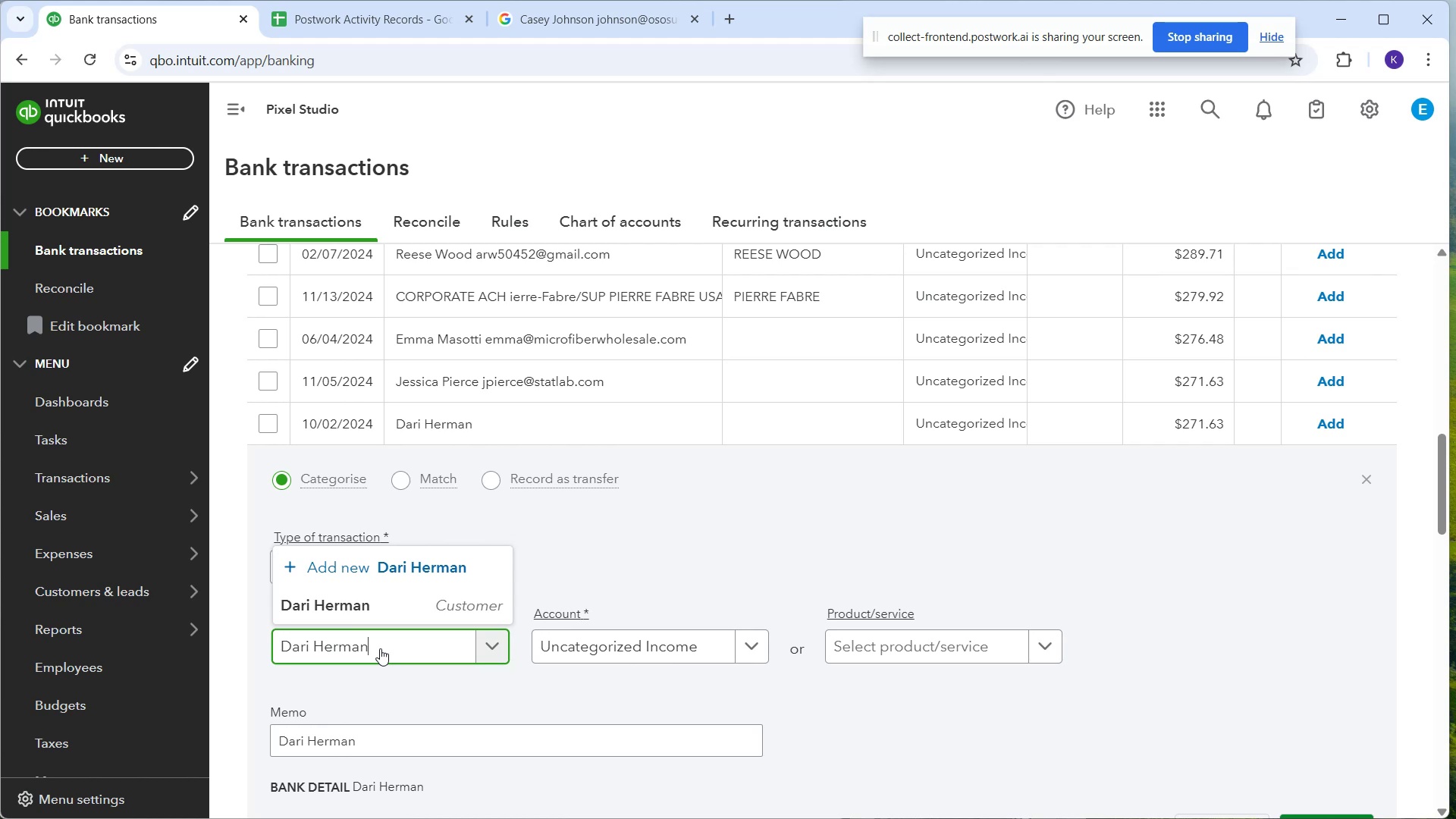 
left_click([391, 575])
 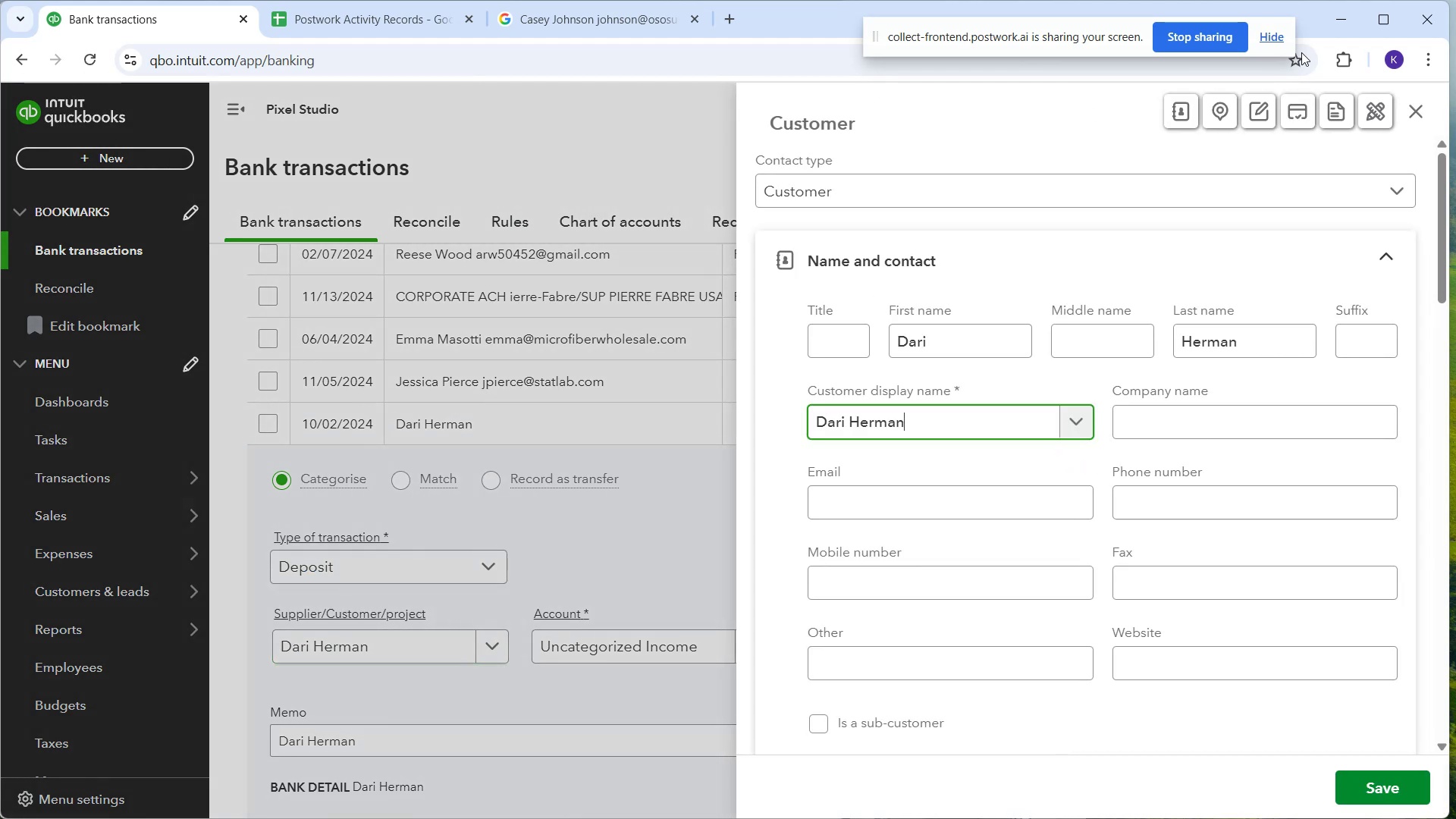 
left_click_drag(start_coordinate=[1413, 110], to_coordinate=[1407, 111])
 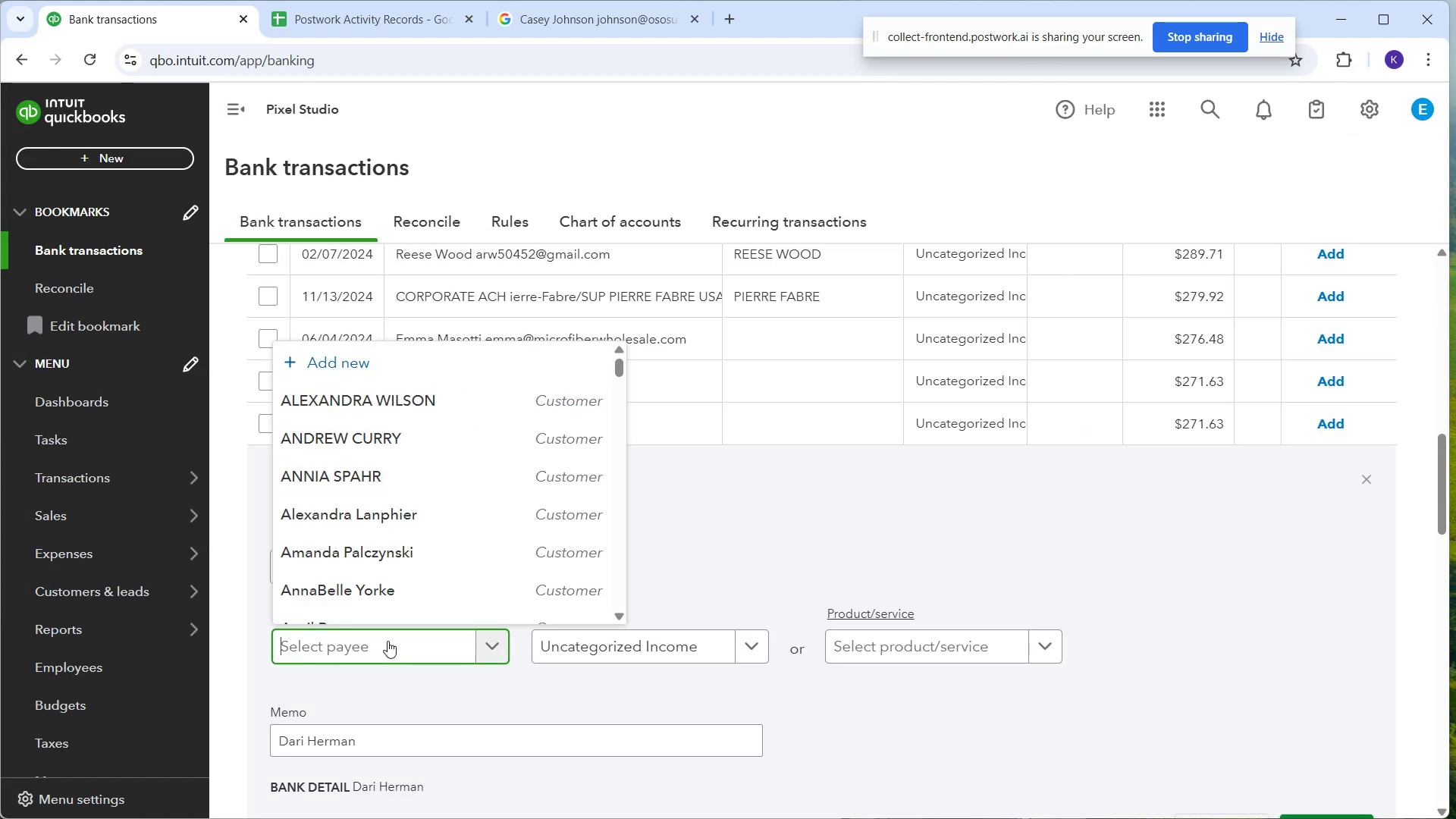 
type(dari)
 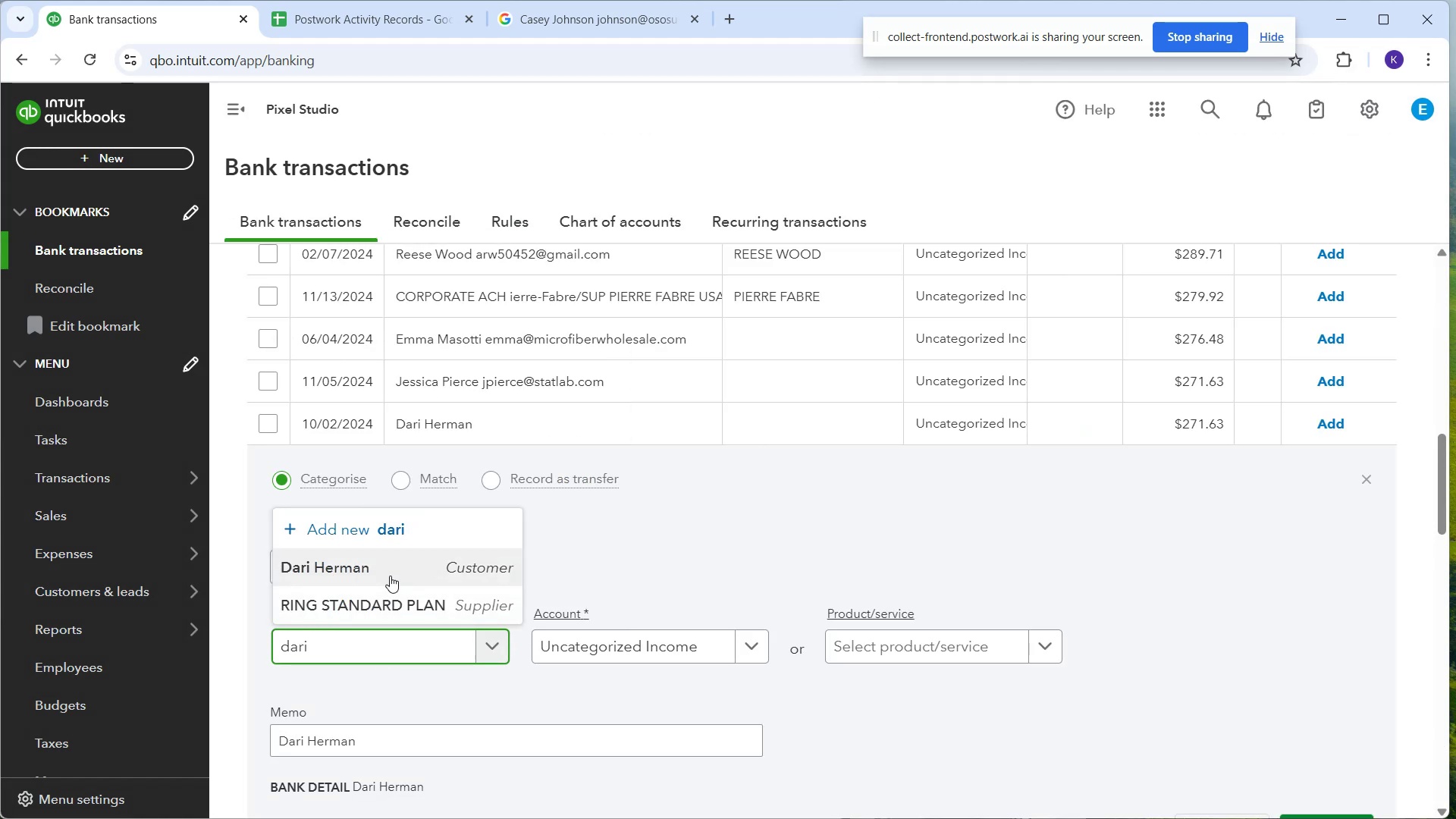 
left_click([390, 567])
 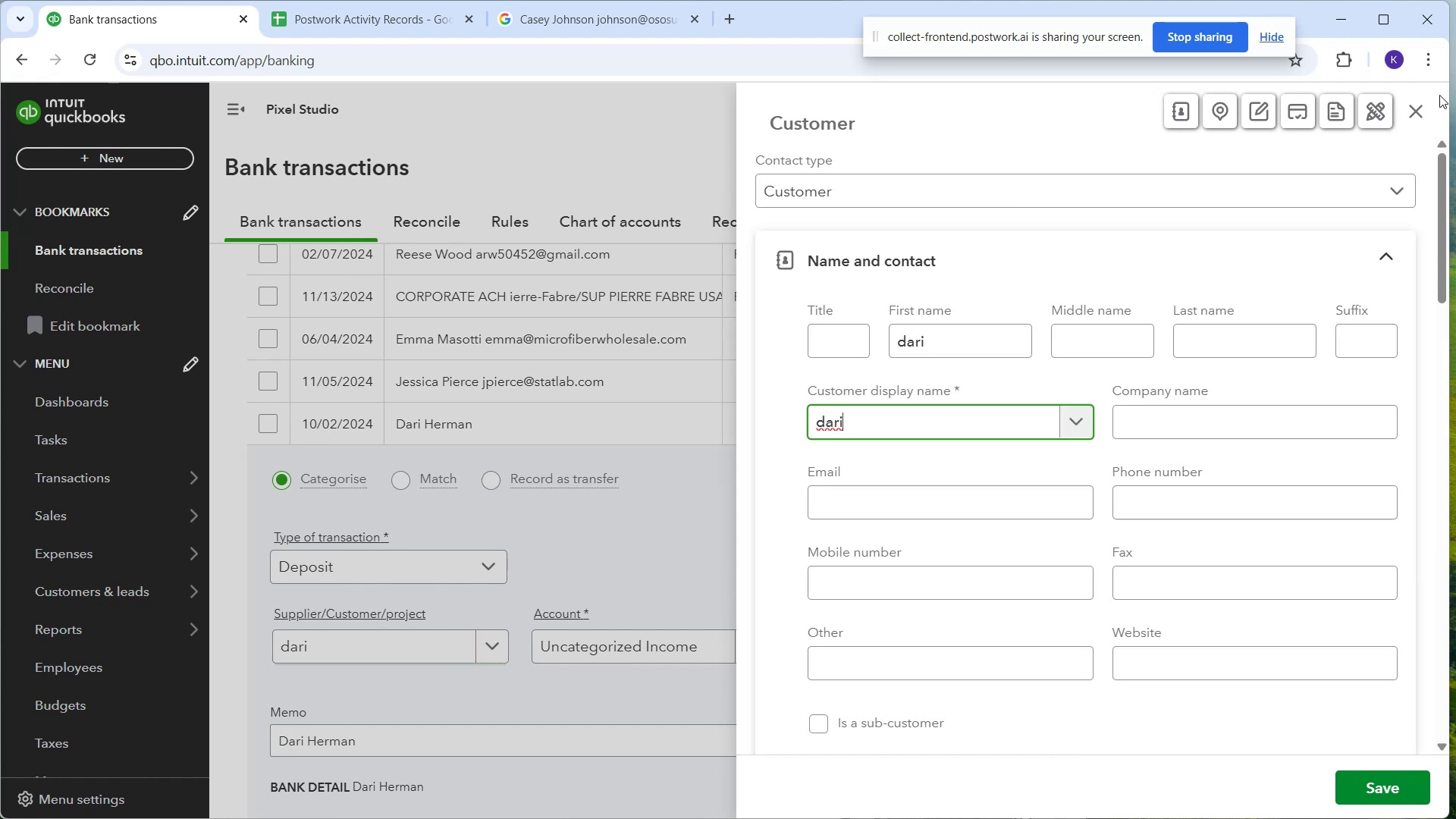 
left_click([1408, 116])
 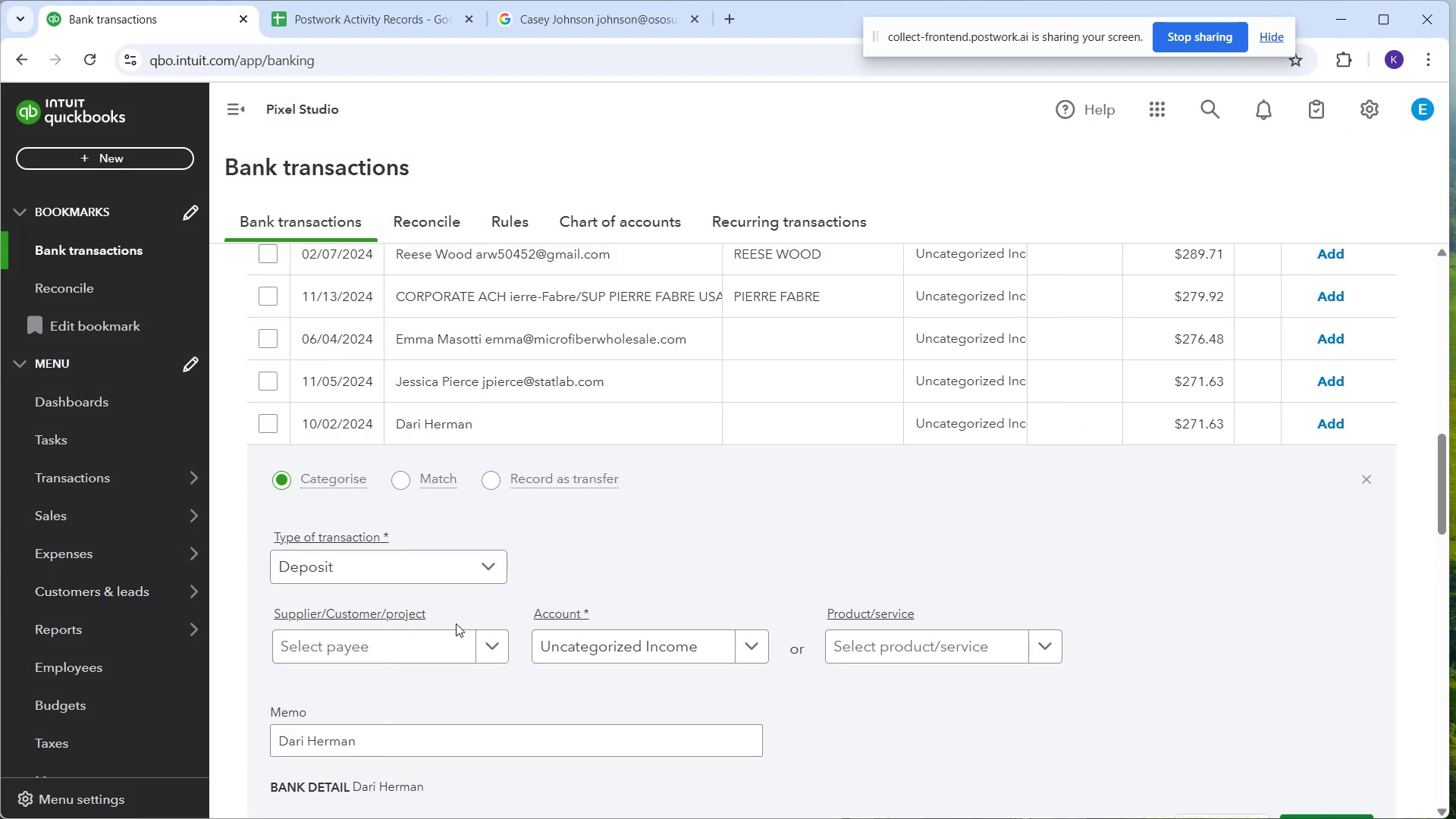 
left_click([430, 637])
 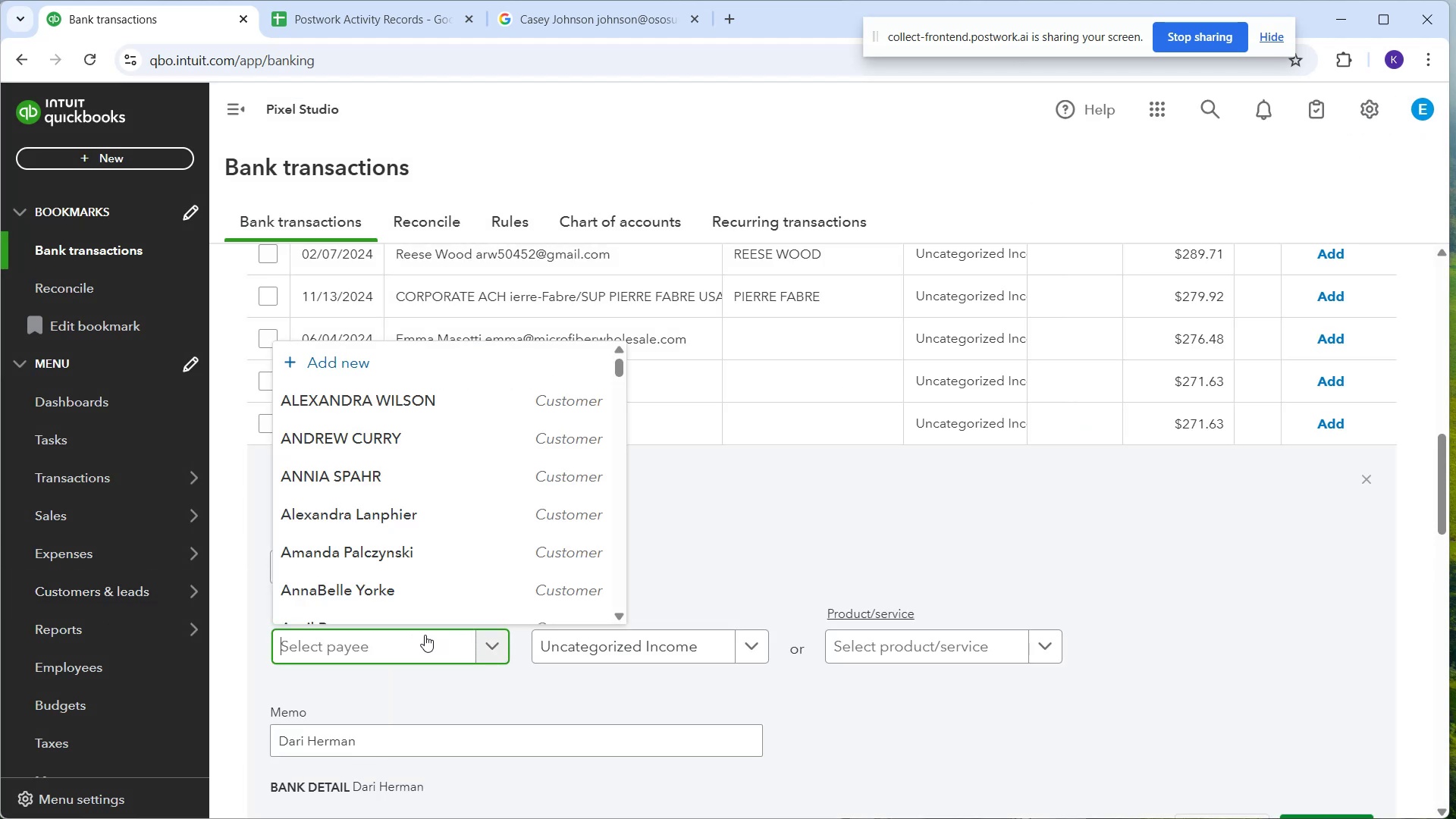 
type(dari)
 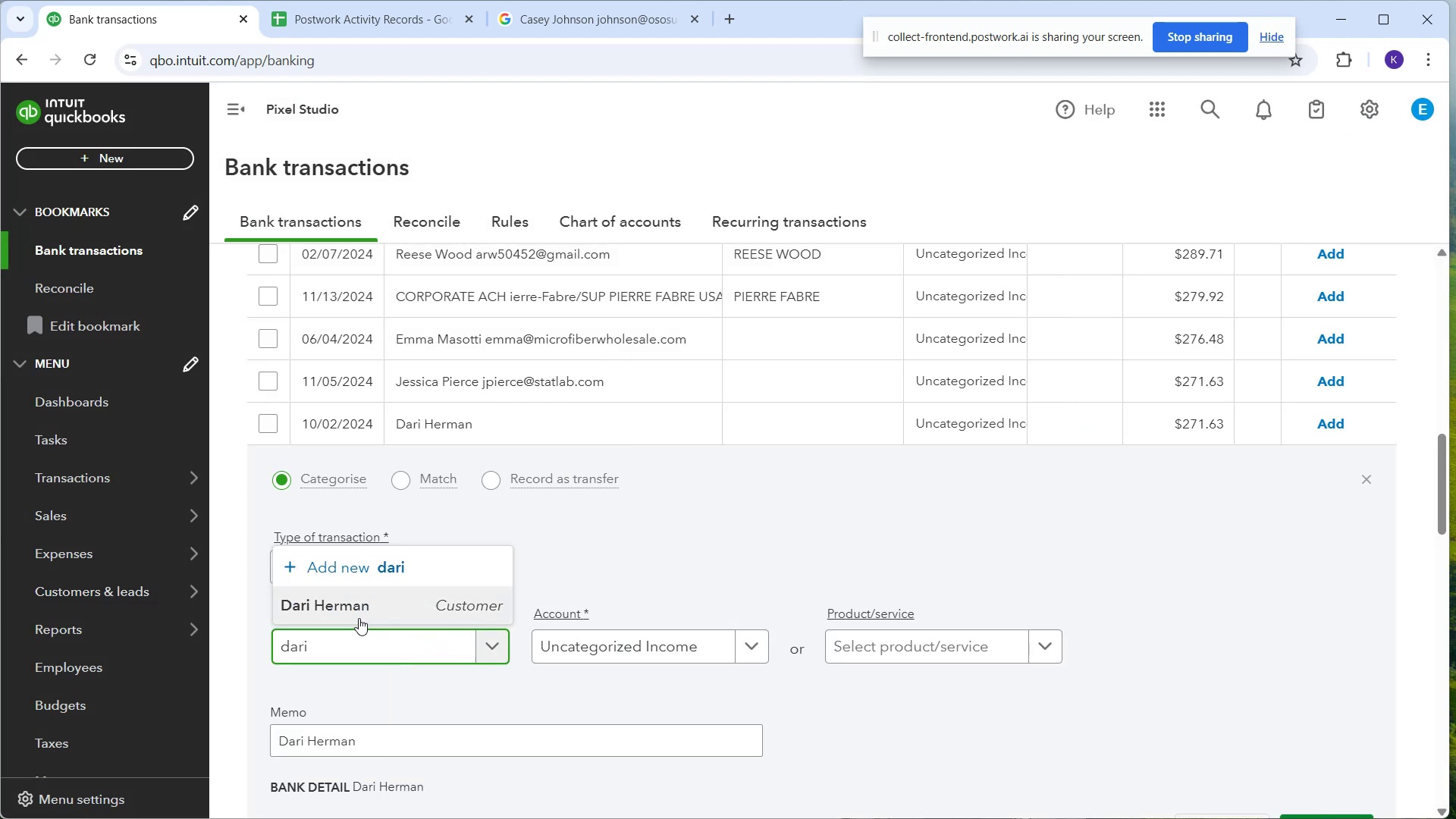 
left_click([359, 618])
 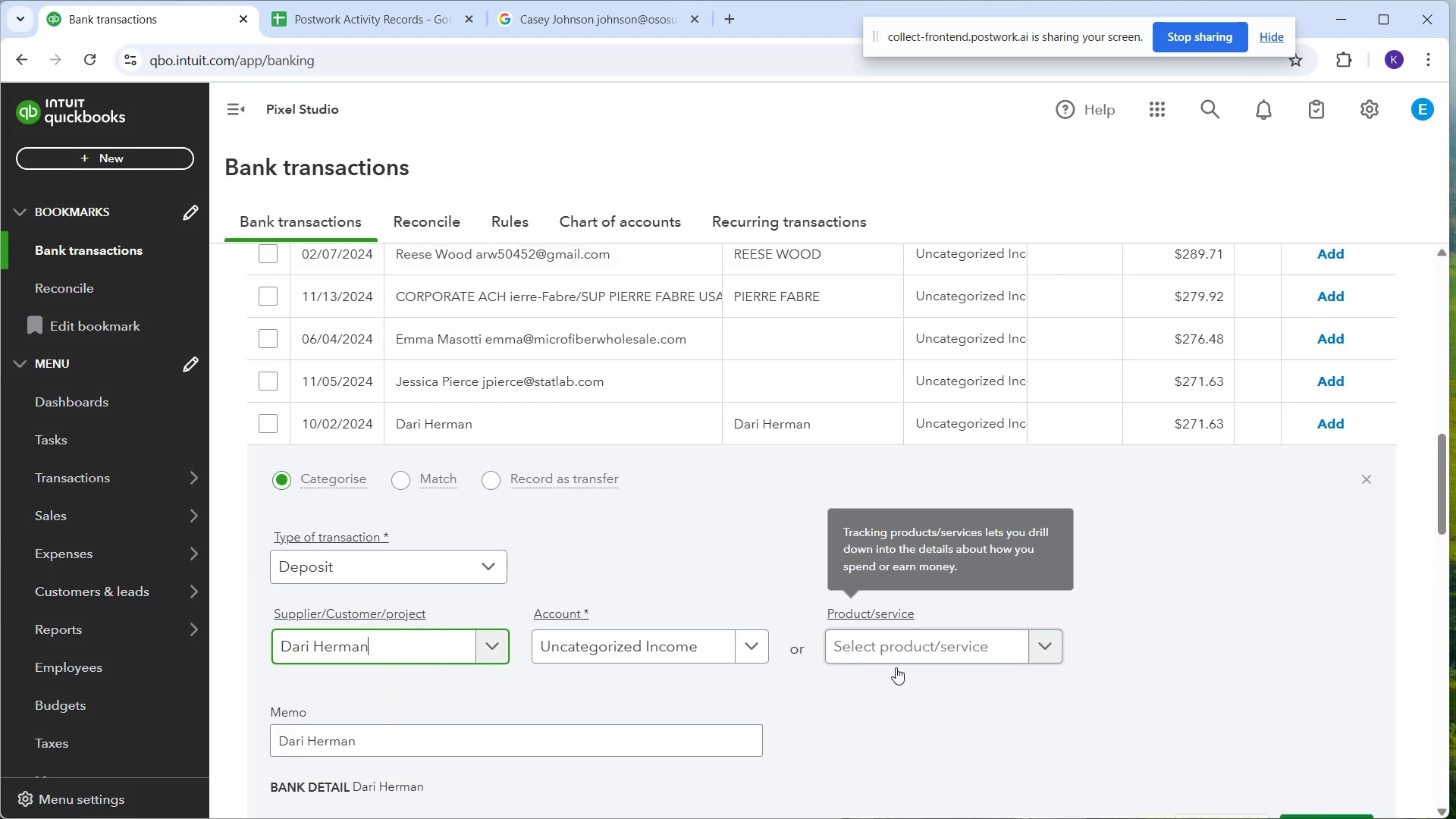 
scroll: coordinate [966, 734], scroll_direction: down, amount: 1.0
 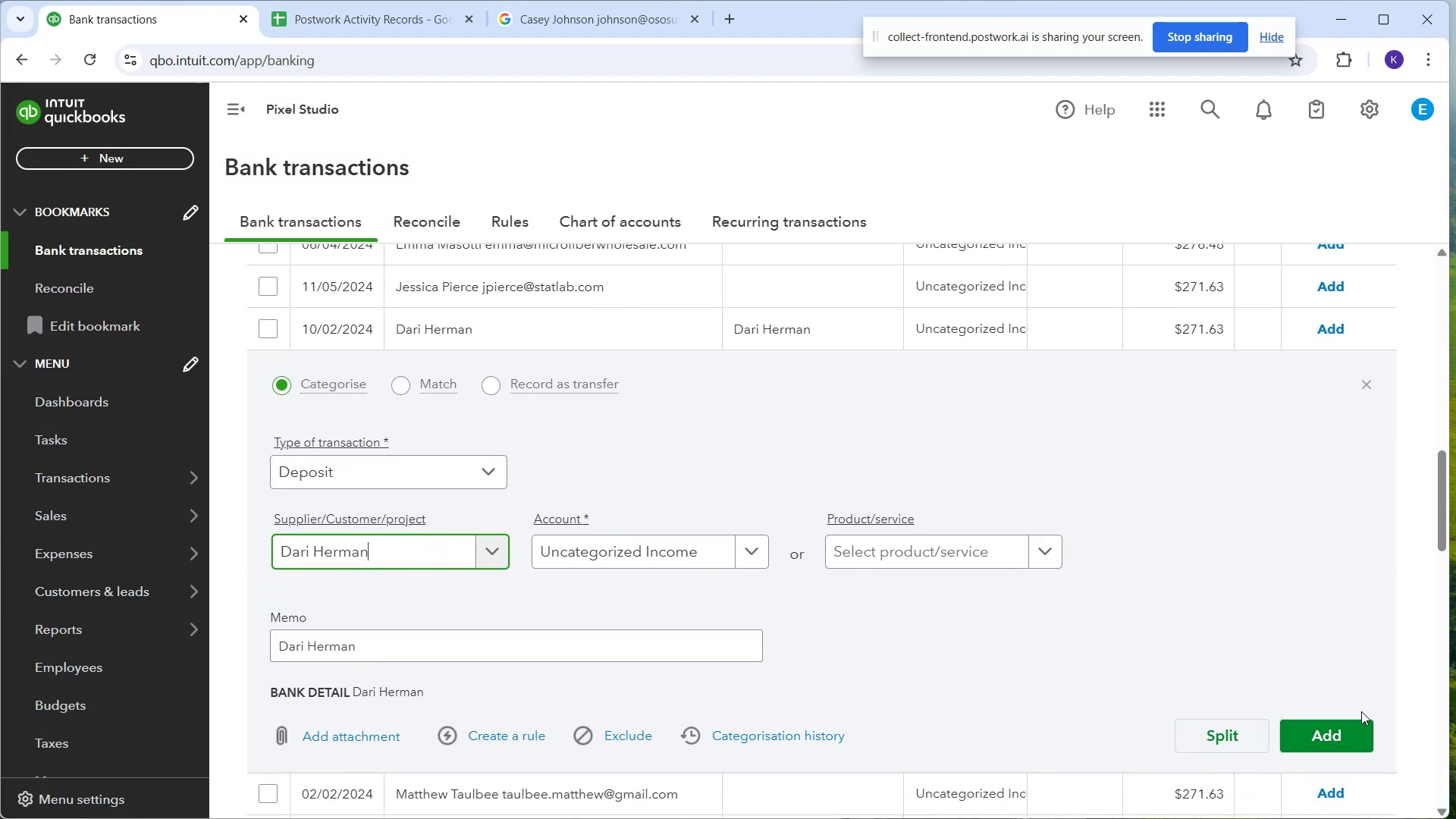 
left_click([1355, 735])
 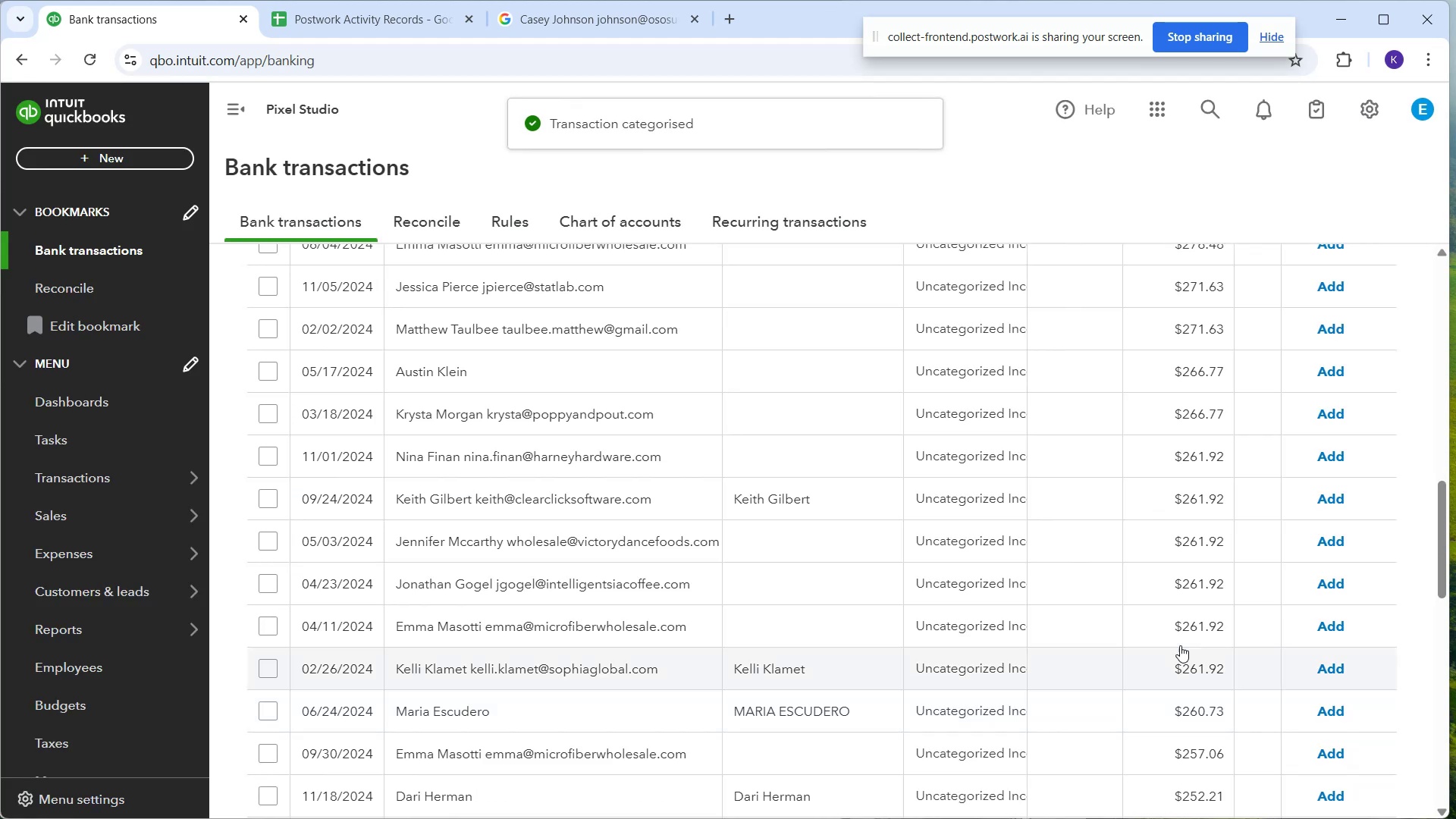 
left_click([784, 368])
 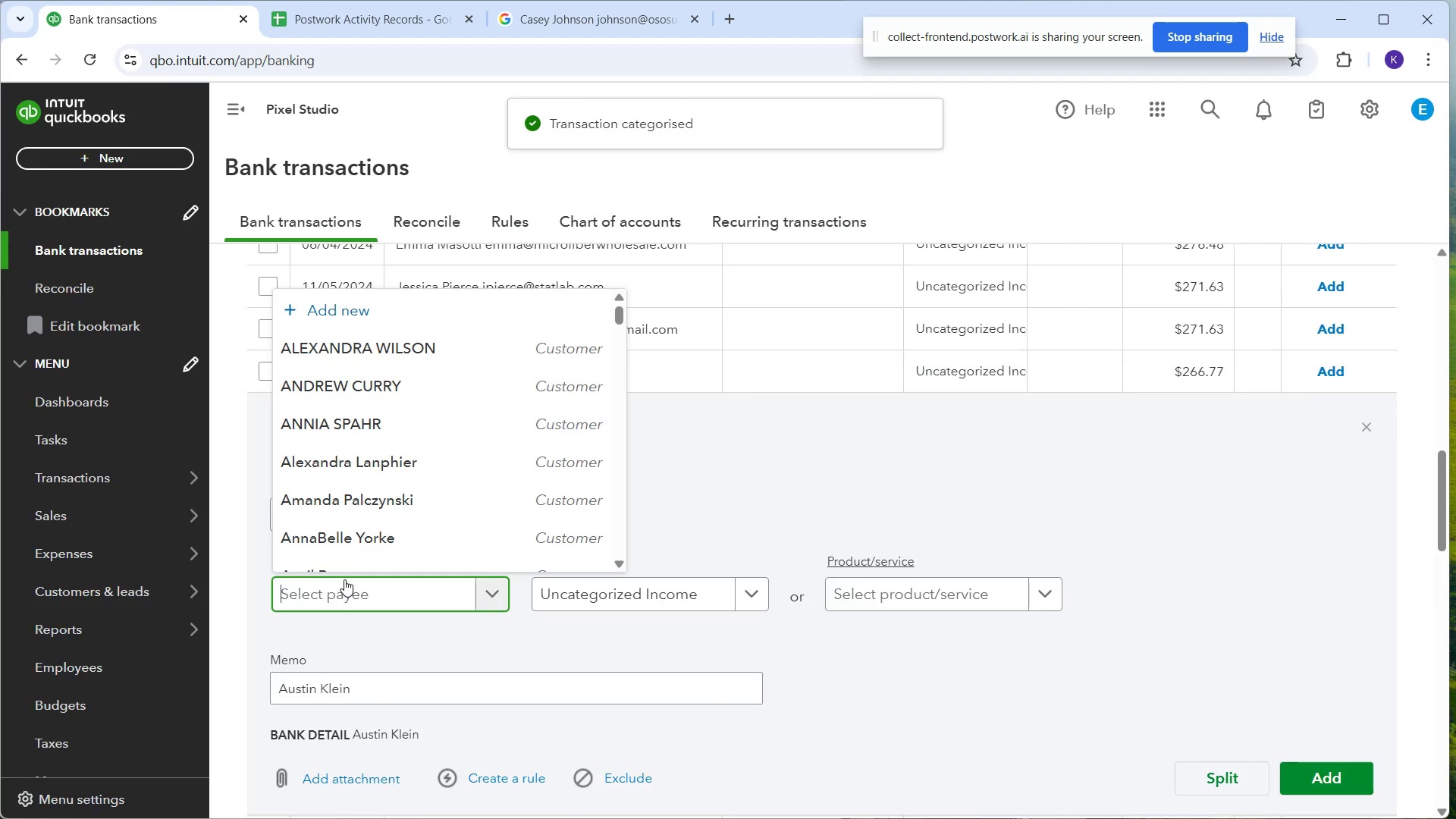 
type(Austin KEl)
key(Backspace)
key(Backspace)
type(lein)
 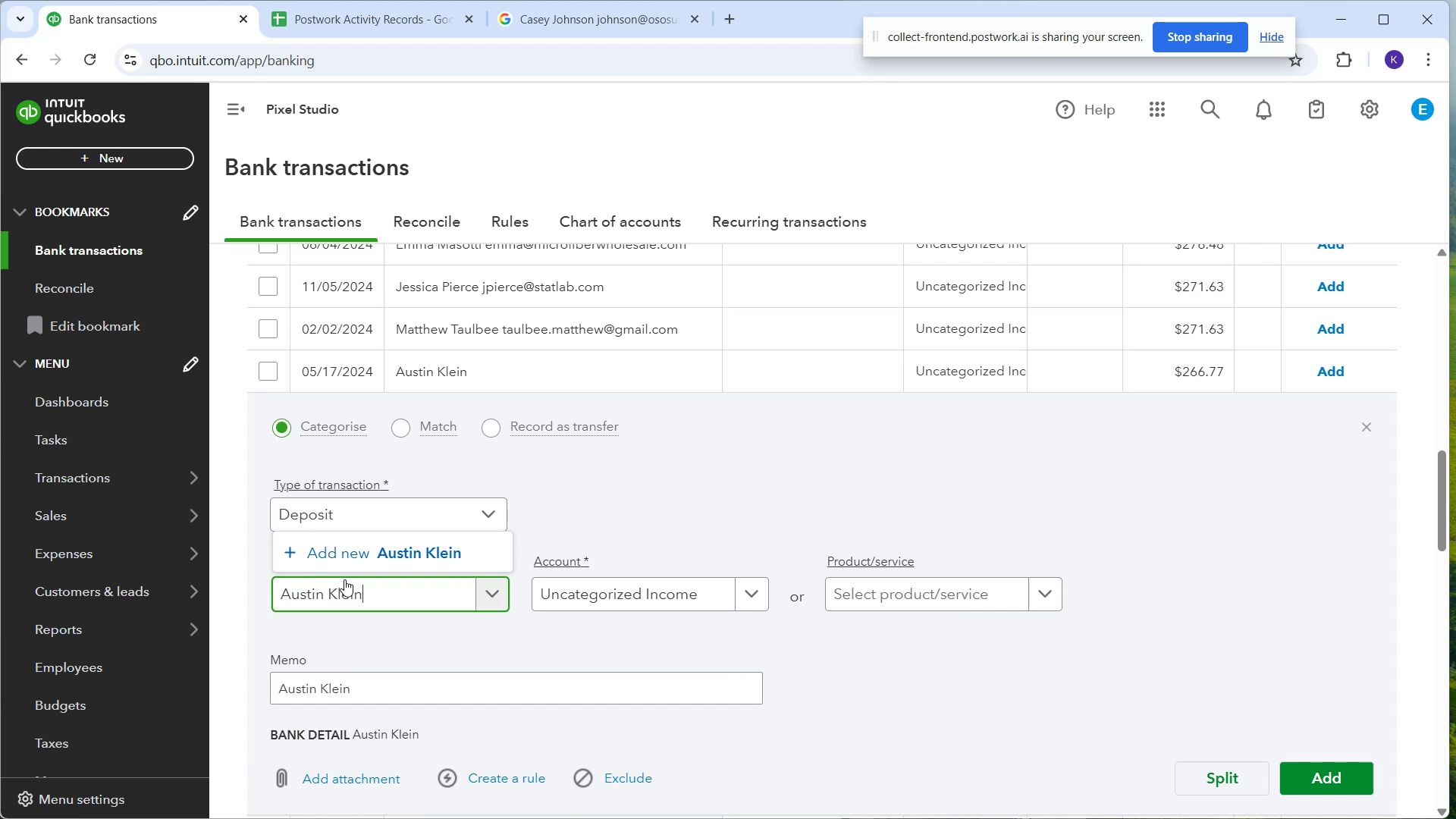 
left_click([463, 567])
 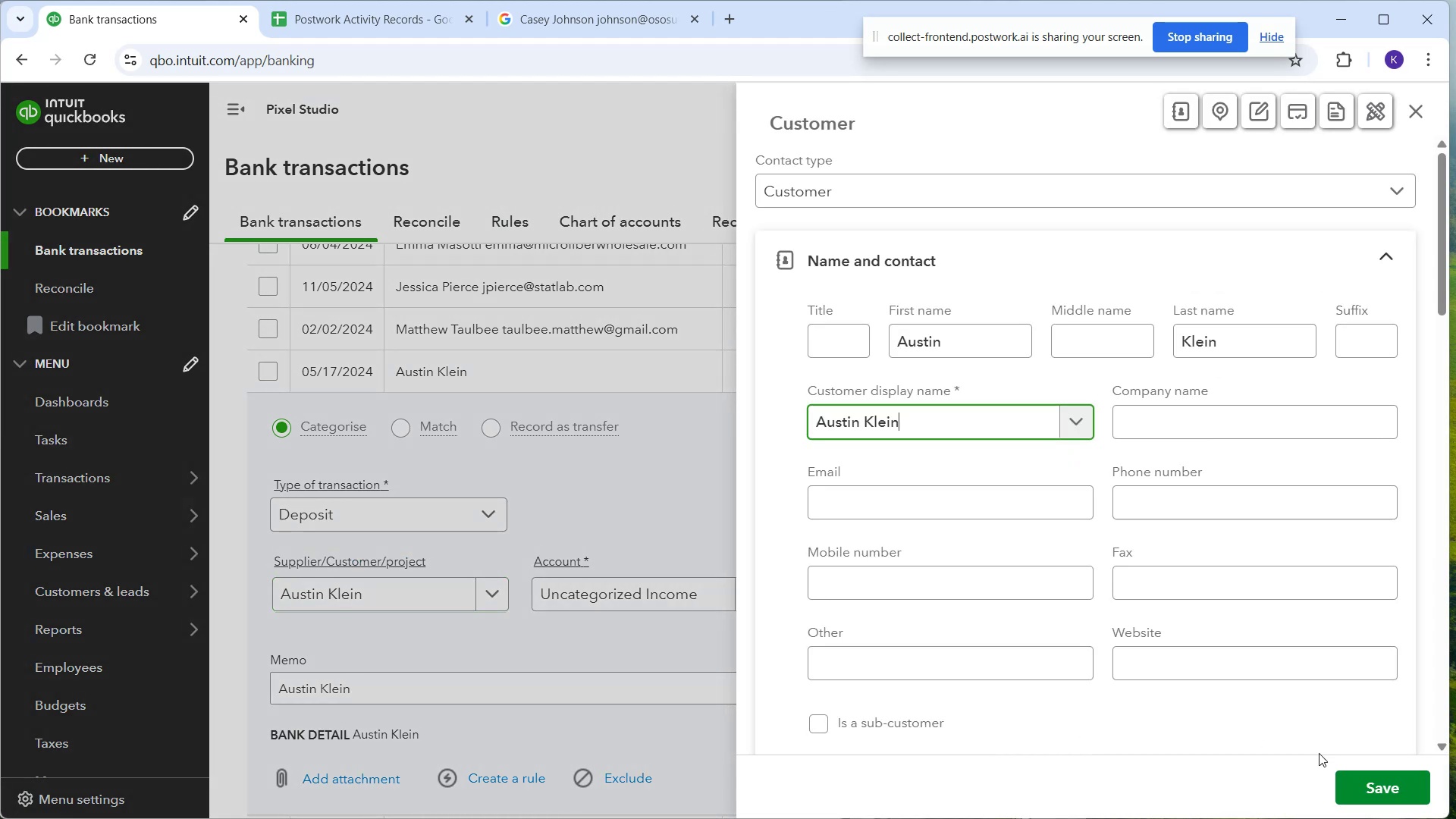 
left_click([1357, 783])
 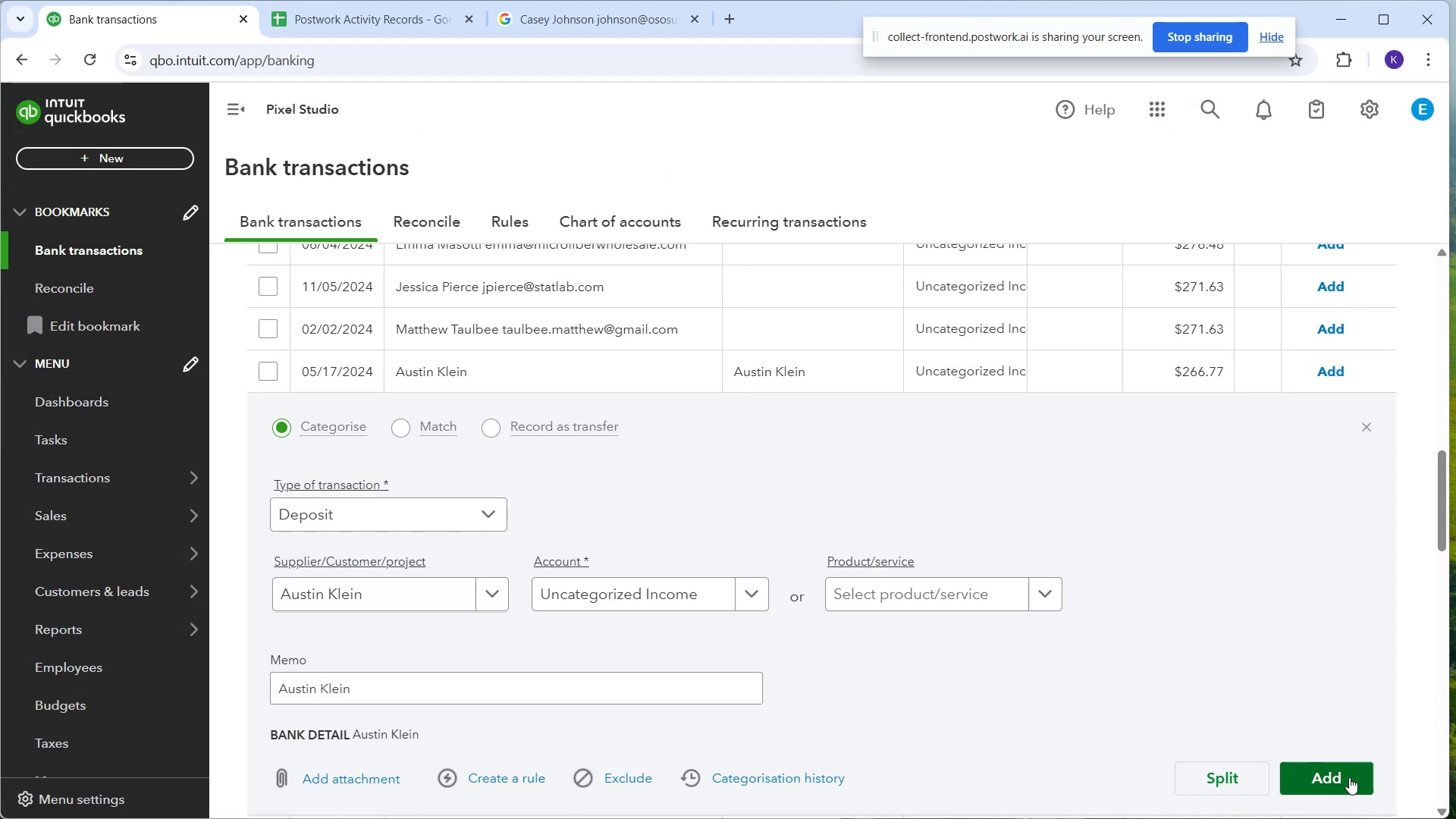 
left_click([1354, 779])
 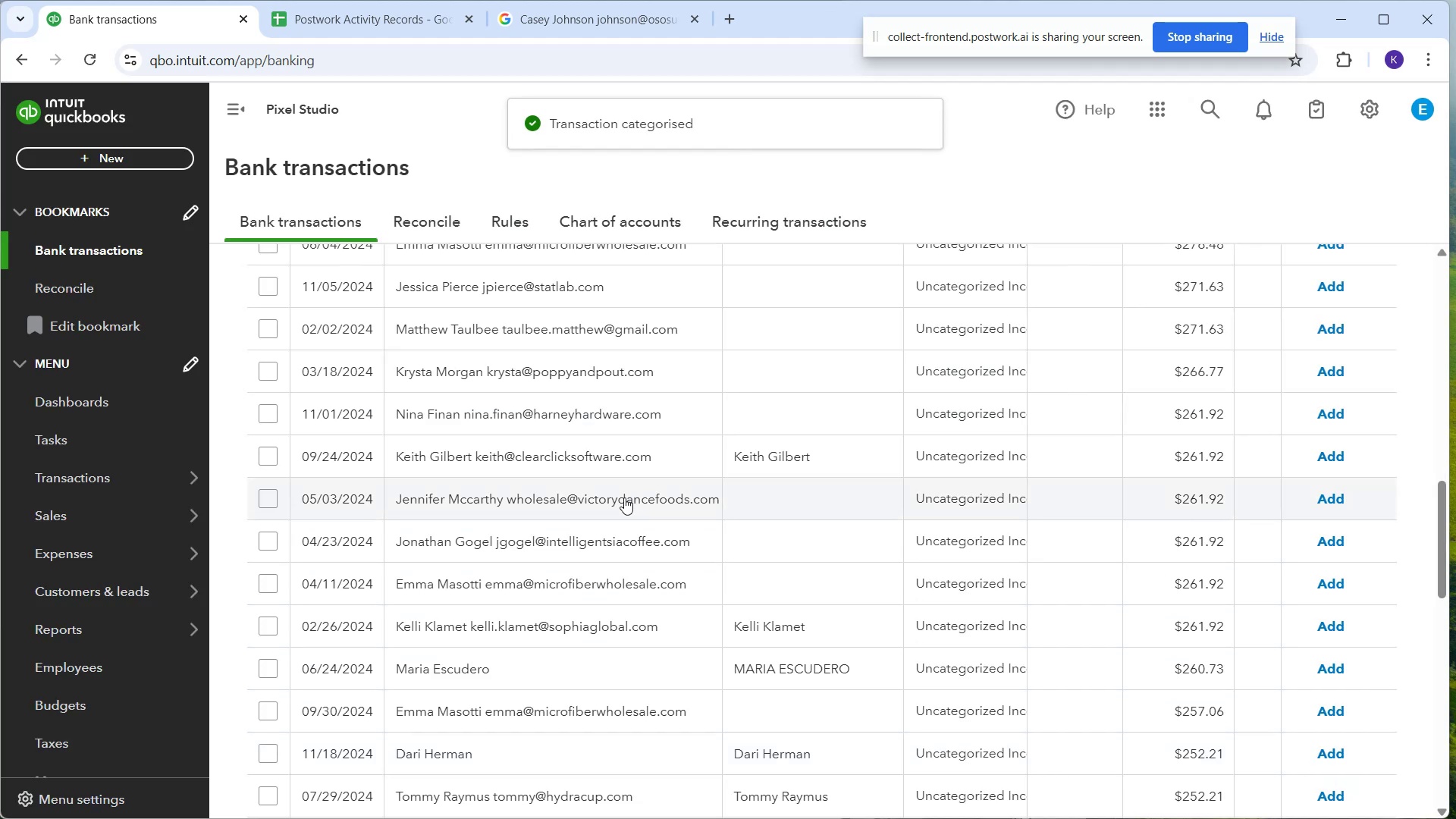 
scroll: coordinate [814, 670], scroll_direction: down, amount: 1.0
 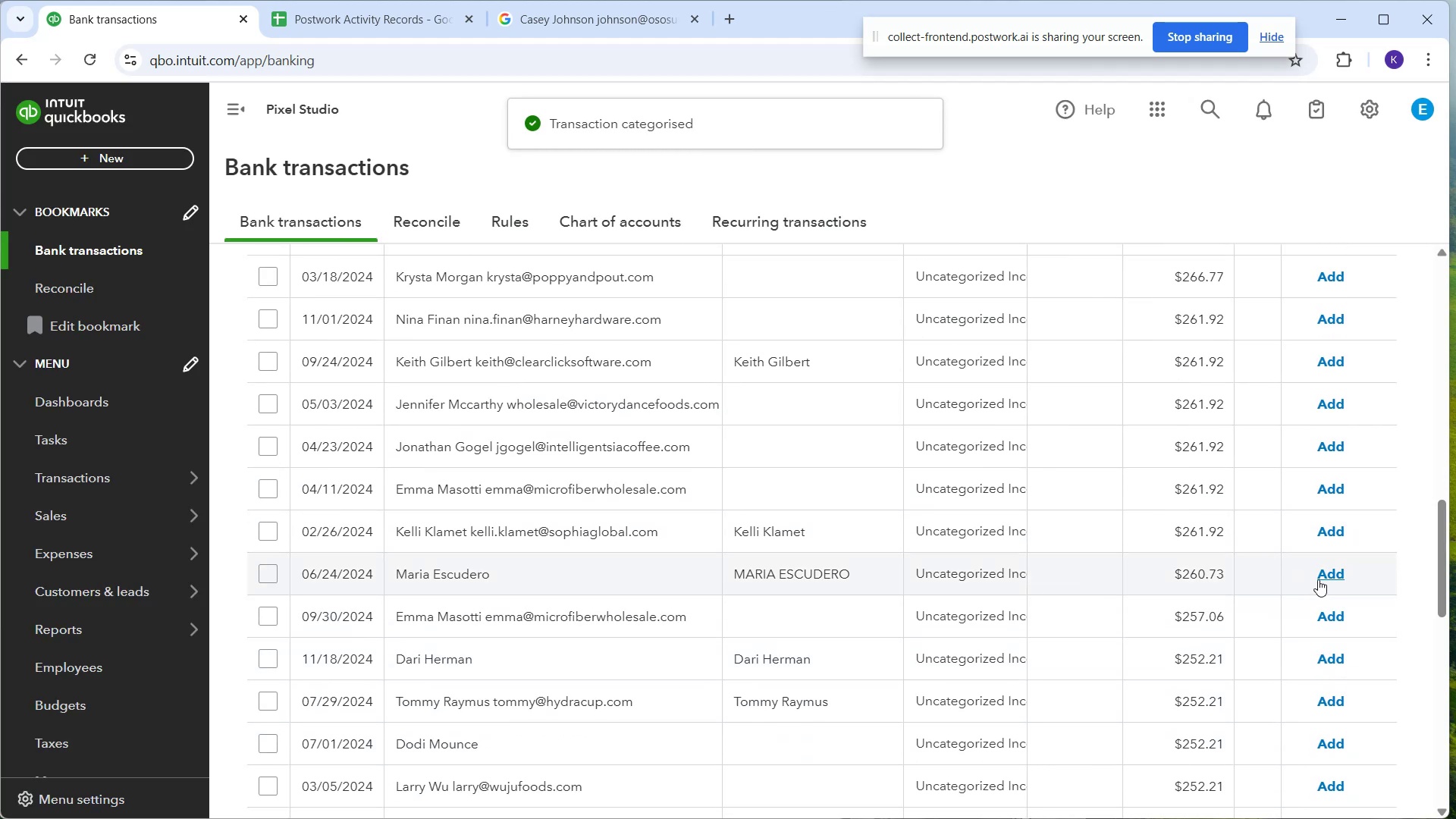 
left_click([1326, 576])
 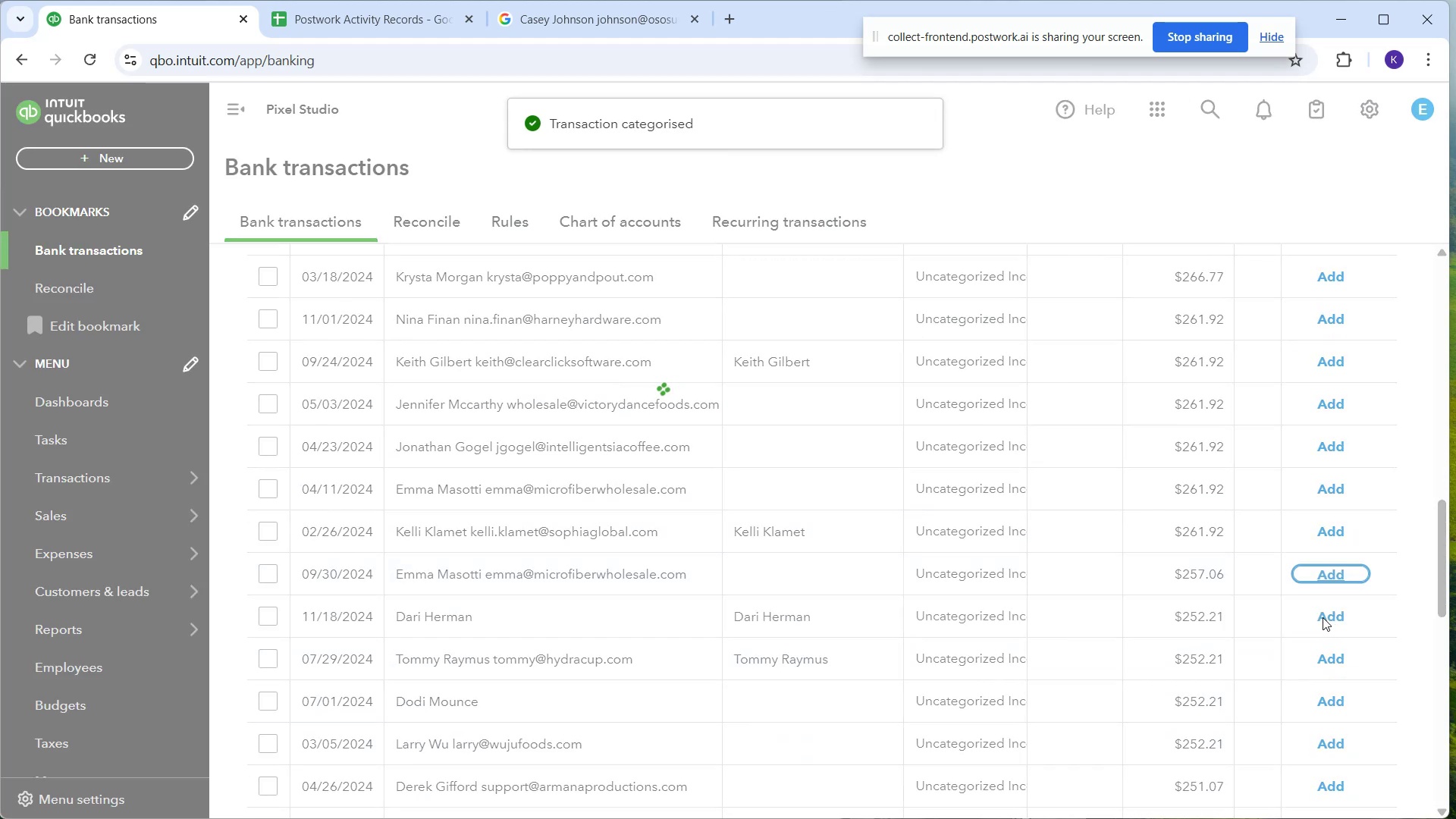 
wait(5.54)
 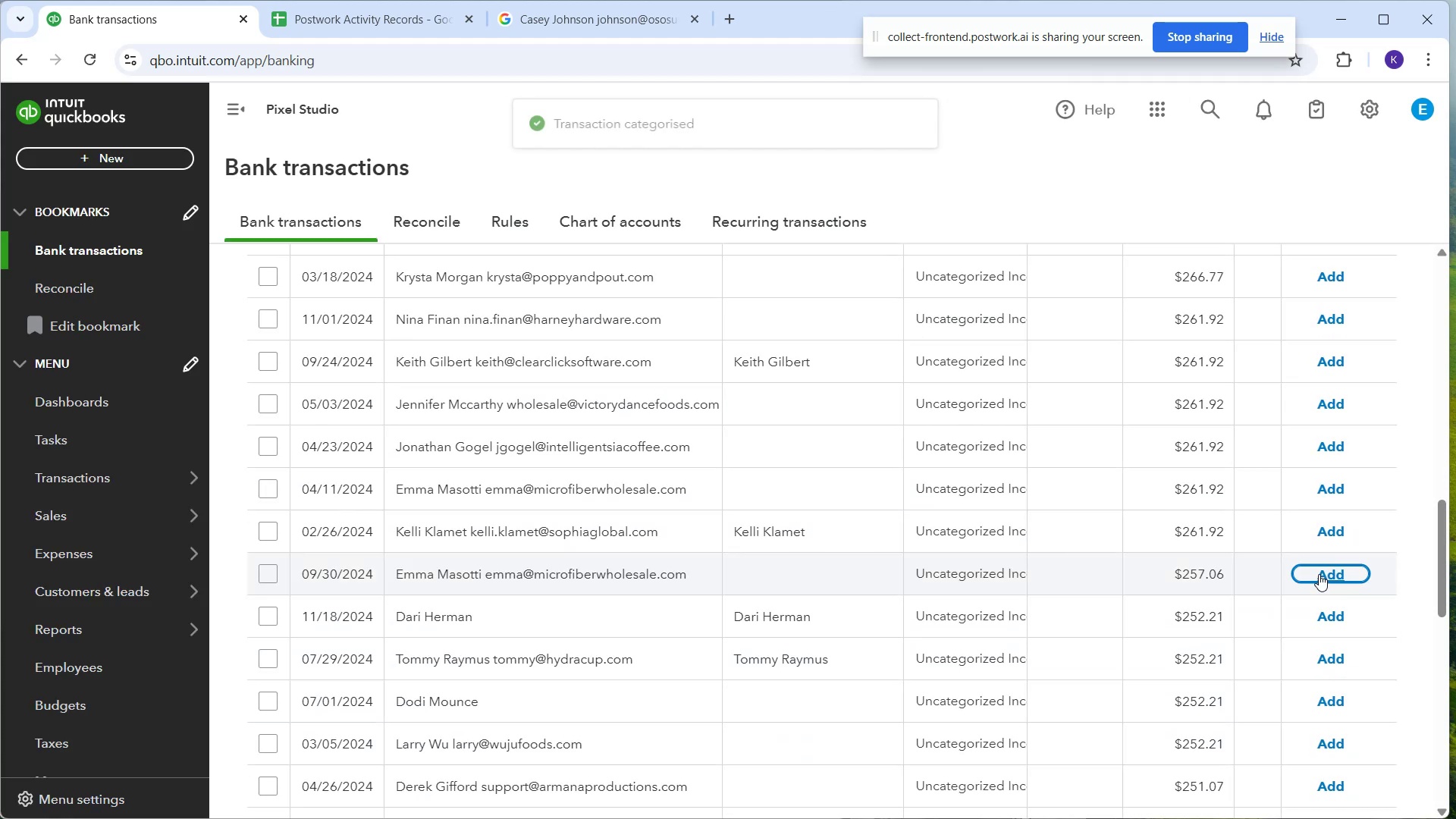 
scroll: coordinate [1291, 621], scroll_direction: down, amount: 2.0
 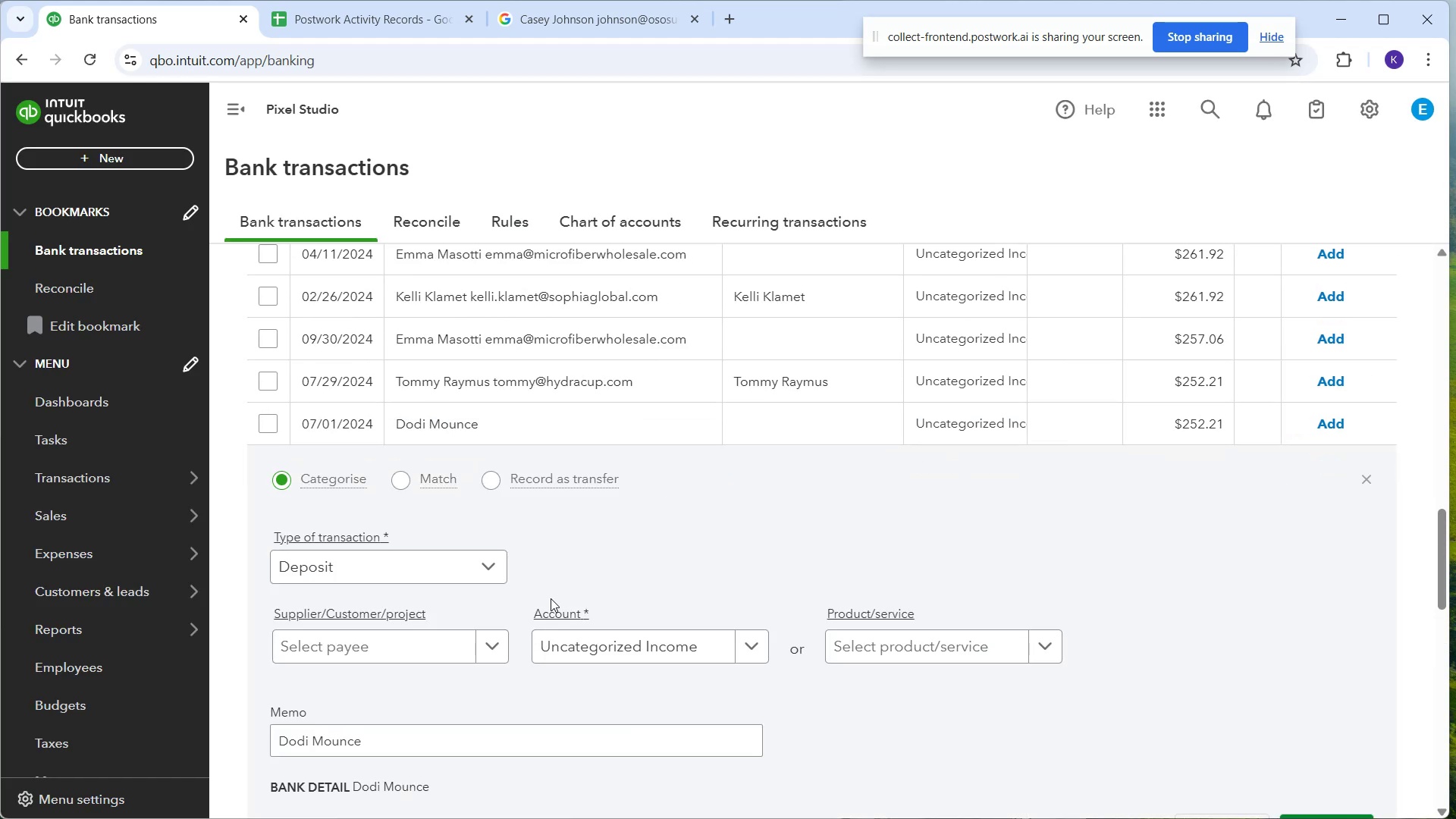 
left_click([460, 651])
 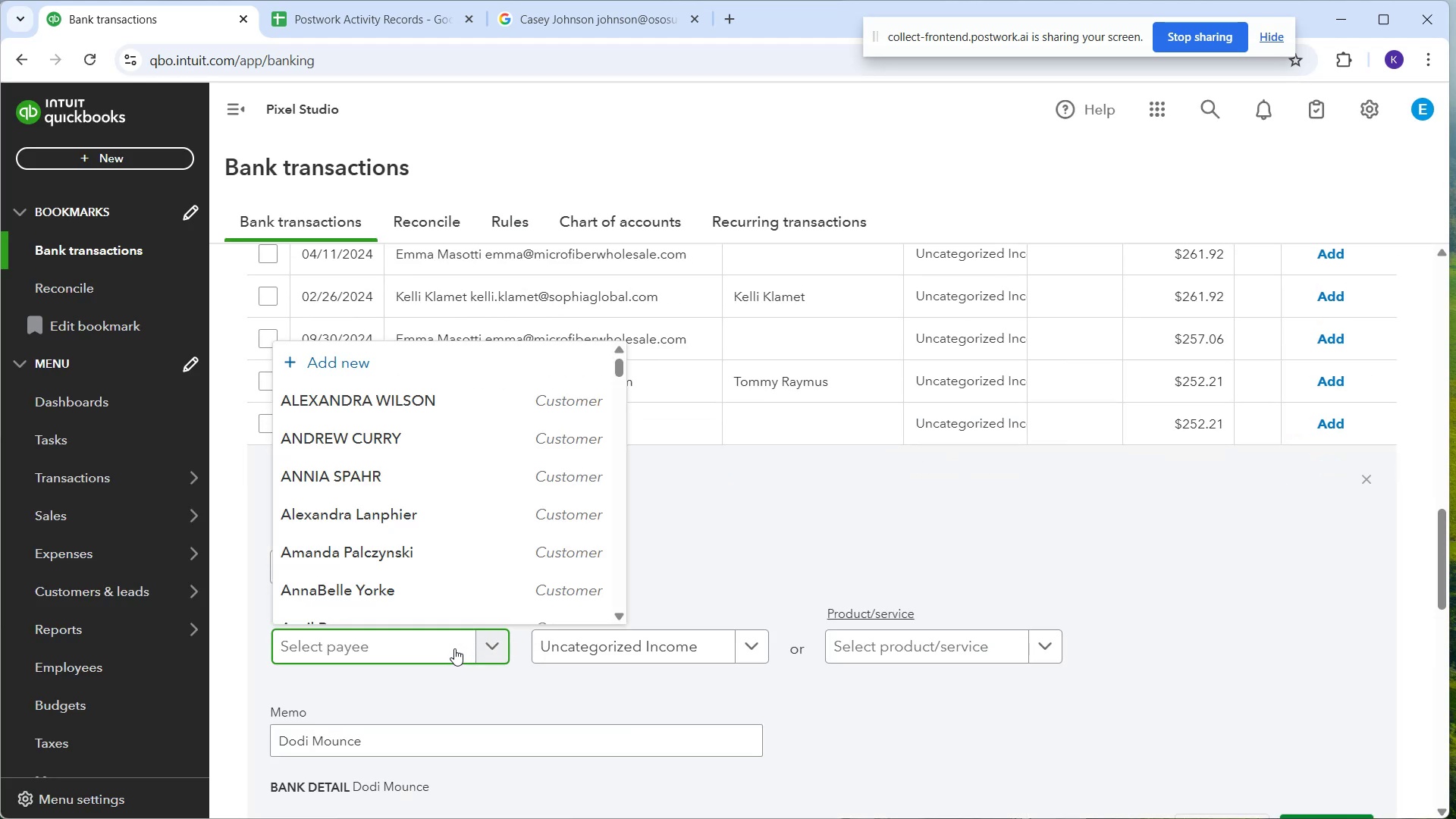 
type(Dodi Mounce)
 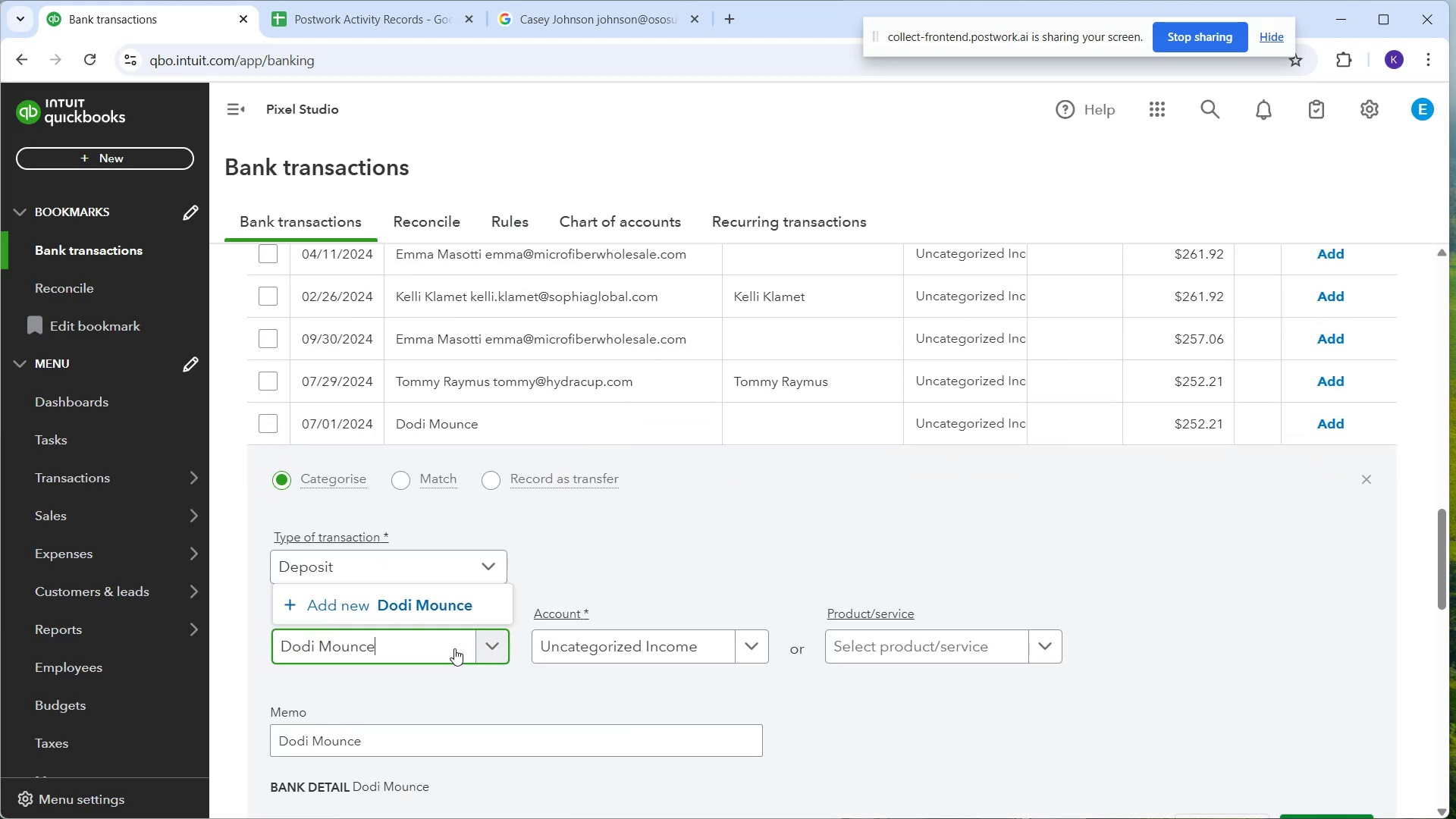 
left_click([421, 610])
 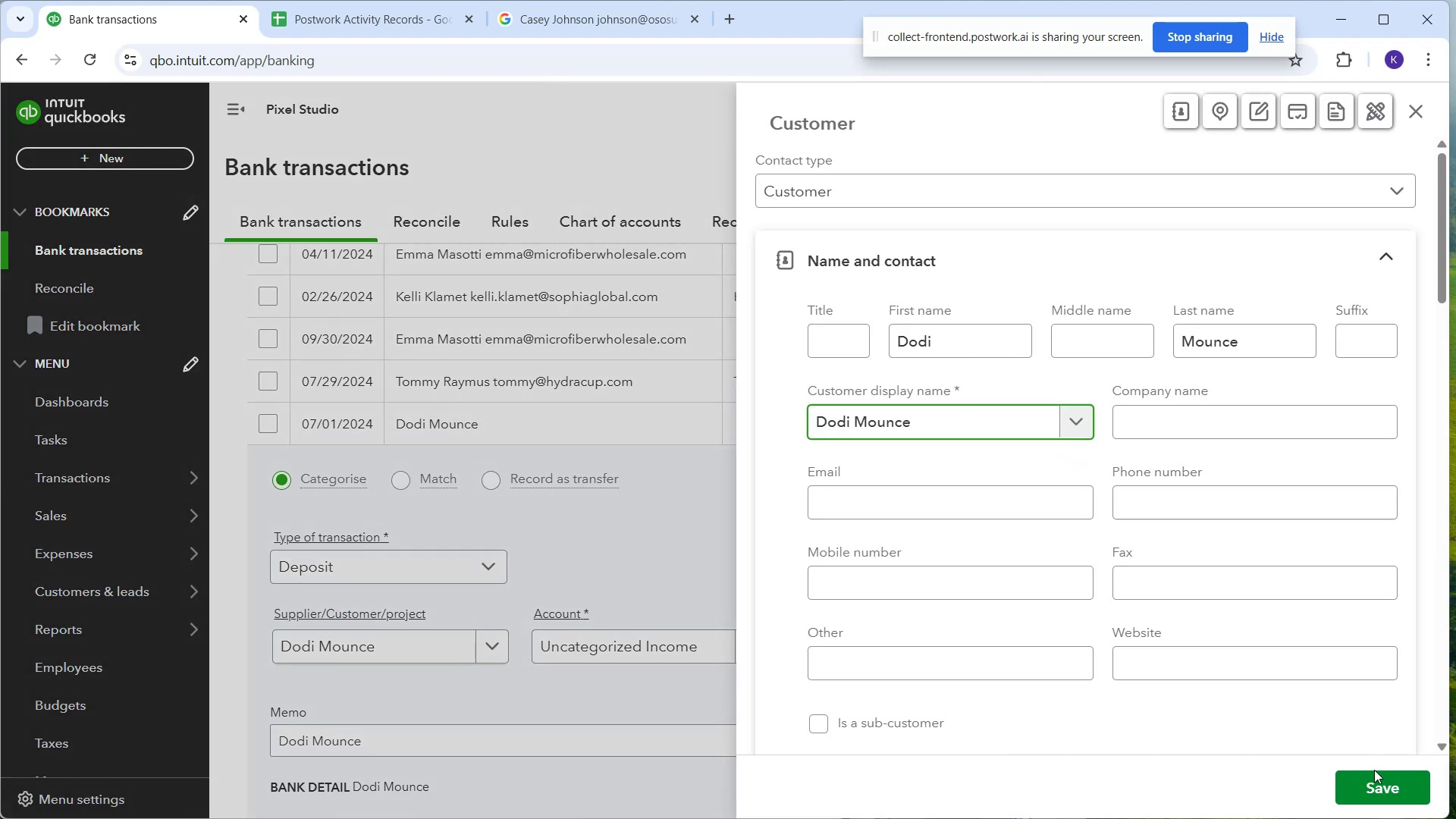 
left_click([1380, 795])
 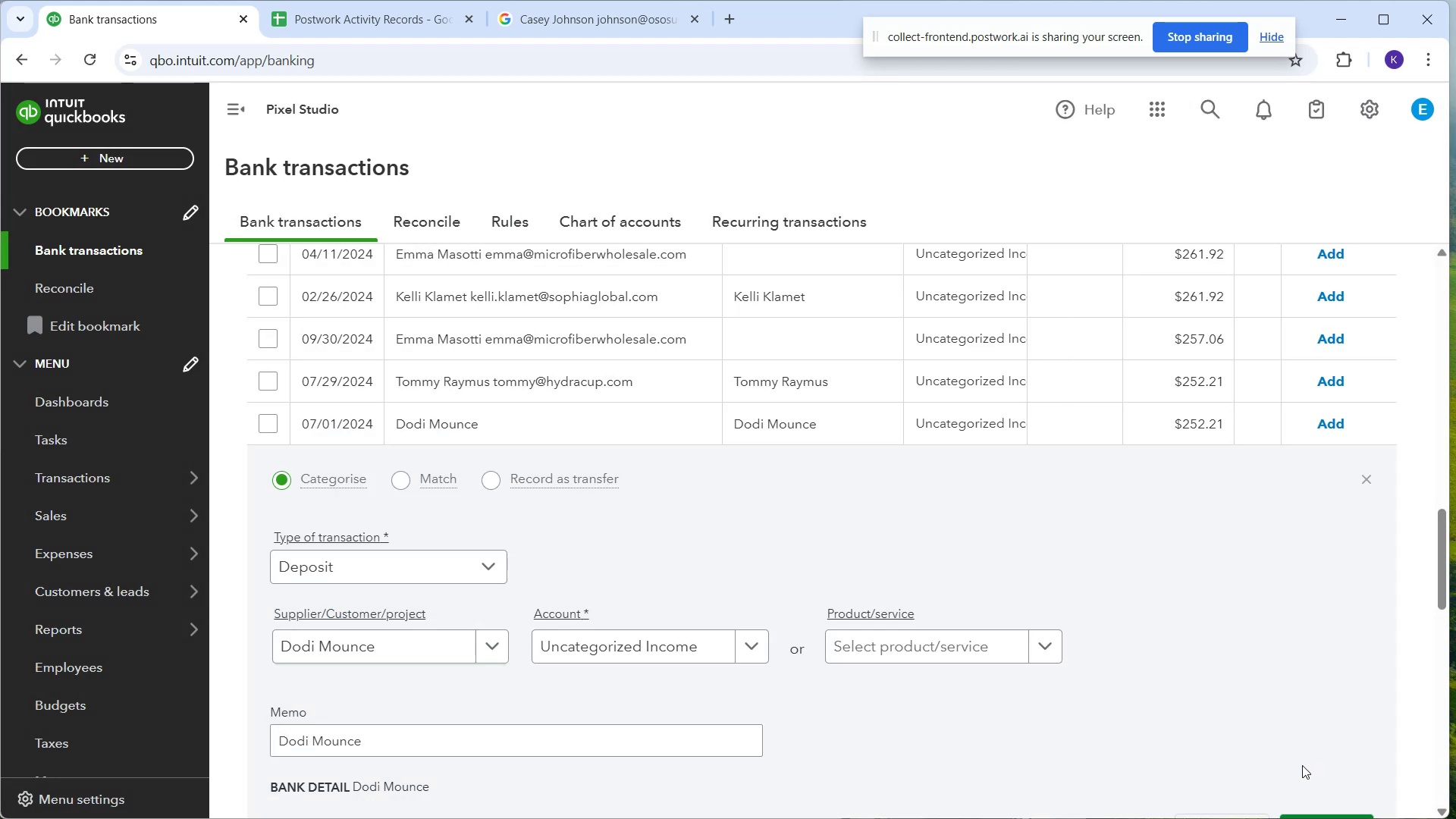 
scroll: coordinate [1204, 686], scroll_direction: down, amount: 2.0
 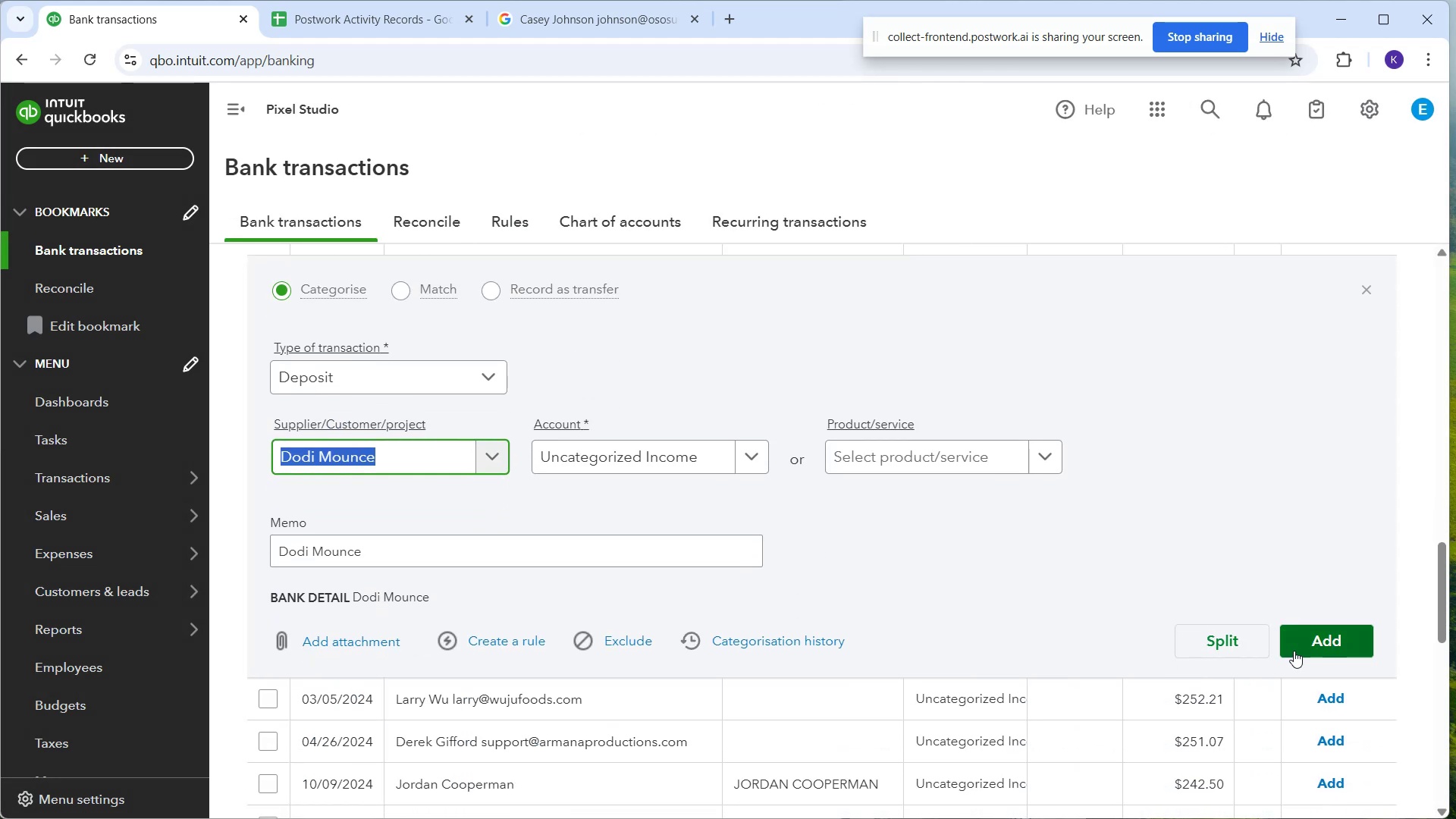 
left_click([1294, 651])
 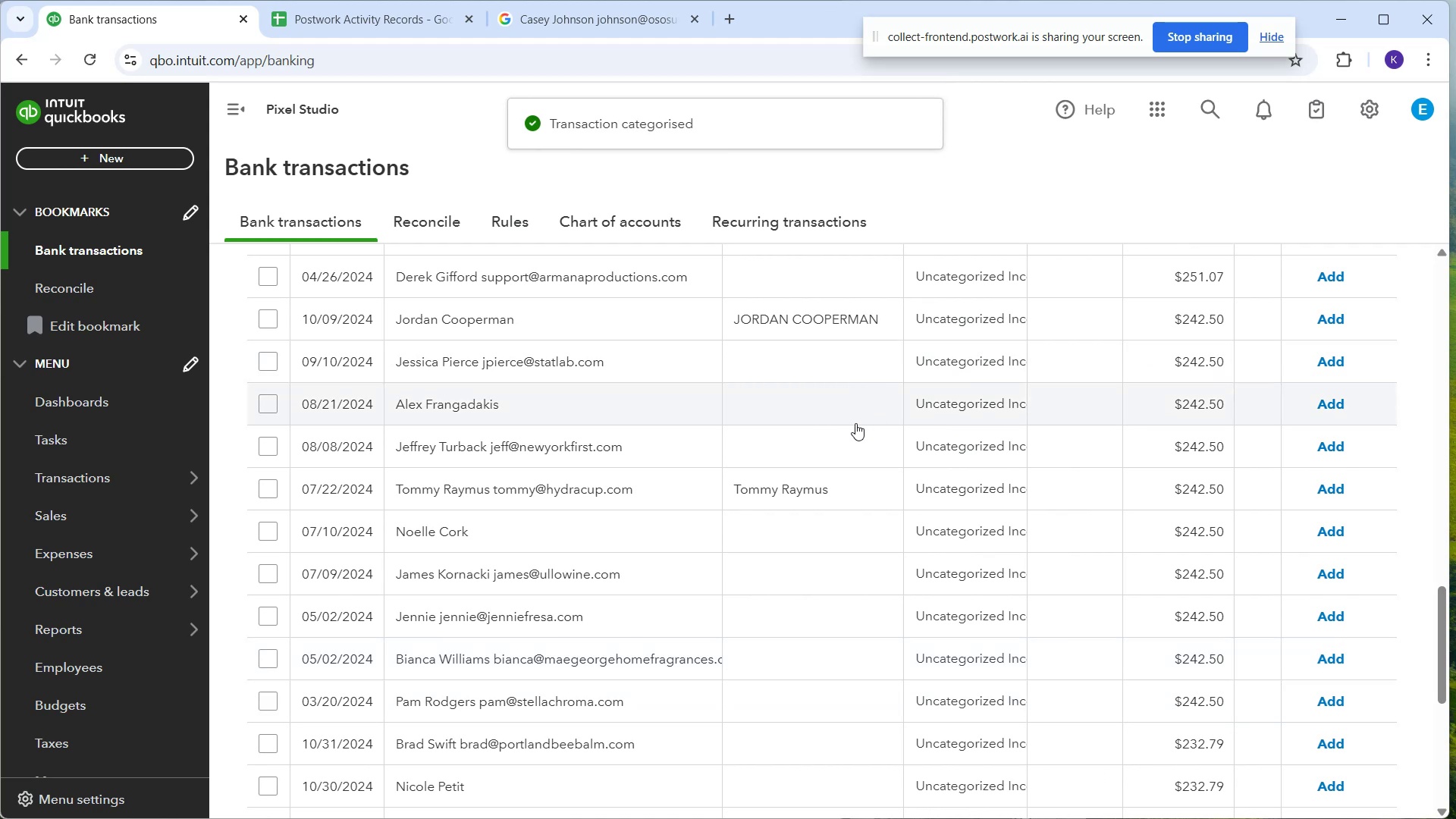 
wait(5.83)
 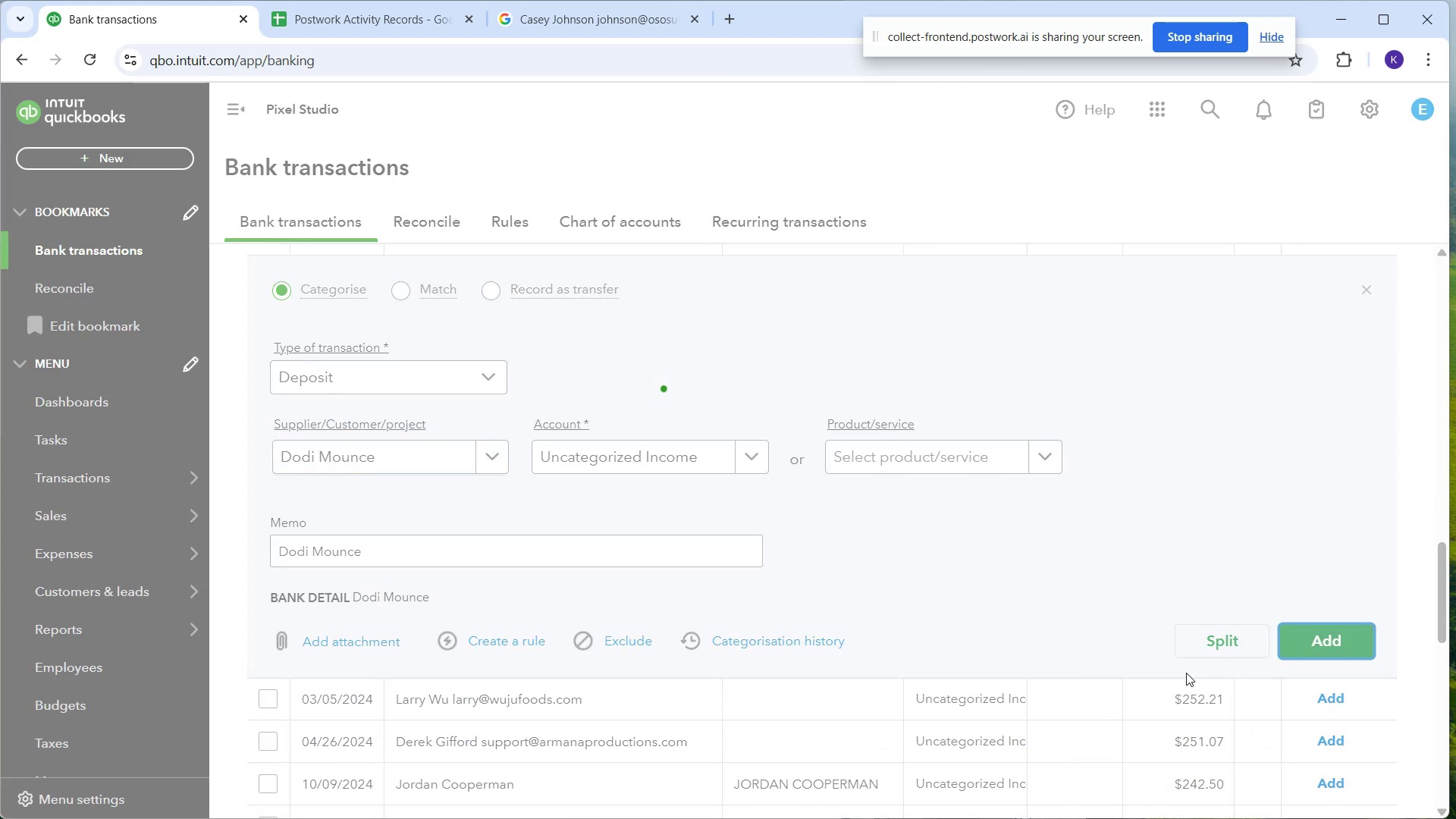 
left_click([1325, 323])
 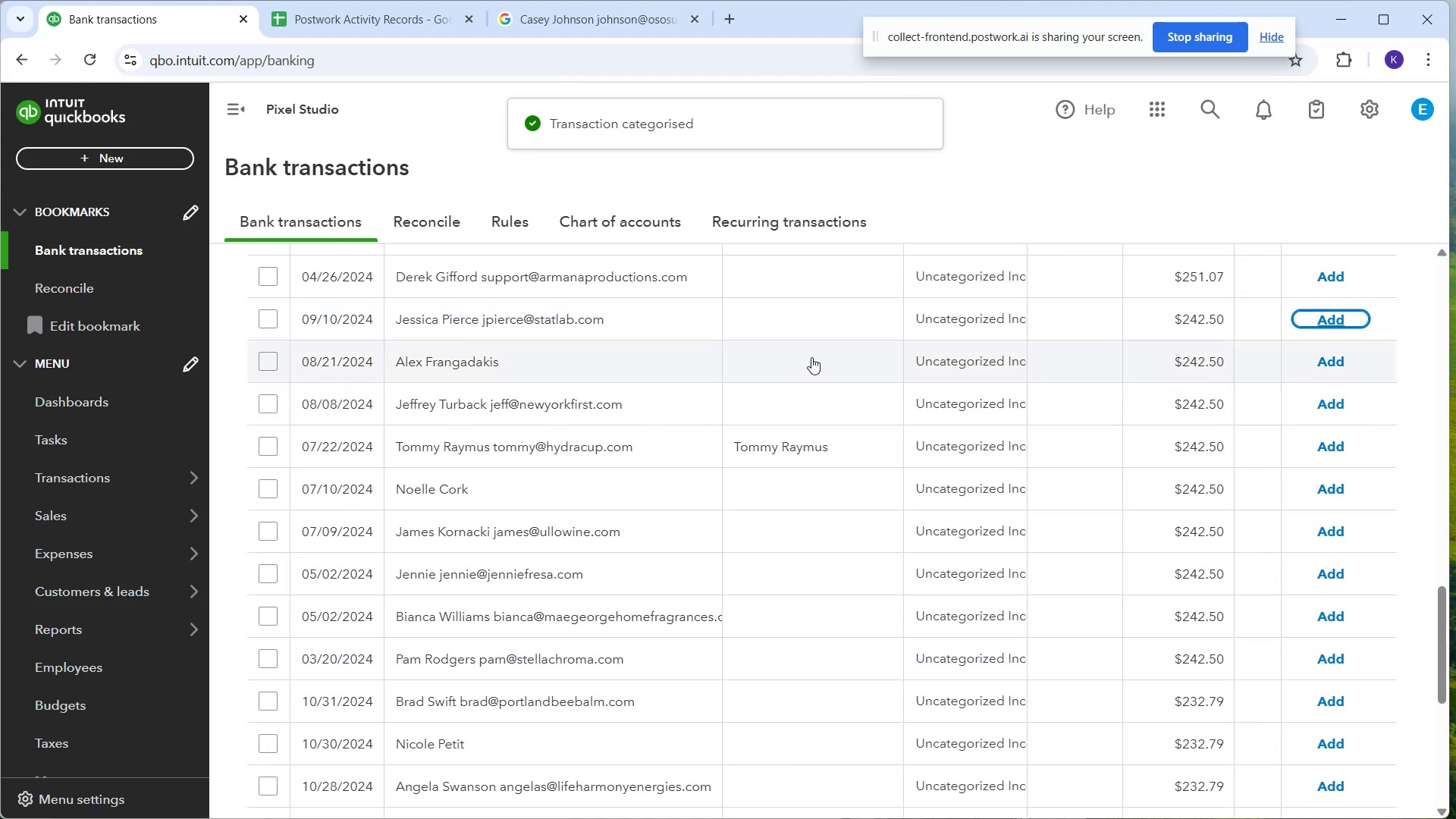 
left_click([805, 365])
 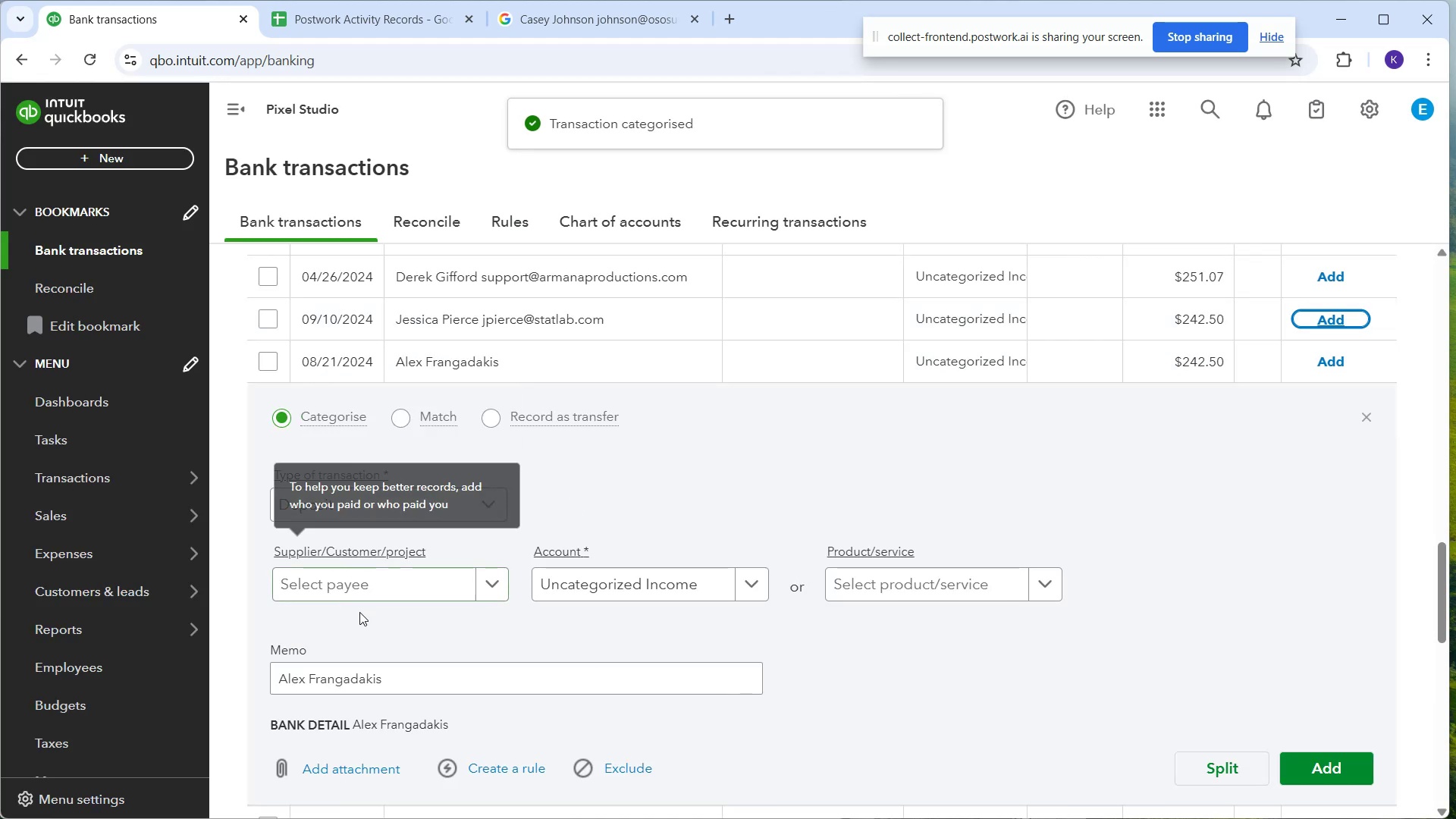 
left_click([432, 601])
 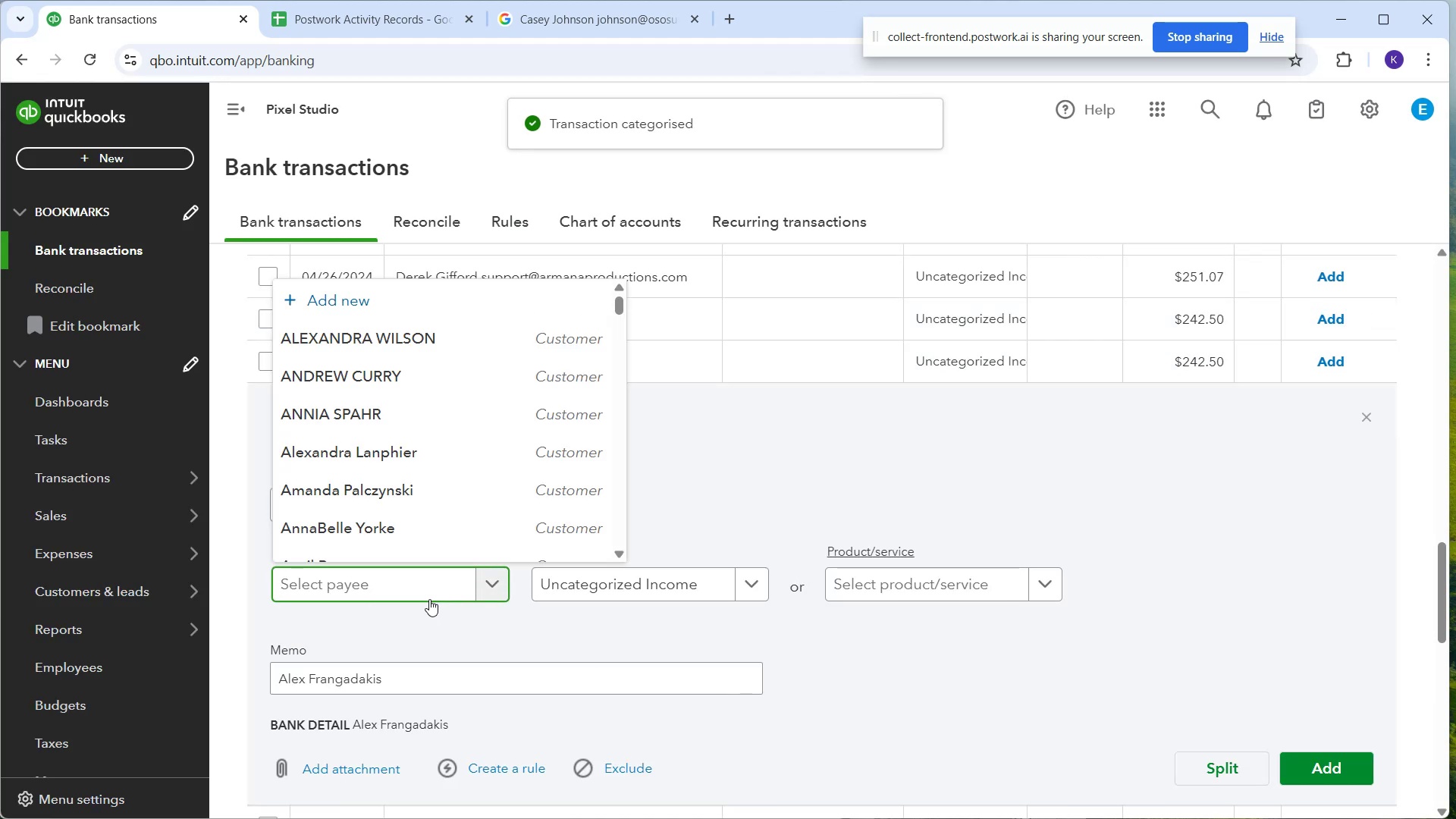 
type(Alex Frangadakis)
 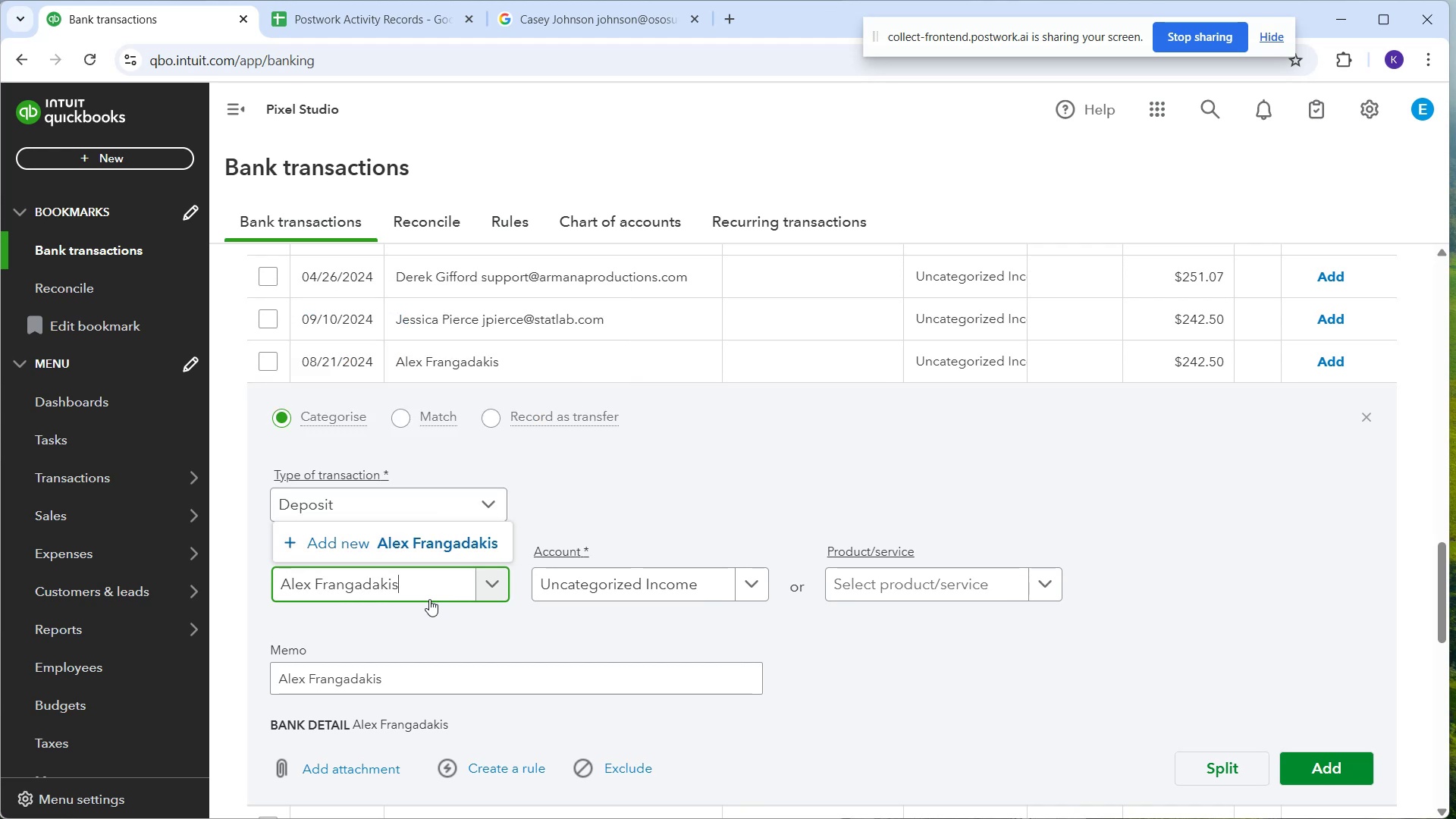 
left_click([465, 548])
 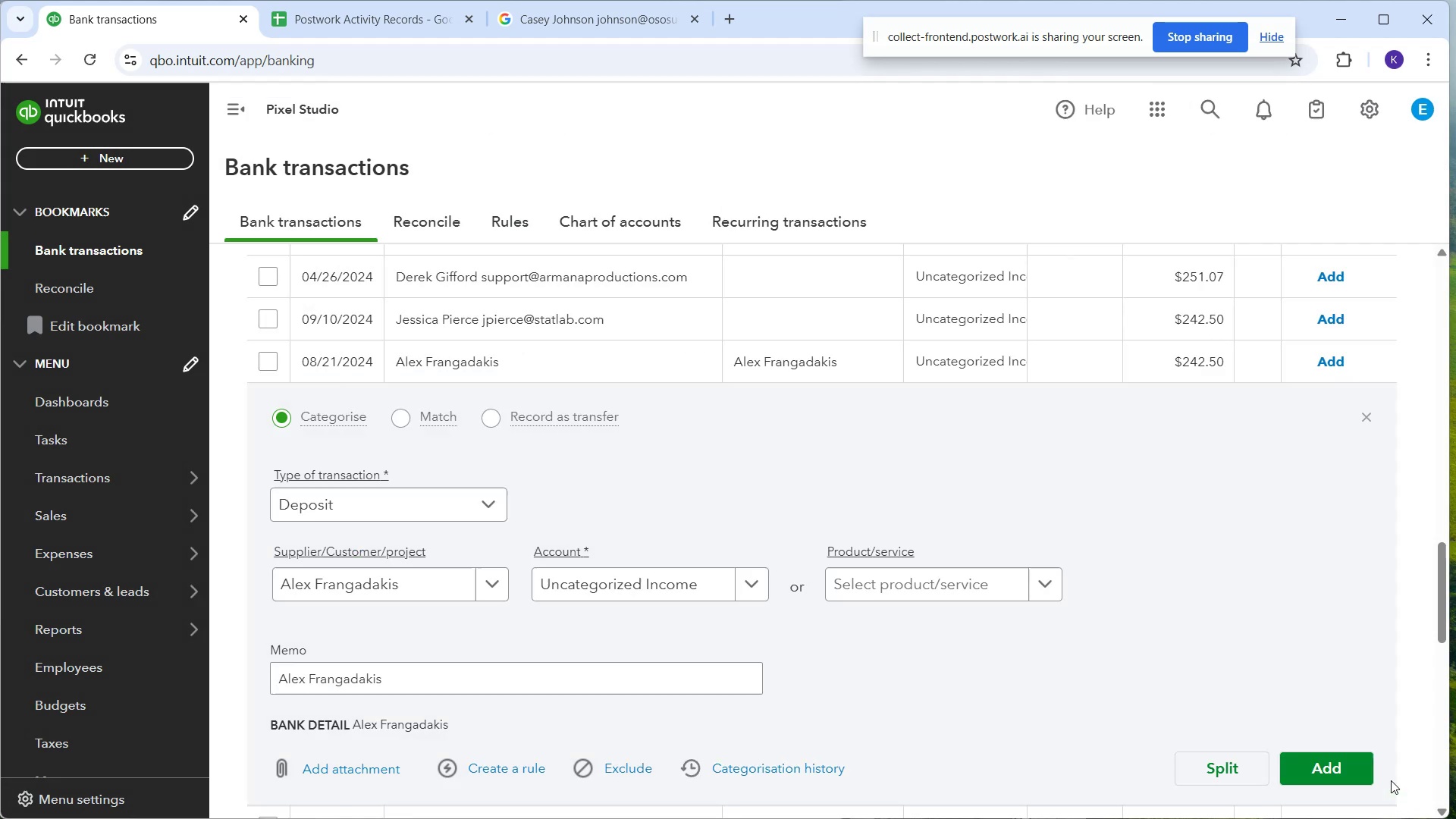 
left_click([1352, 767])
 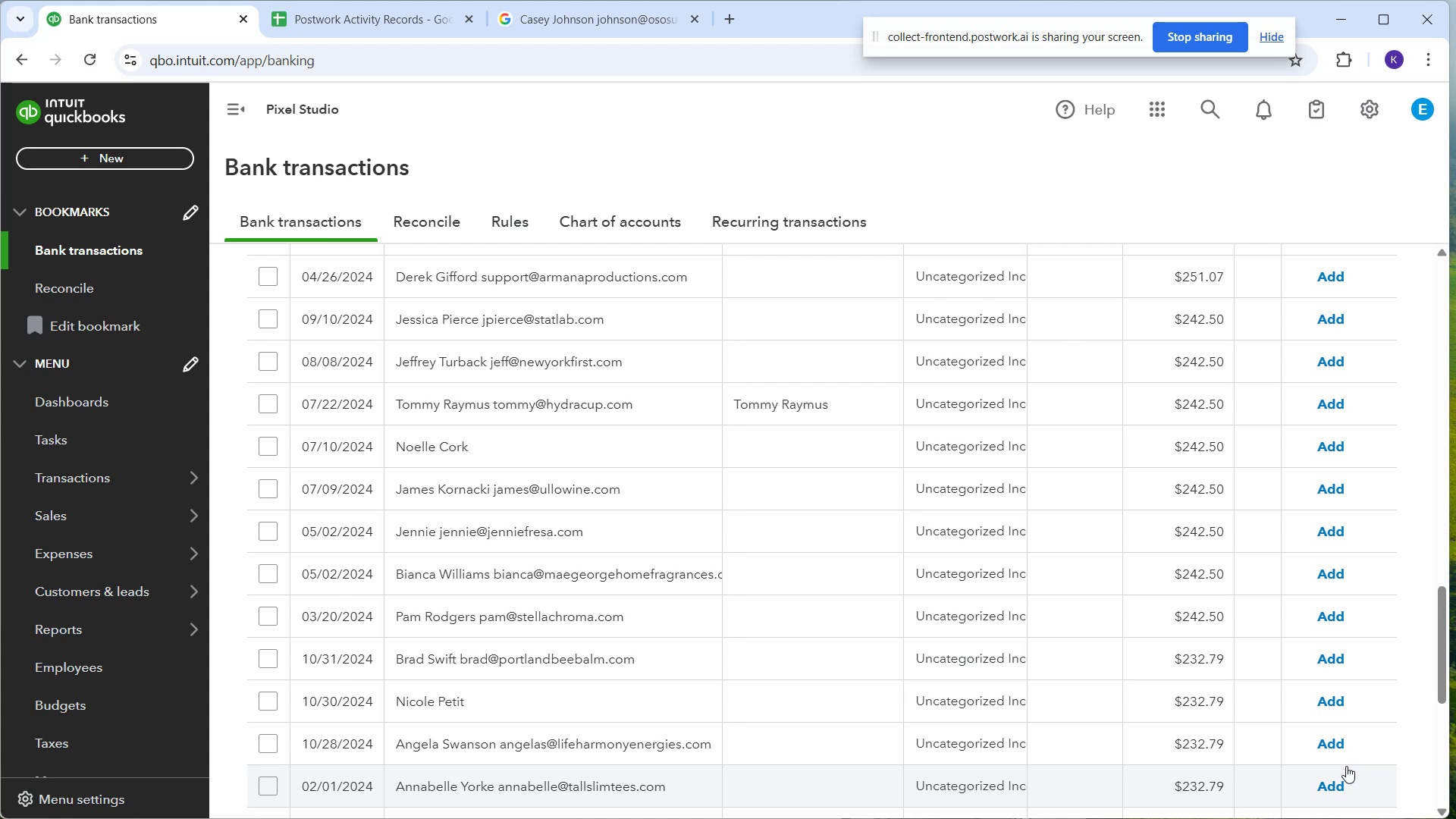 
wait(28.16)
 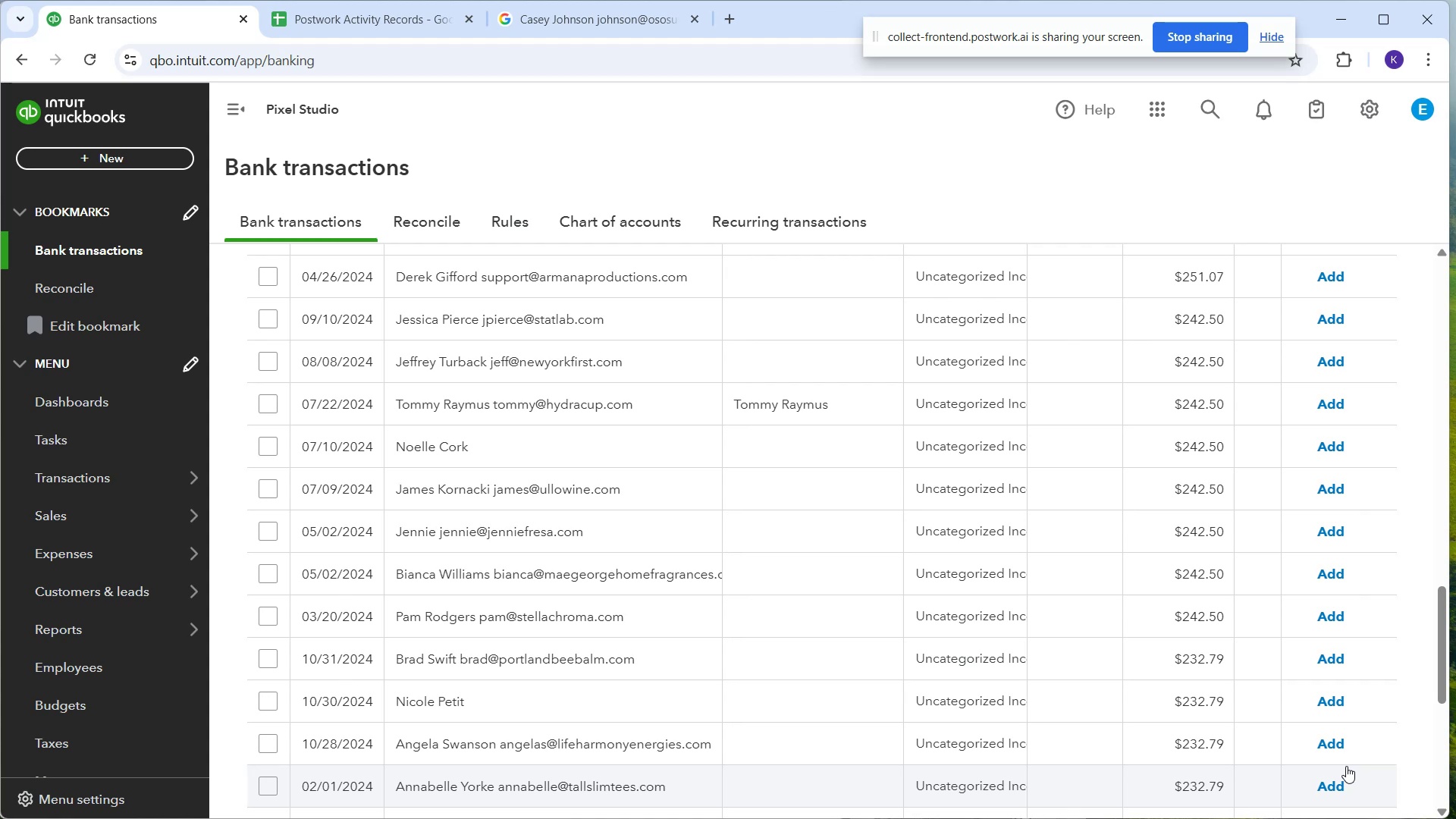 
left_click([743, 450])
 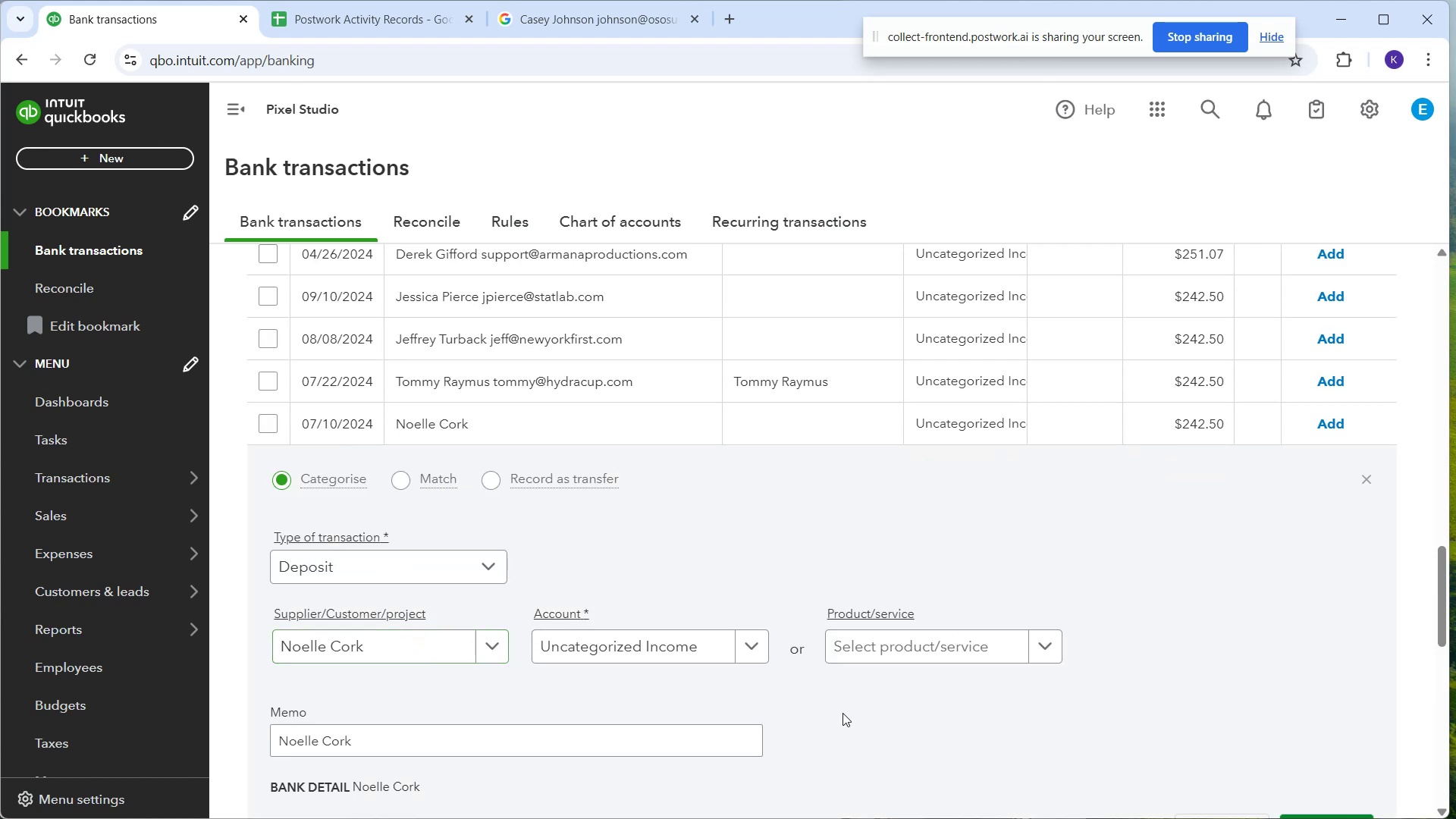 
scroll: coordinate [1288, 698], scroll_direction: down, amount: 2.0
 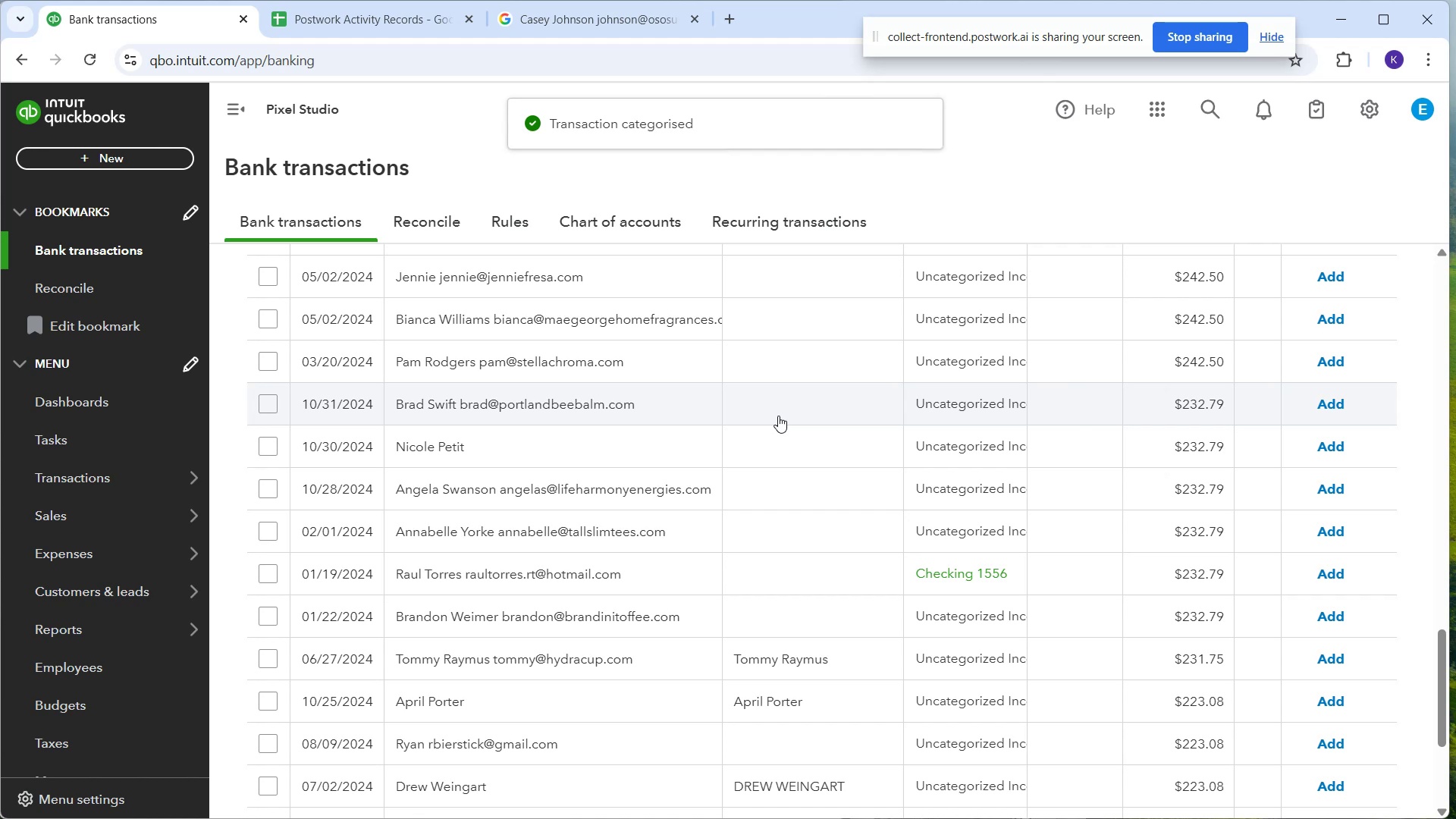 
wait(7.32)
 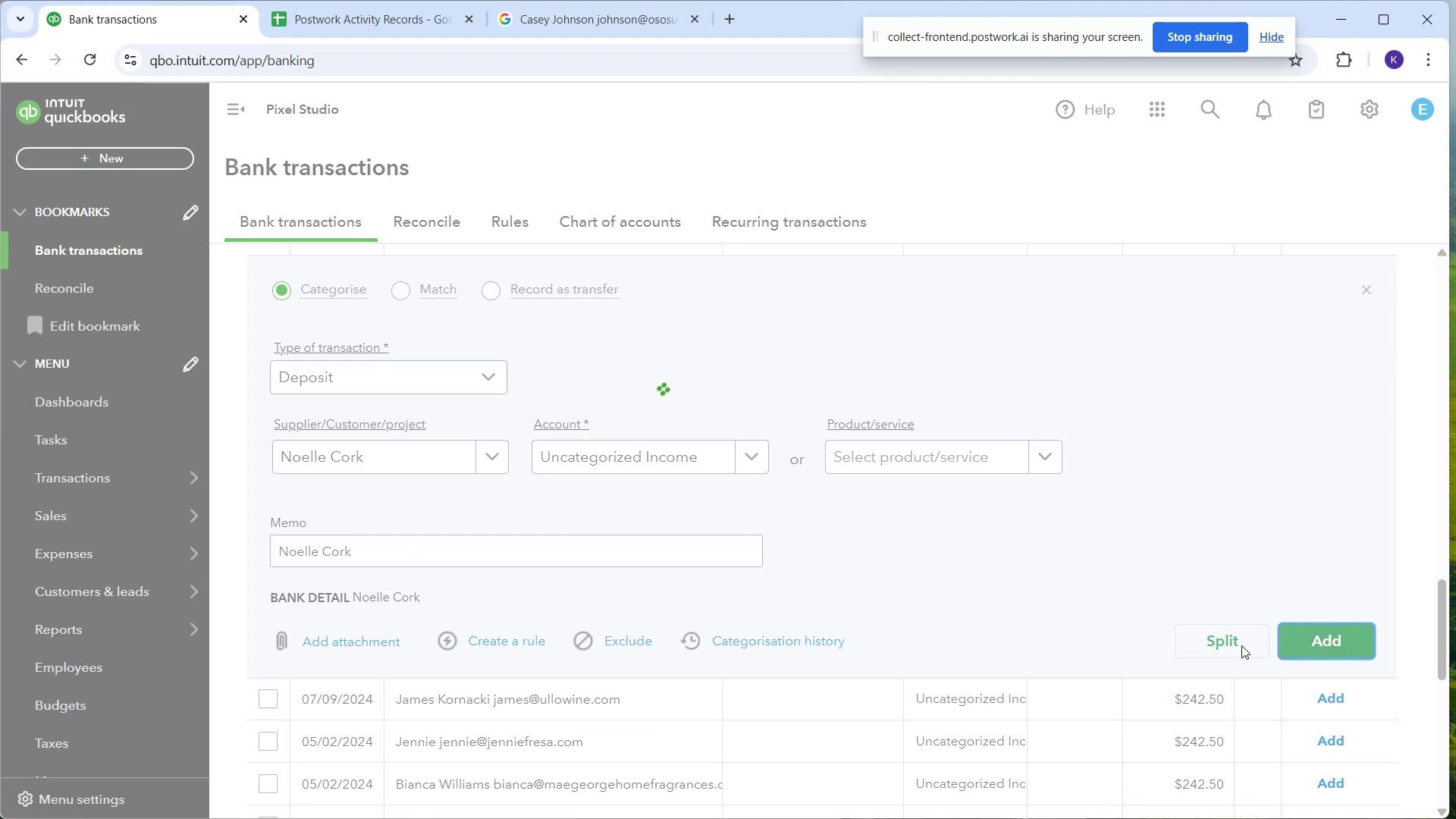 
left_click([401, 637])
 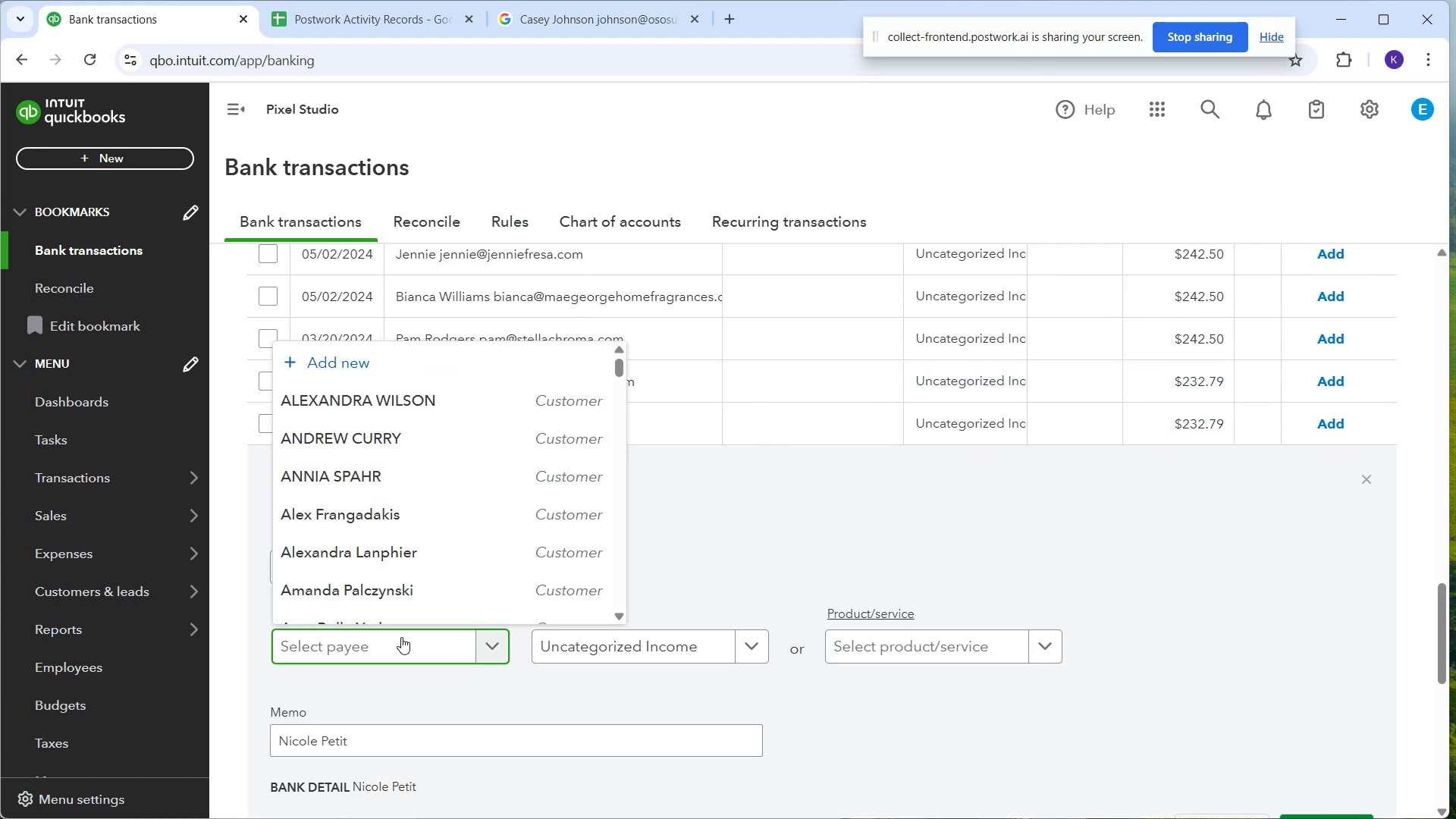 
type(Nicole p)
key(Backspace)
type(Petiti)
key(Backspace)
 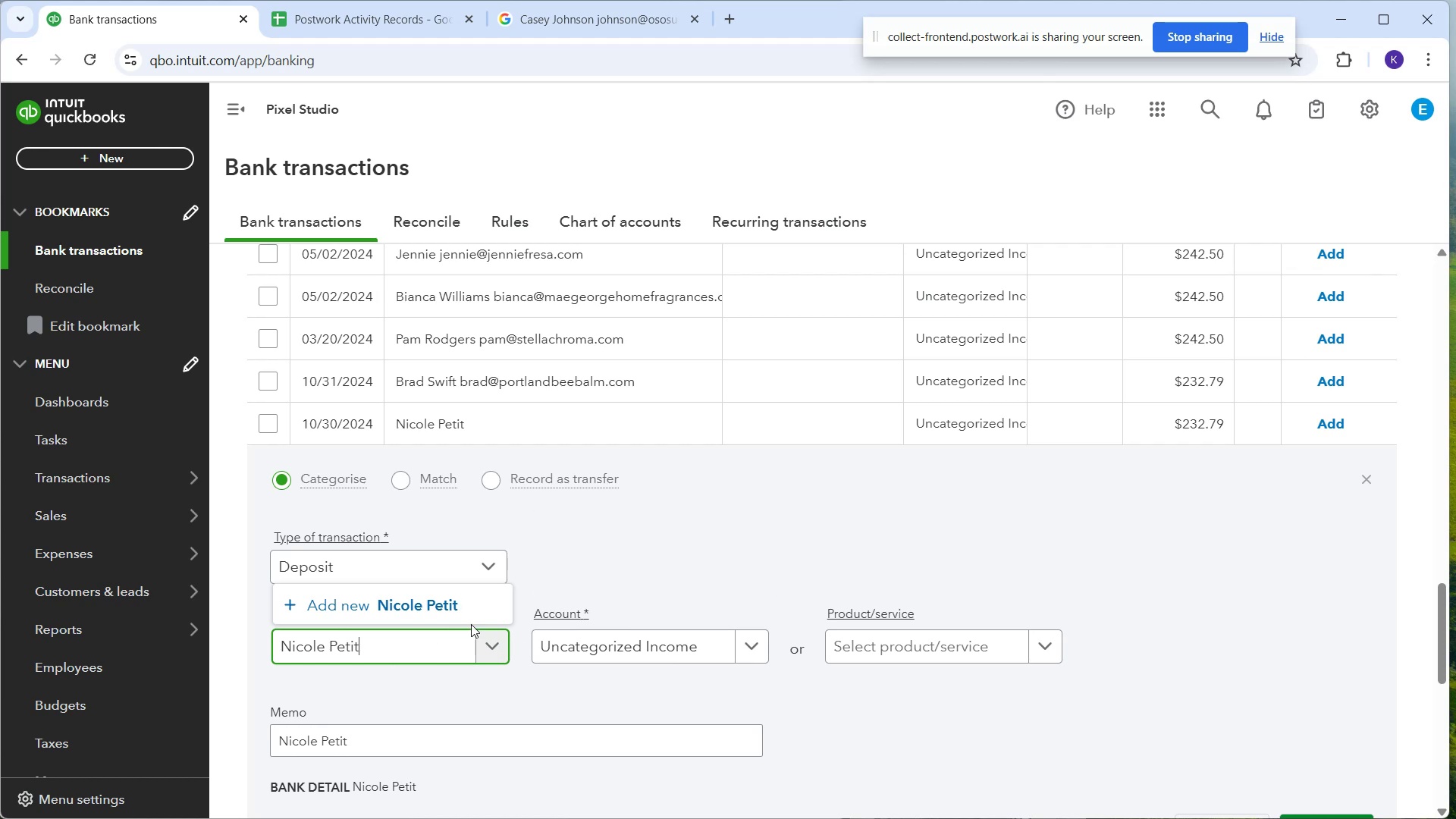 
left_click([453, 602])
 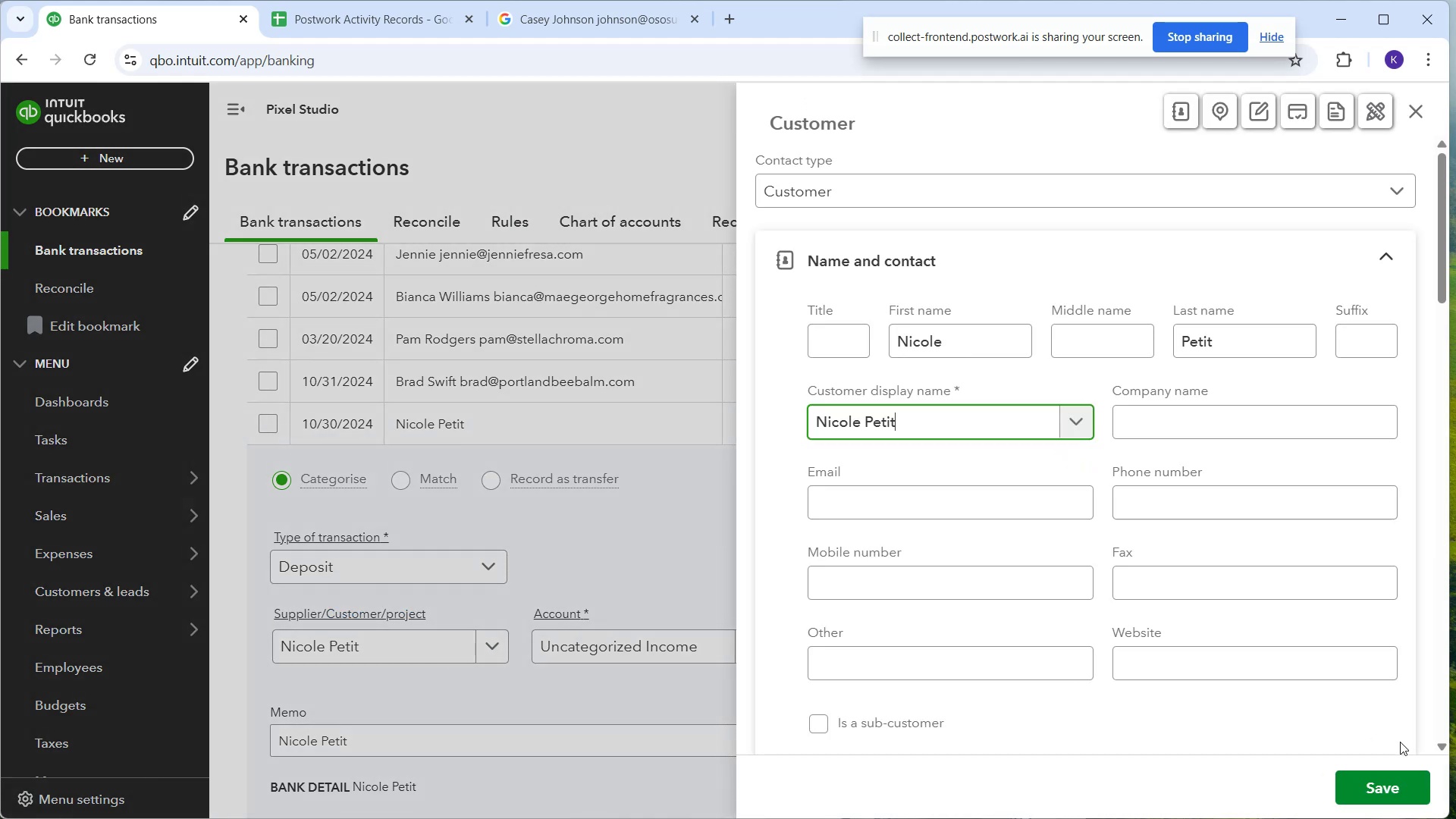 
left_click([1389, 775])
 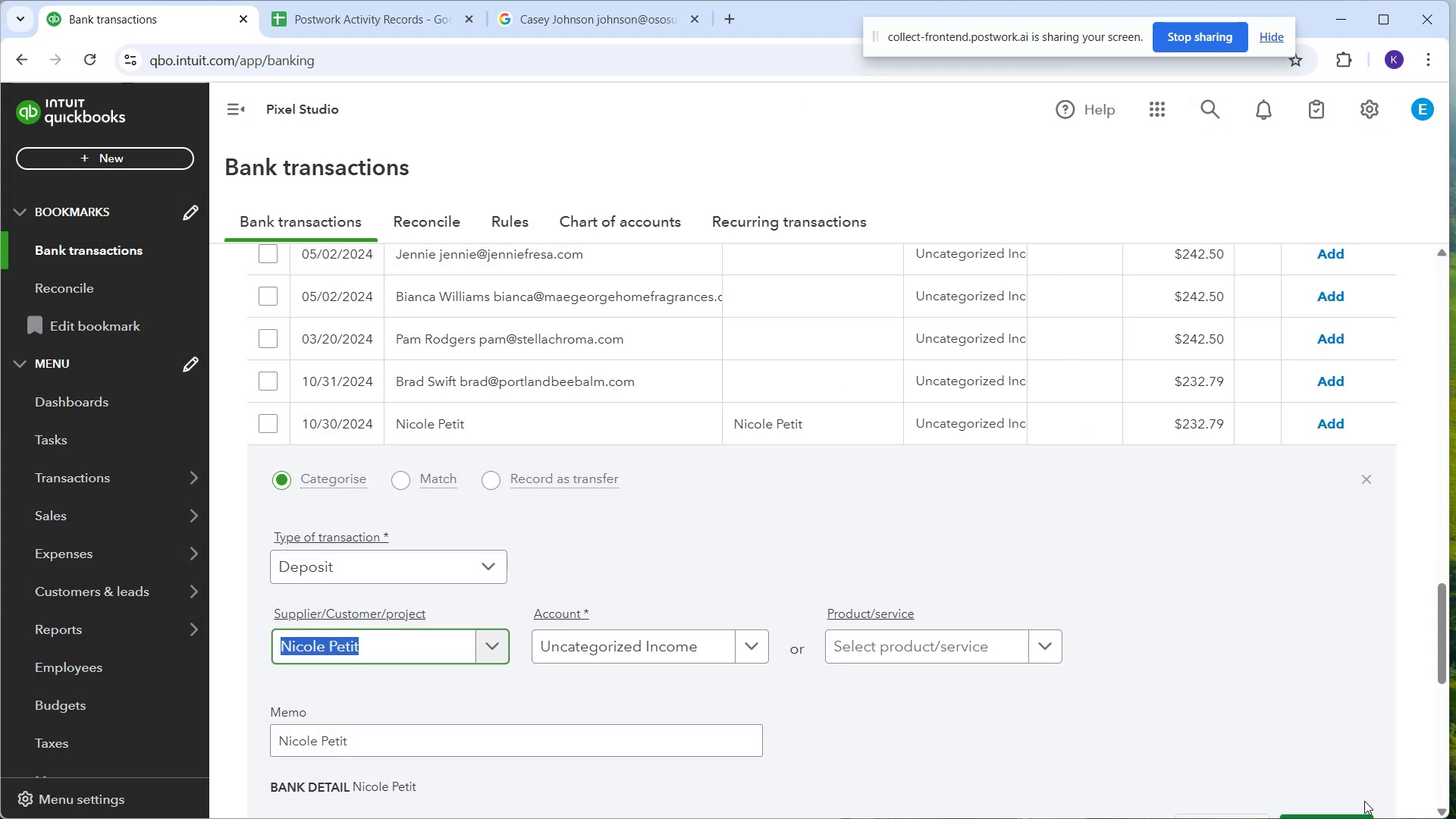 
scroll: coordinate [1359, 801], scroll_direction: down, amount: 2.0
 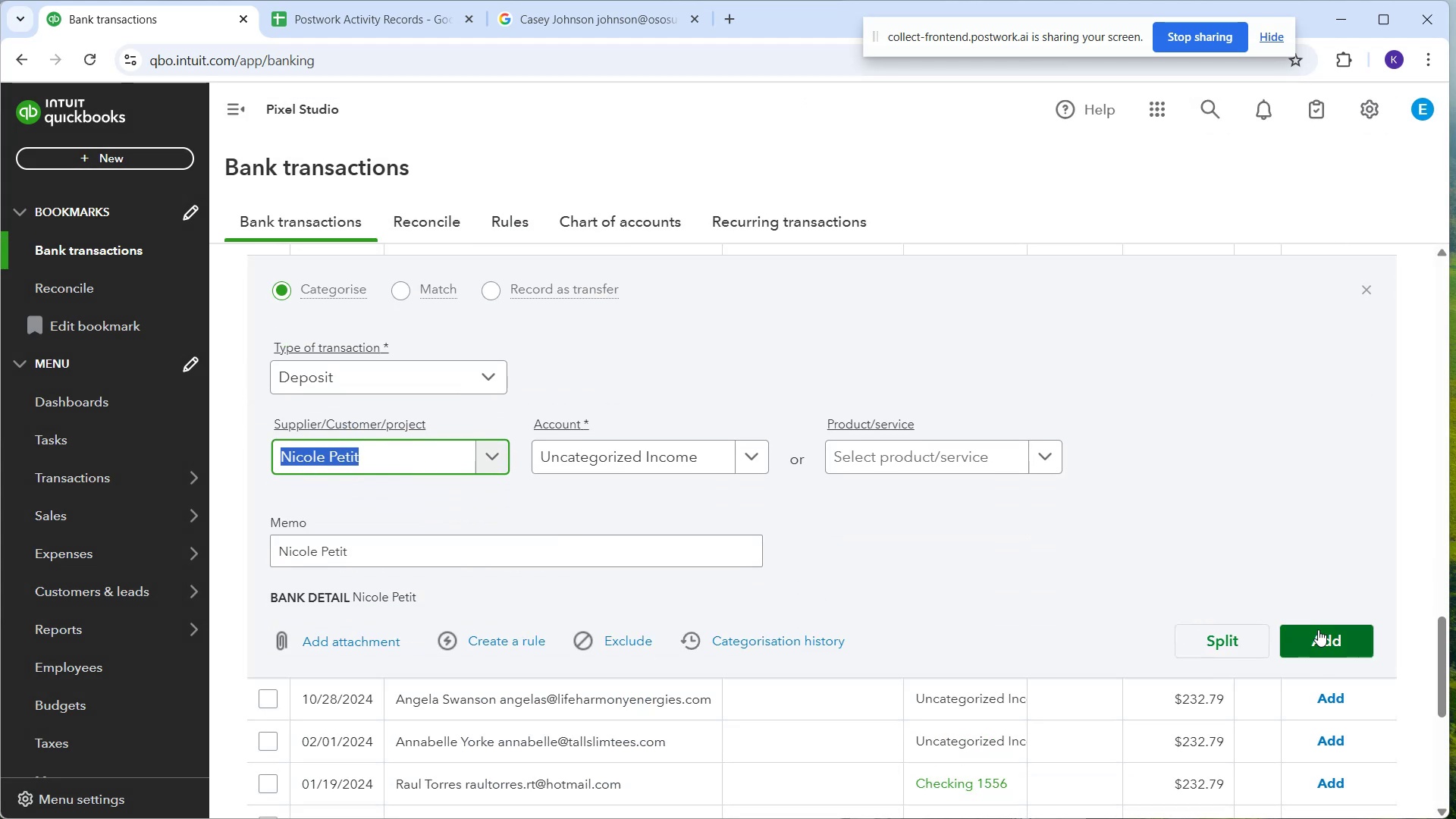 
left_click([1318, 629])
 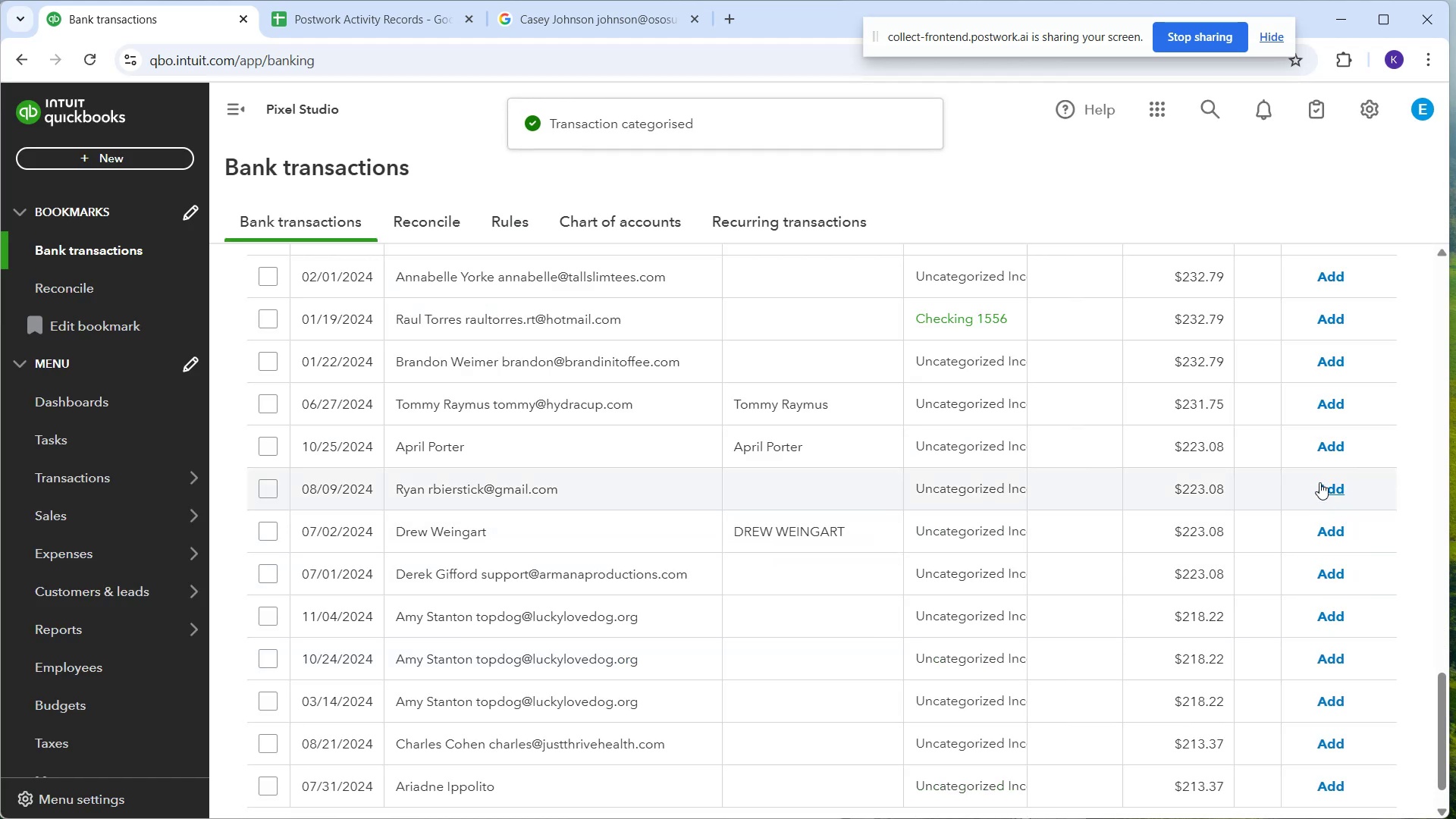 
left_click([1341, 450])
 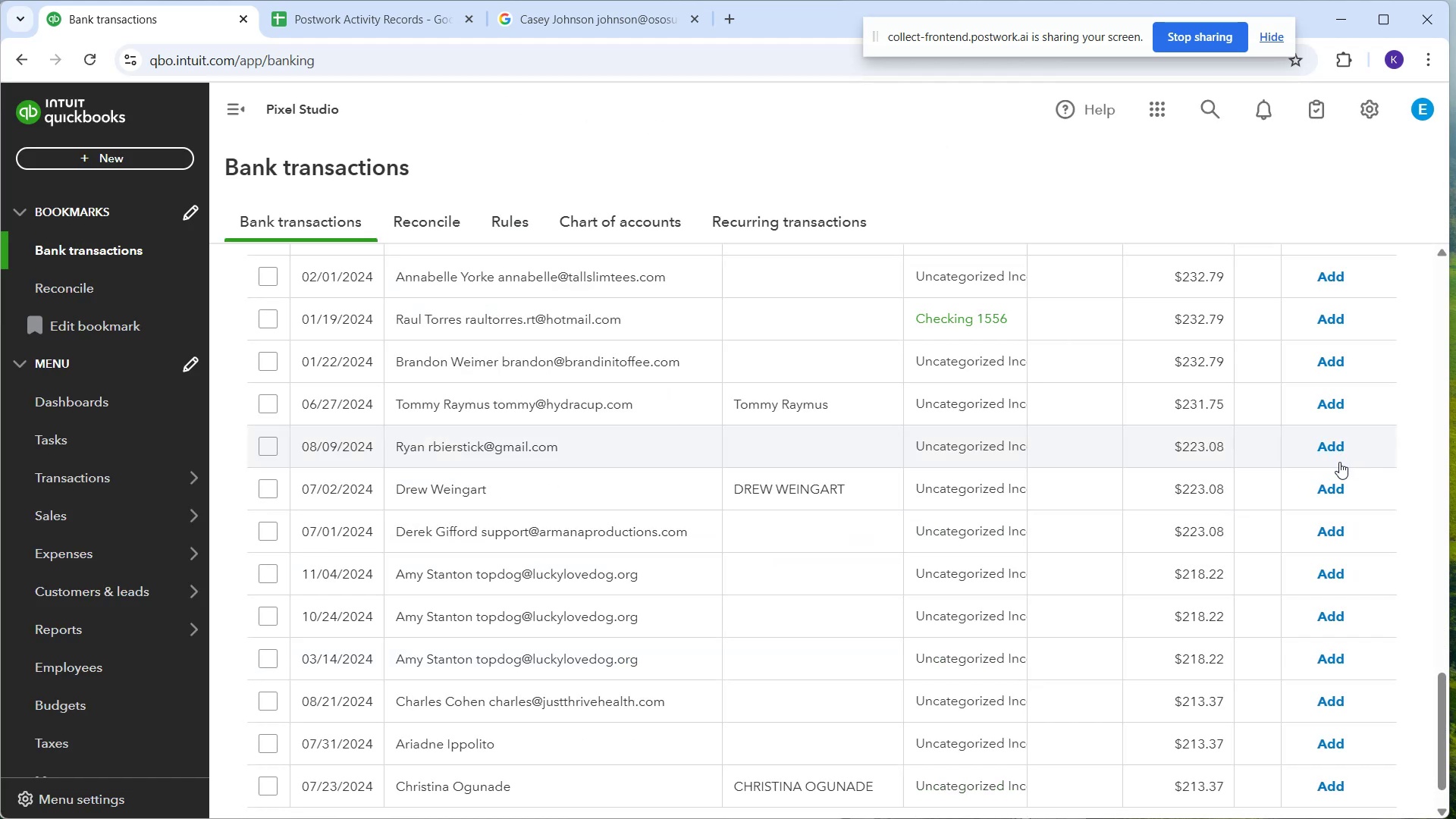 
left_click([1338, 488])
 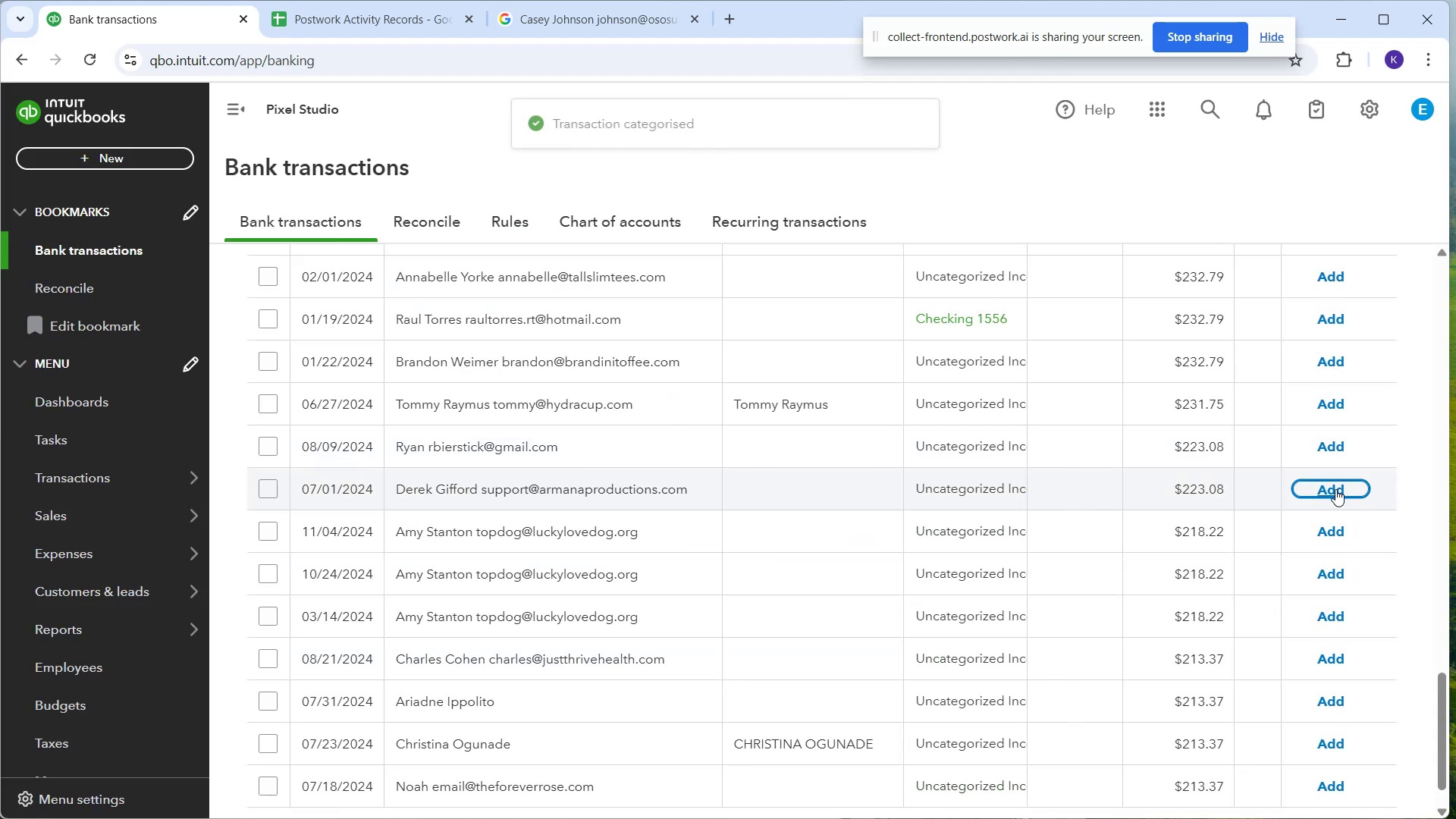 
scroll: coordinate [1320, 507], scroll_direction: down, amount: 1.0
 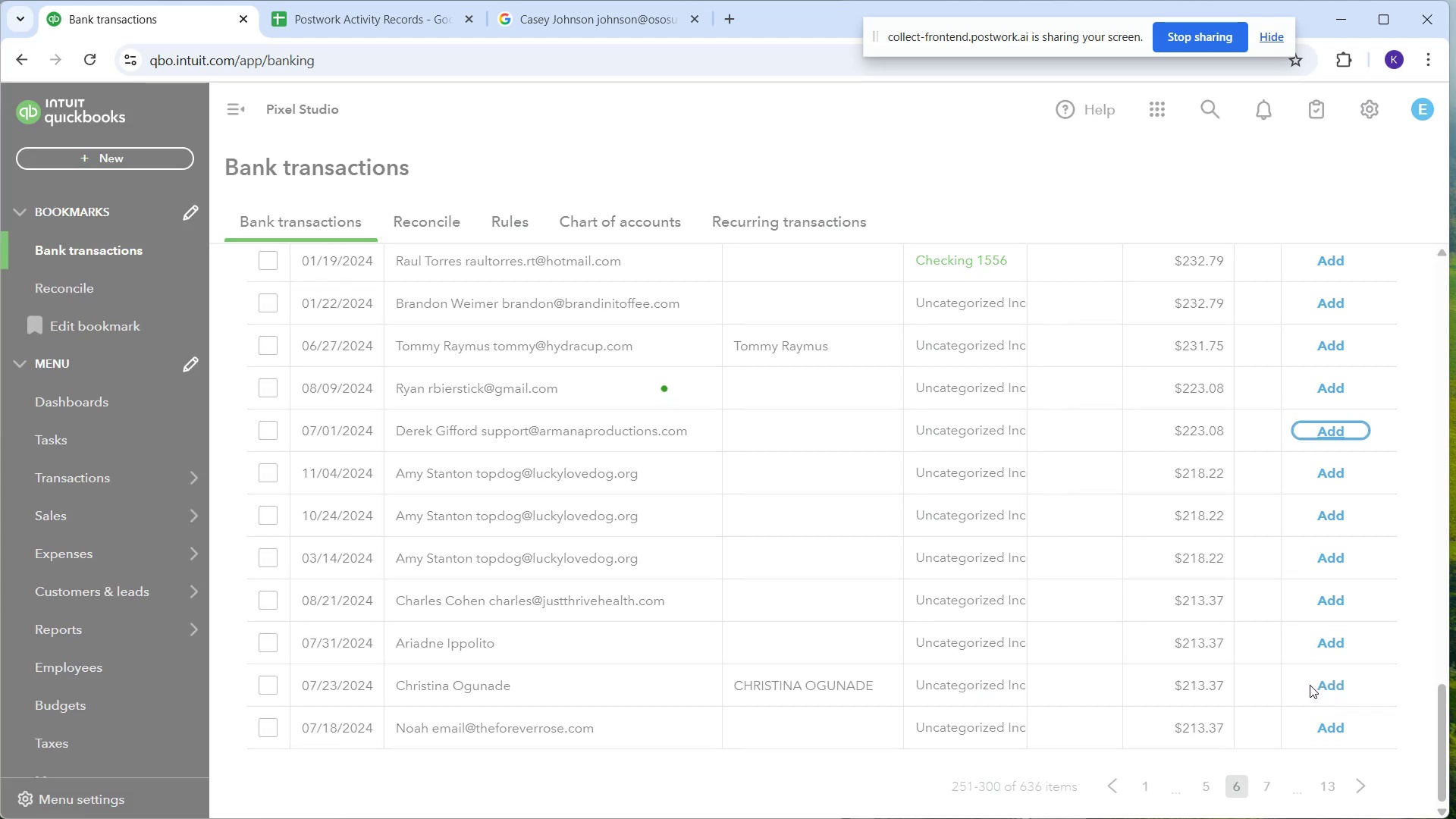 
wait(6.37)
 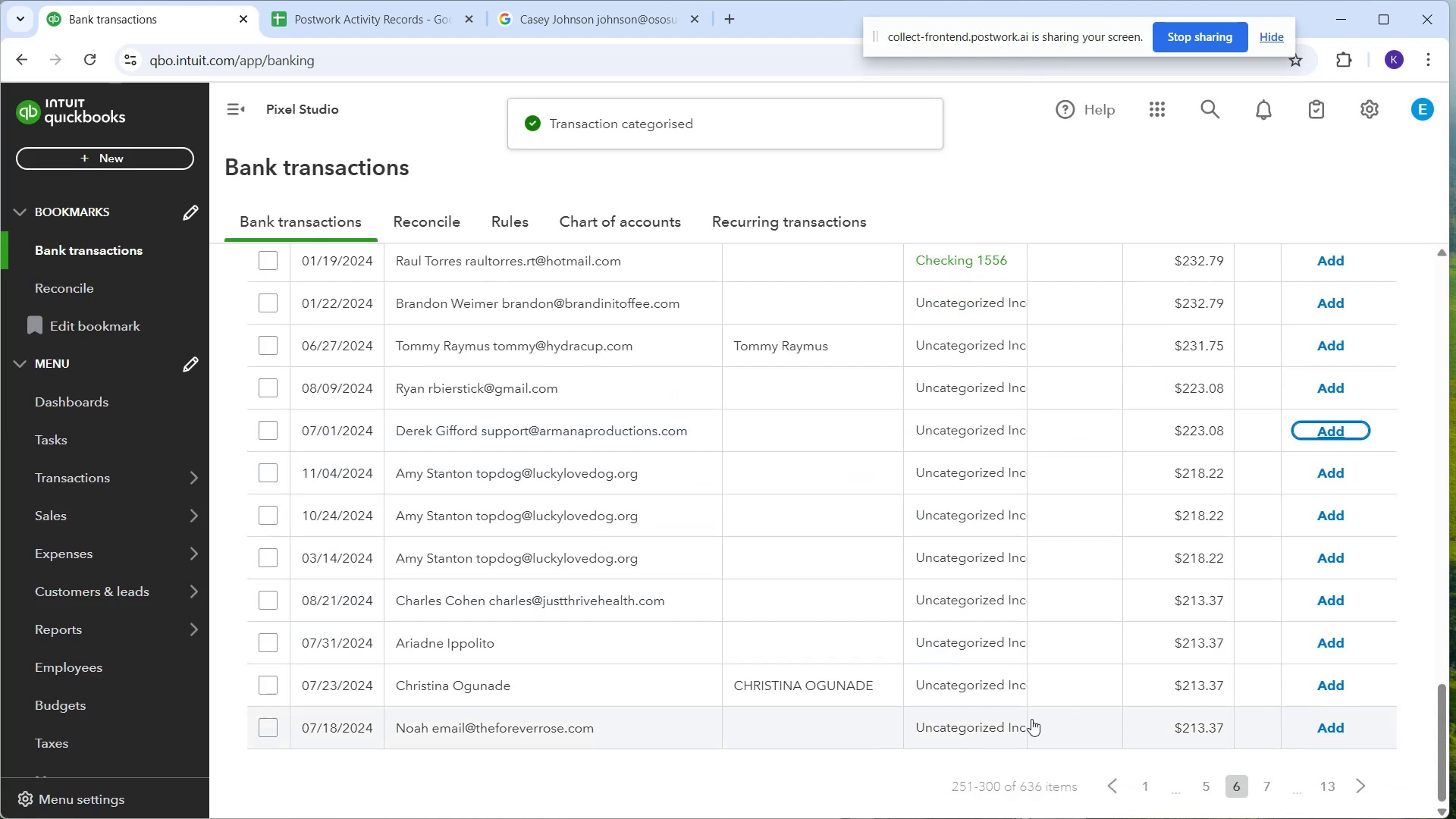 
left_click([843, 639])
 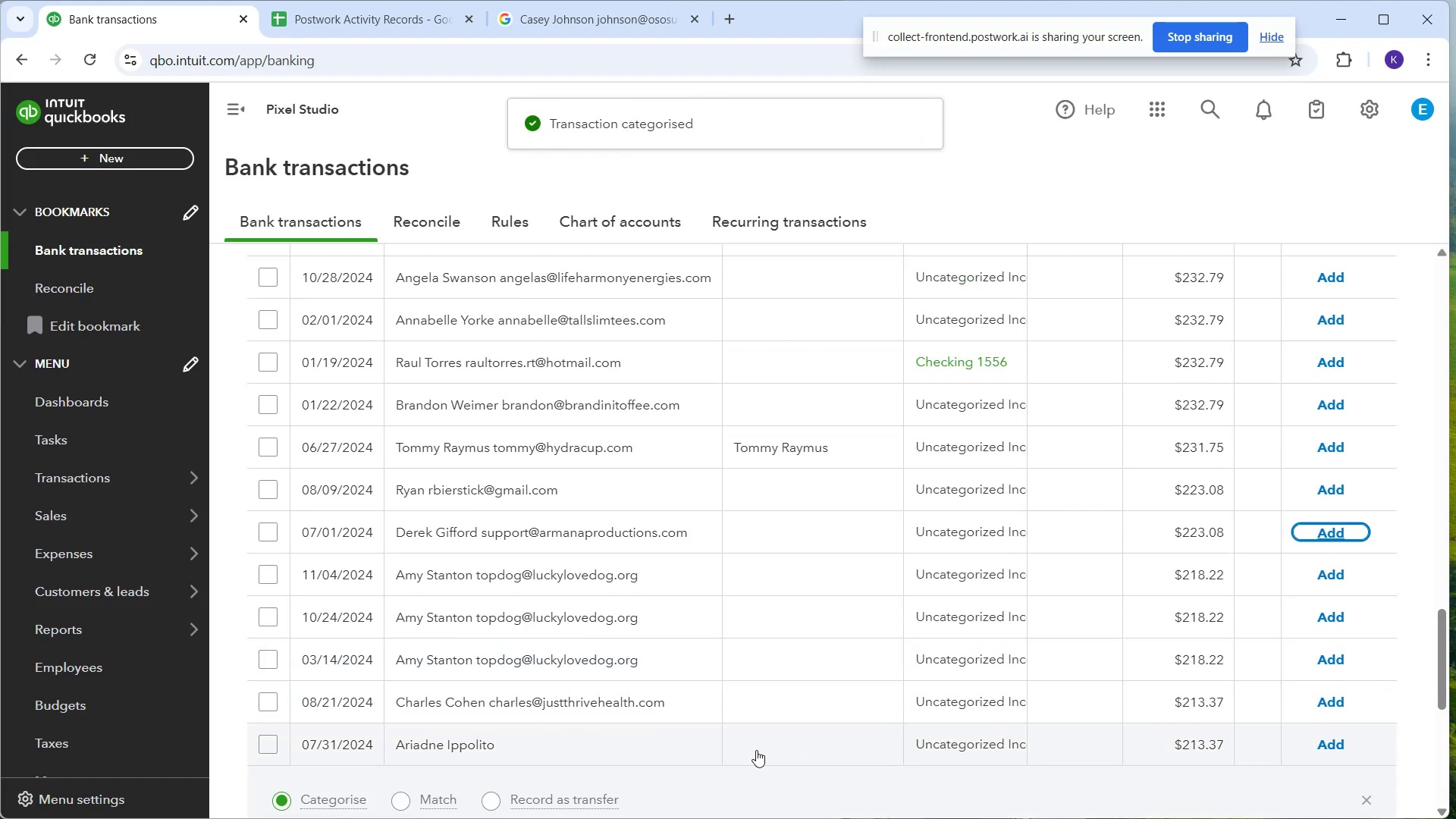 
scroll: coordinate [788, 702], scroll_direction: down, amount: 4.0
 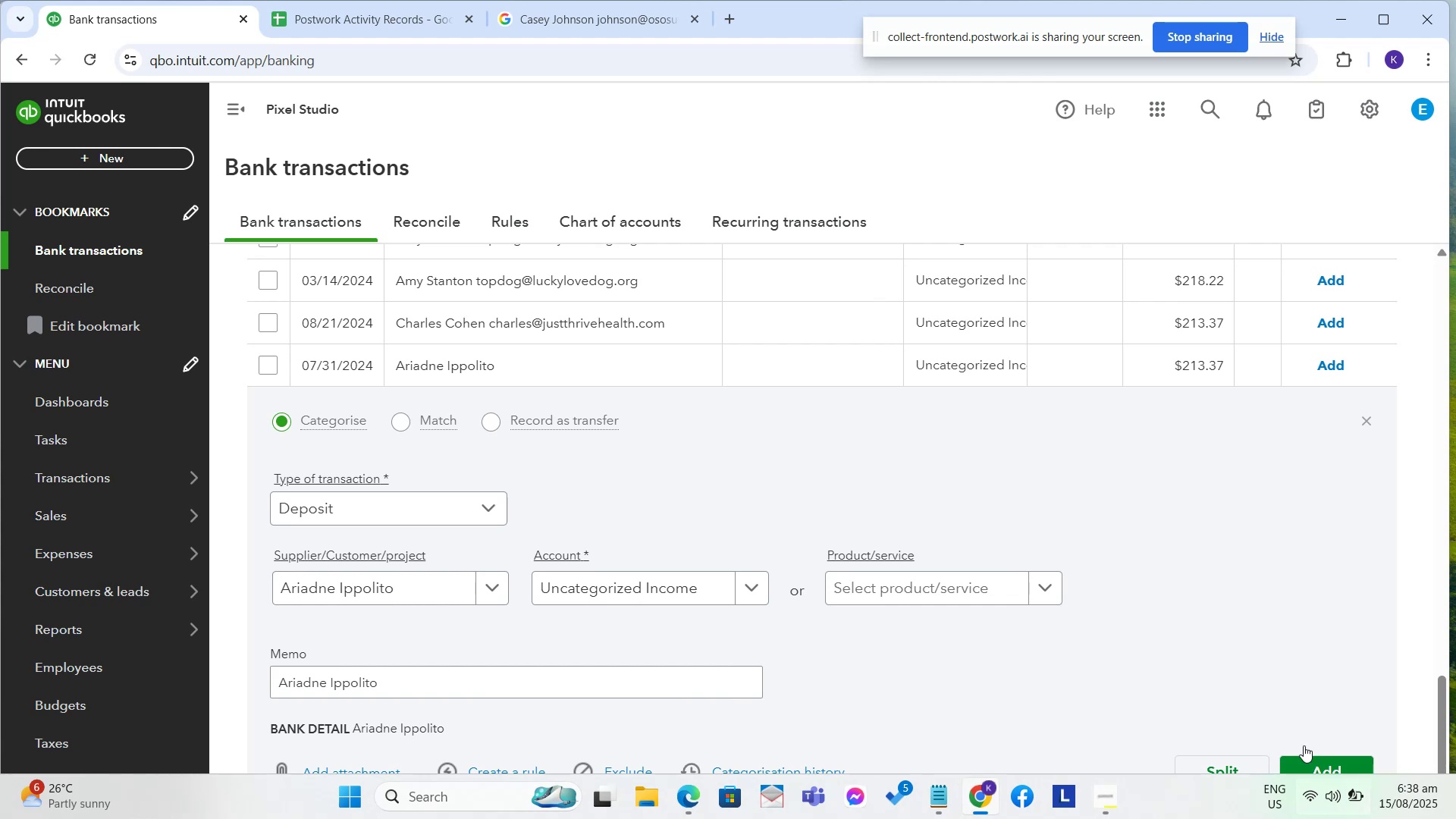 
left_click([1310, 760])
 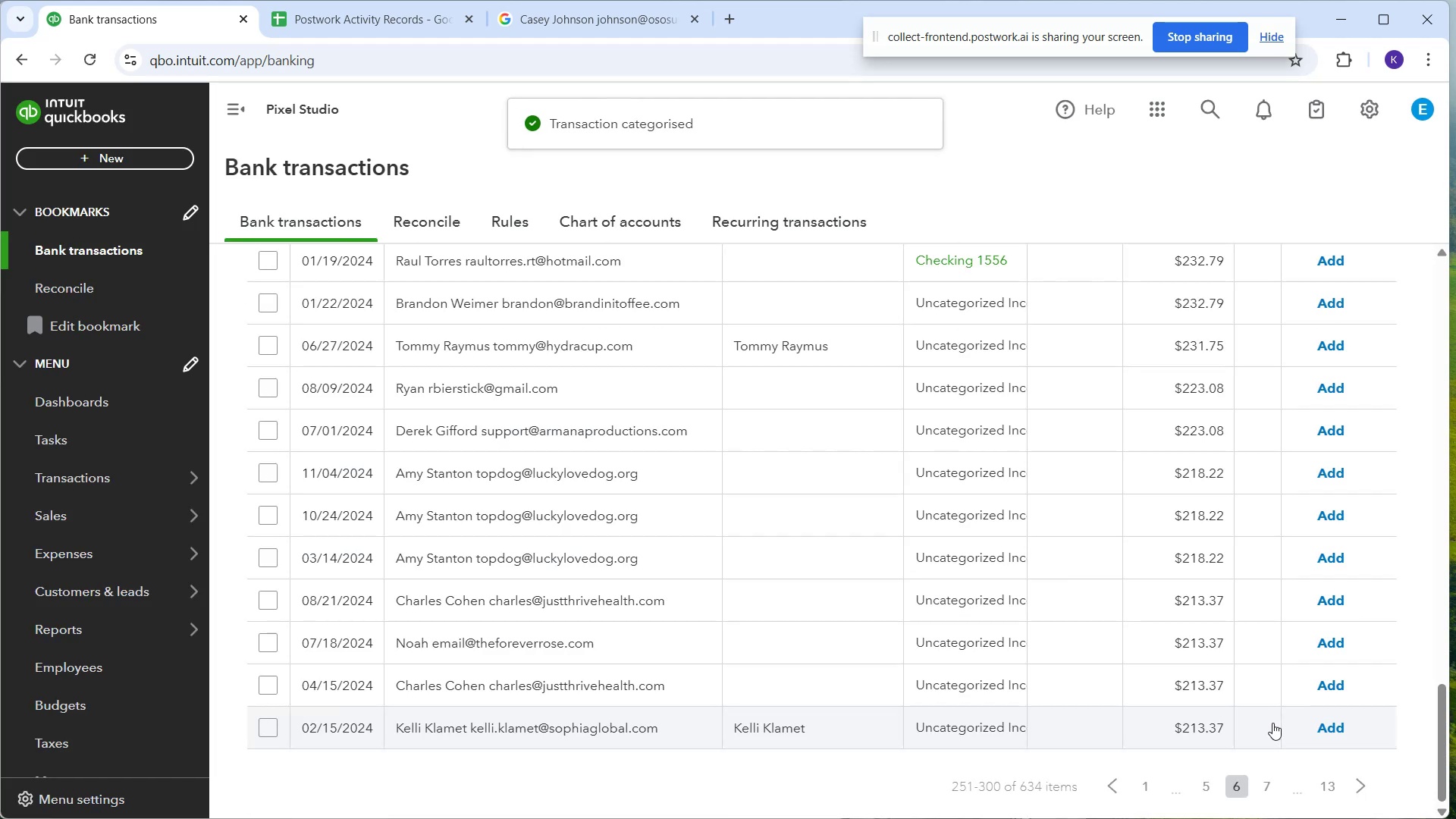 
scroll: coordinate [1209, 635], scroll_direction: down, amount: 5.0
 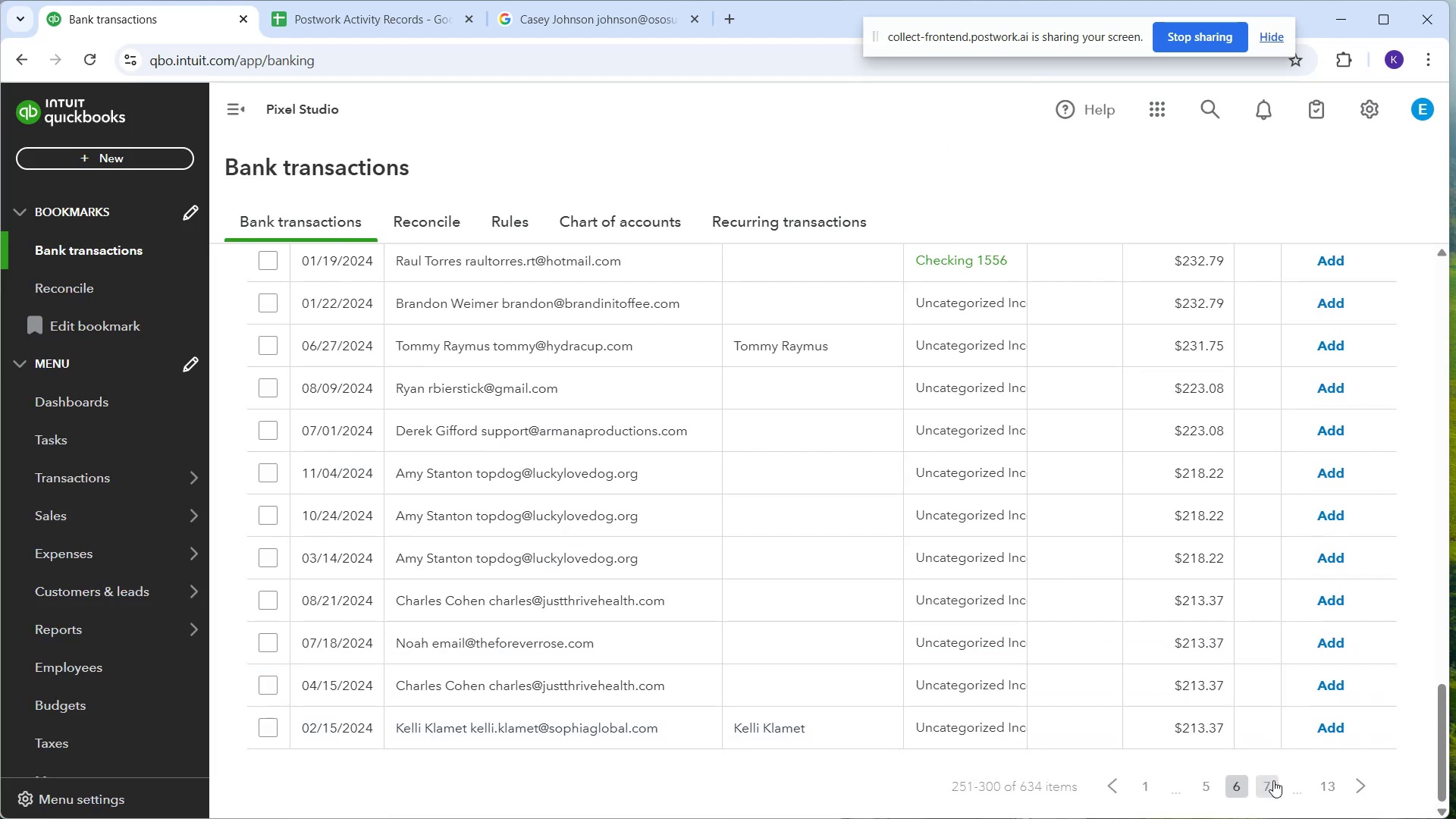 
left_click([1271, 783])
 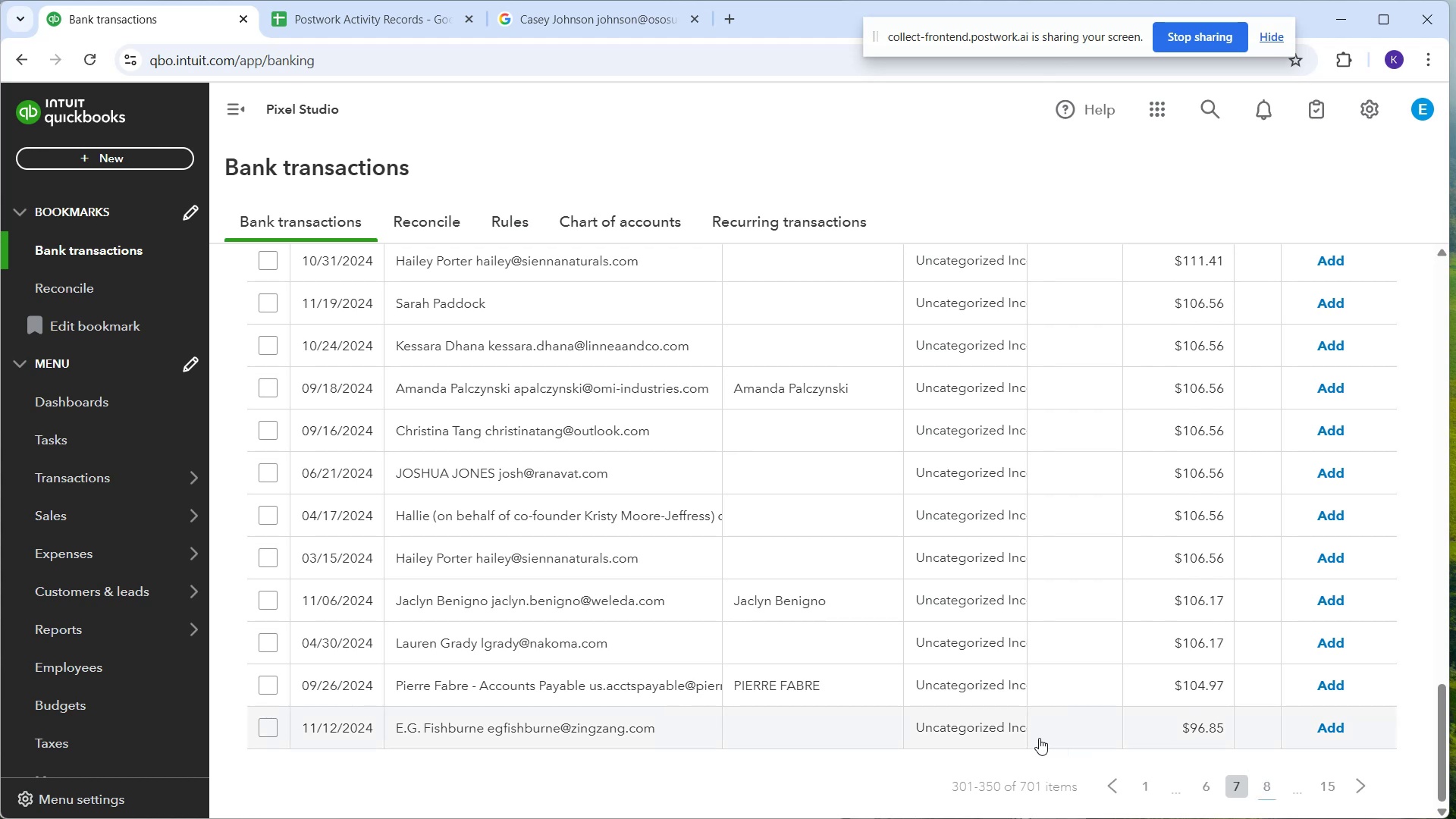 
wait(8.46)
 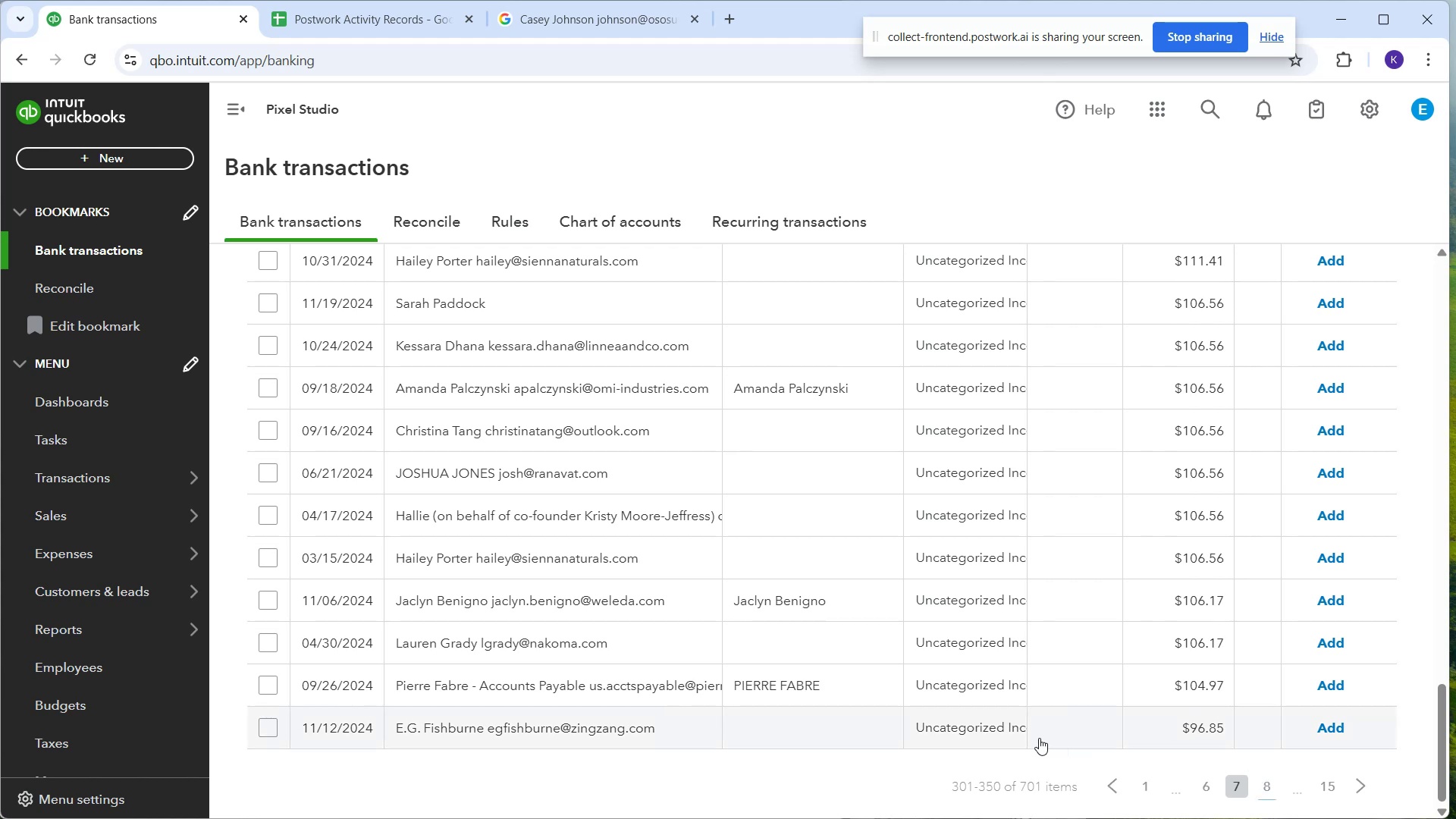 
left_click([815, 299])
 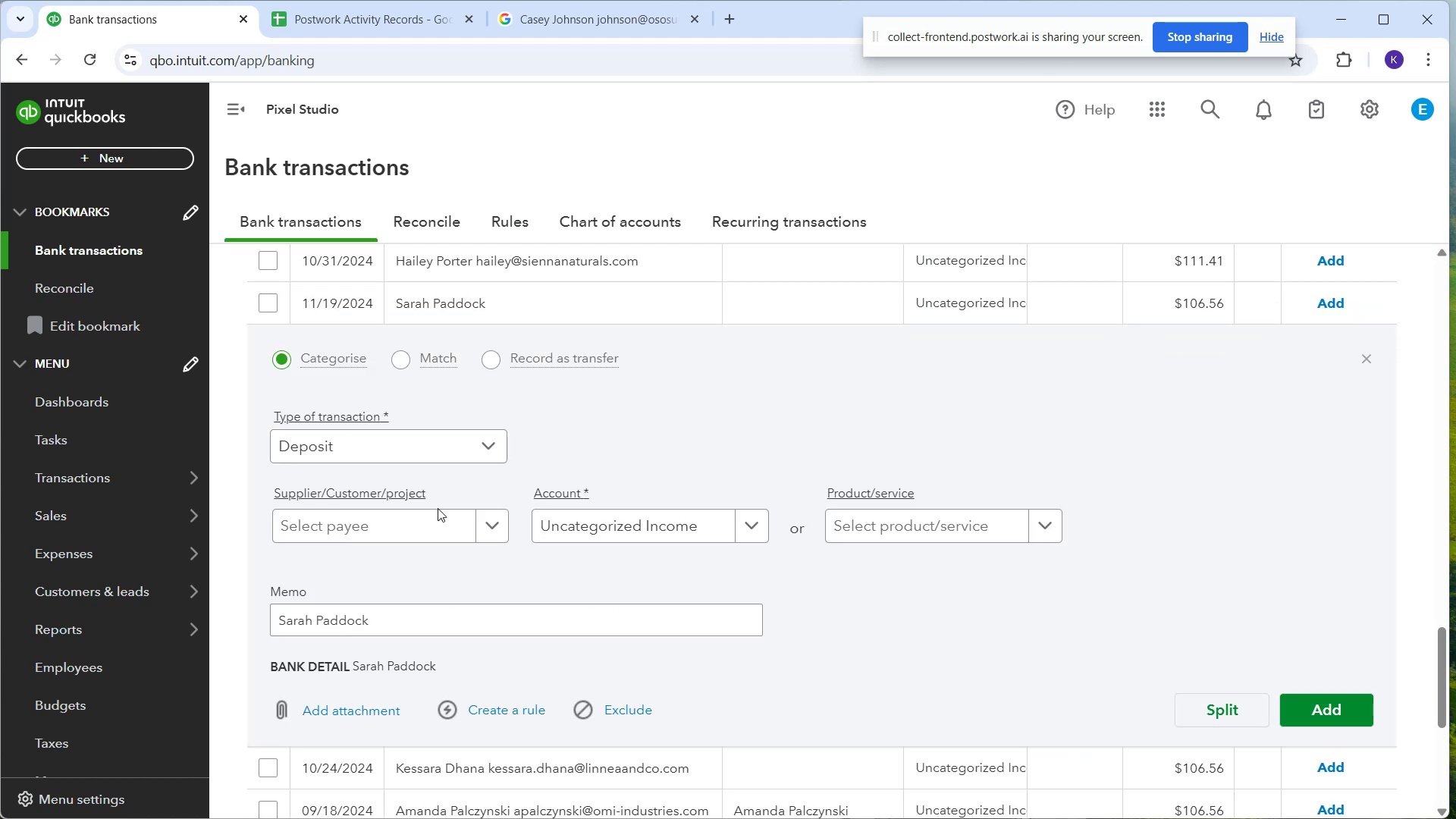 
left_click([403, 510])
 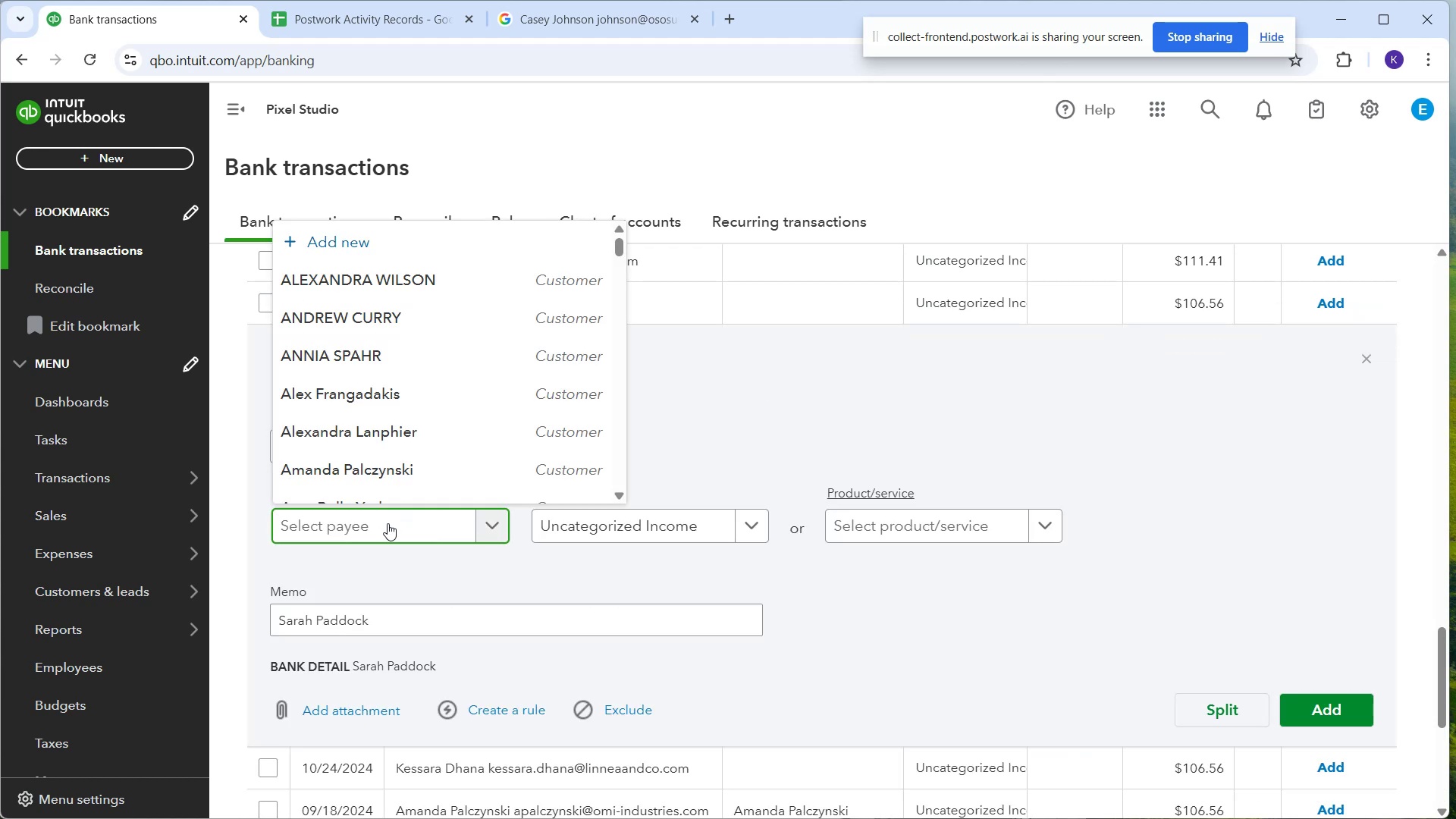 
type(Sarah Paddor=ck)
key(Backspace)
key(Backspace)
key(Backspace)
key(Backspace)
key(Backspace)
type(ock)
 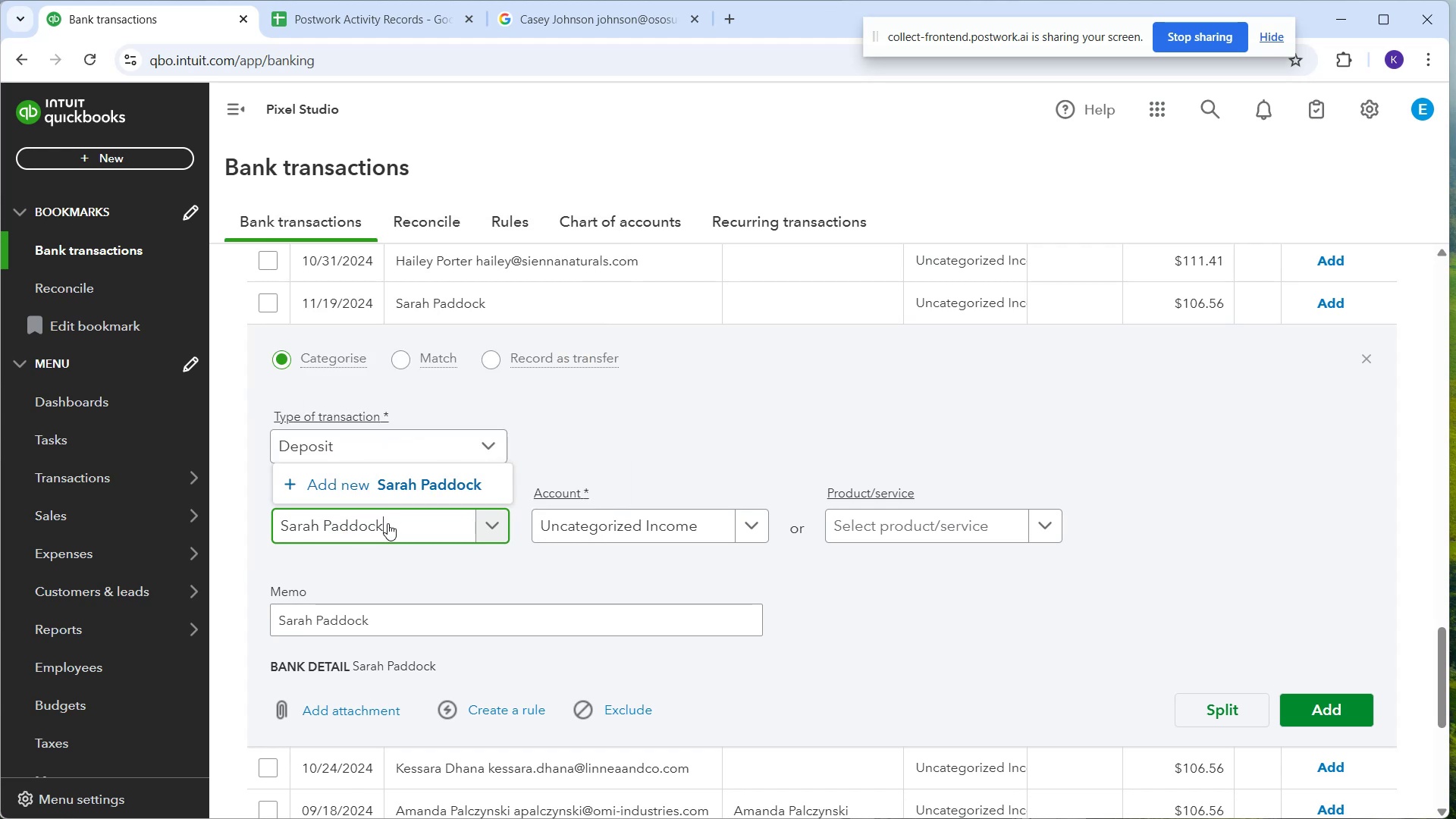 
wait(7.56)
 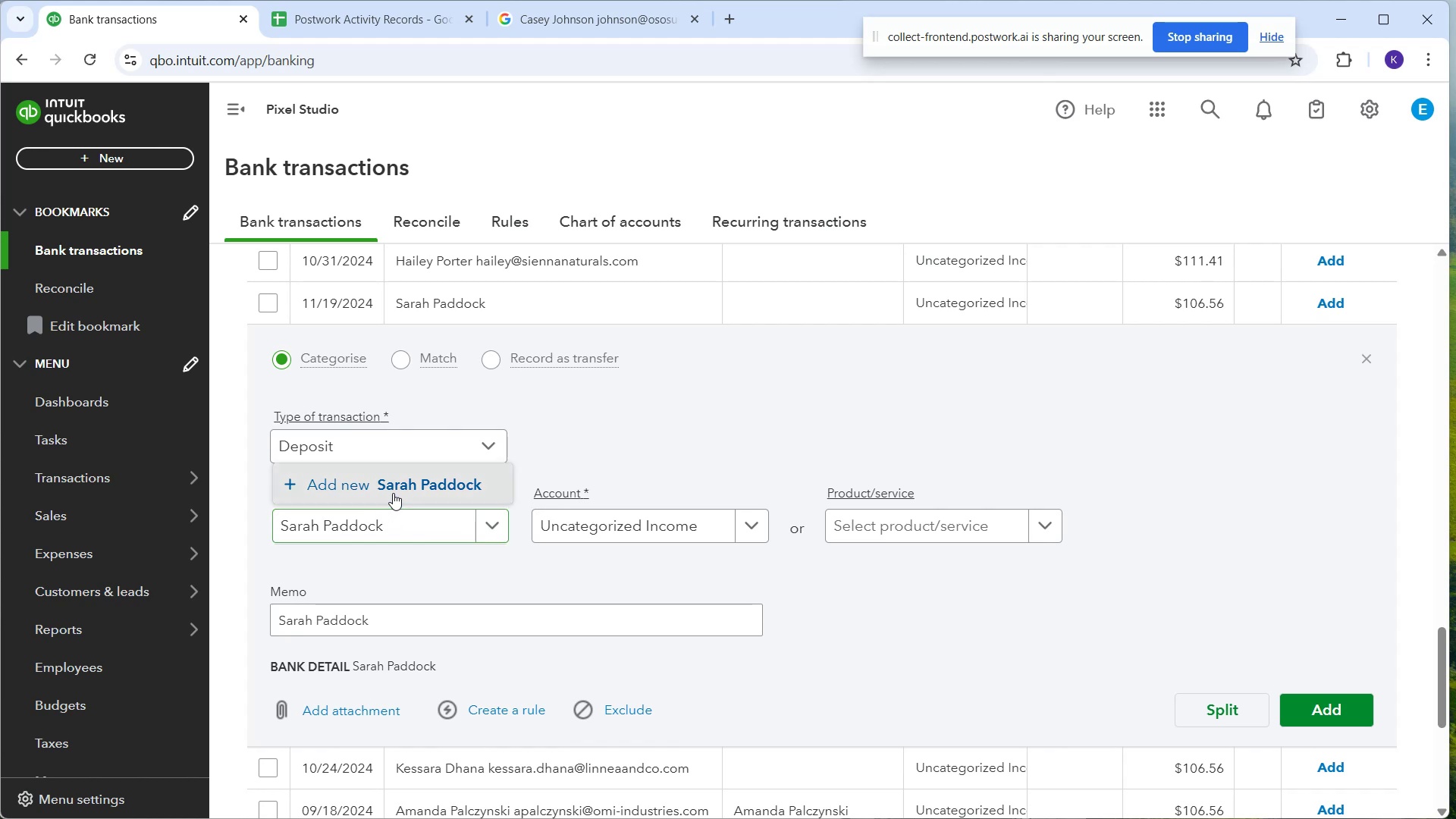 
left_click([1325, 712])
 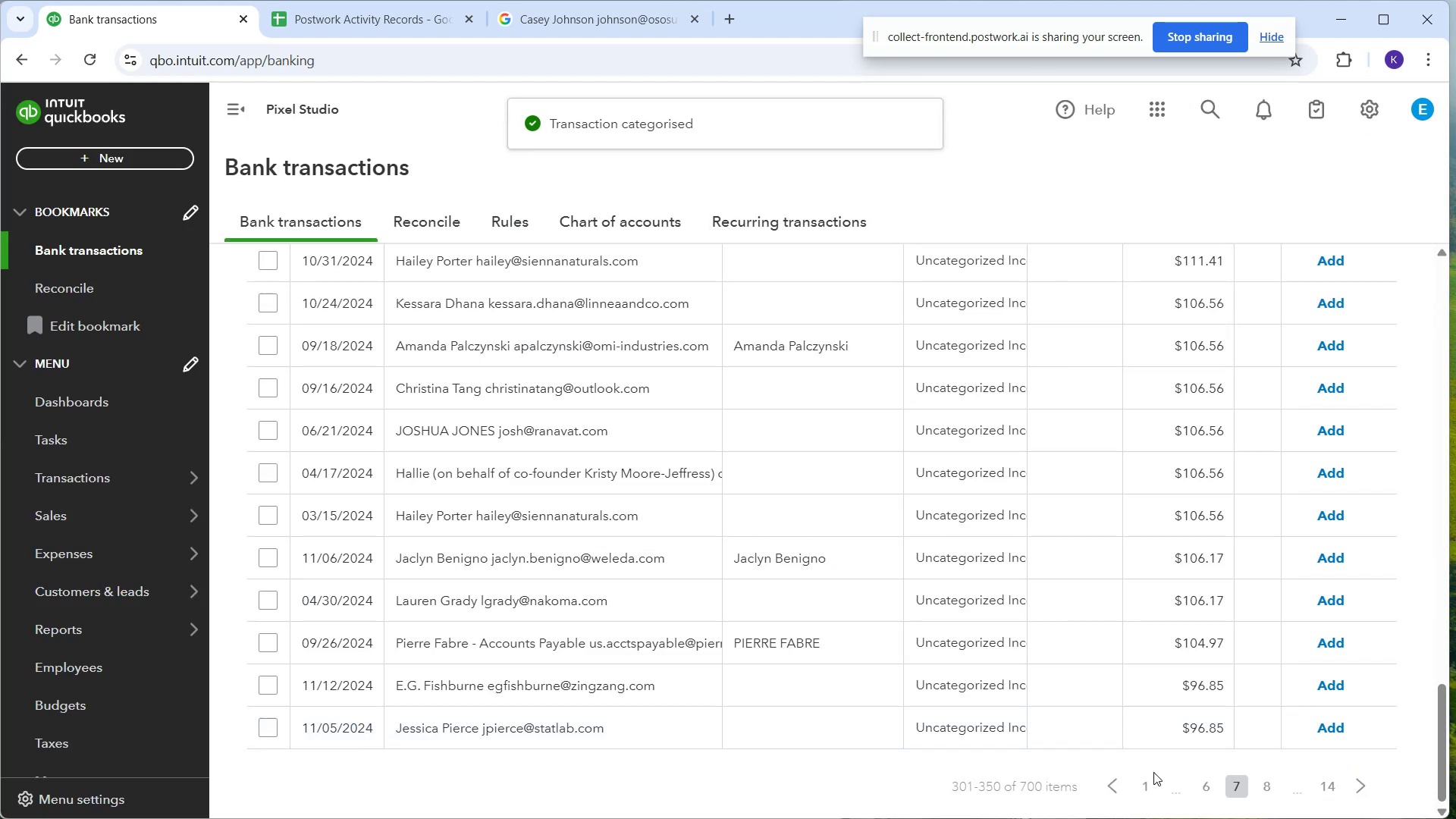 
scroll: coordinate [783, 349], scroll_direction: up, amount: 3.0
 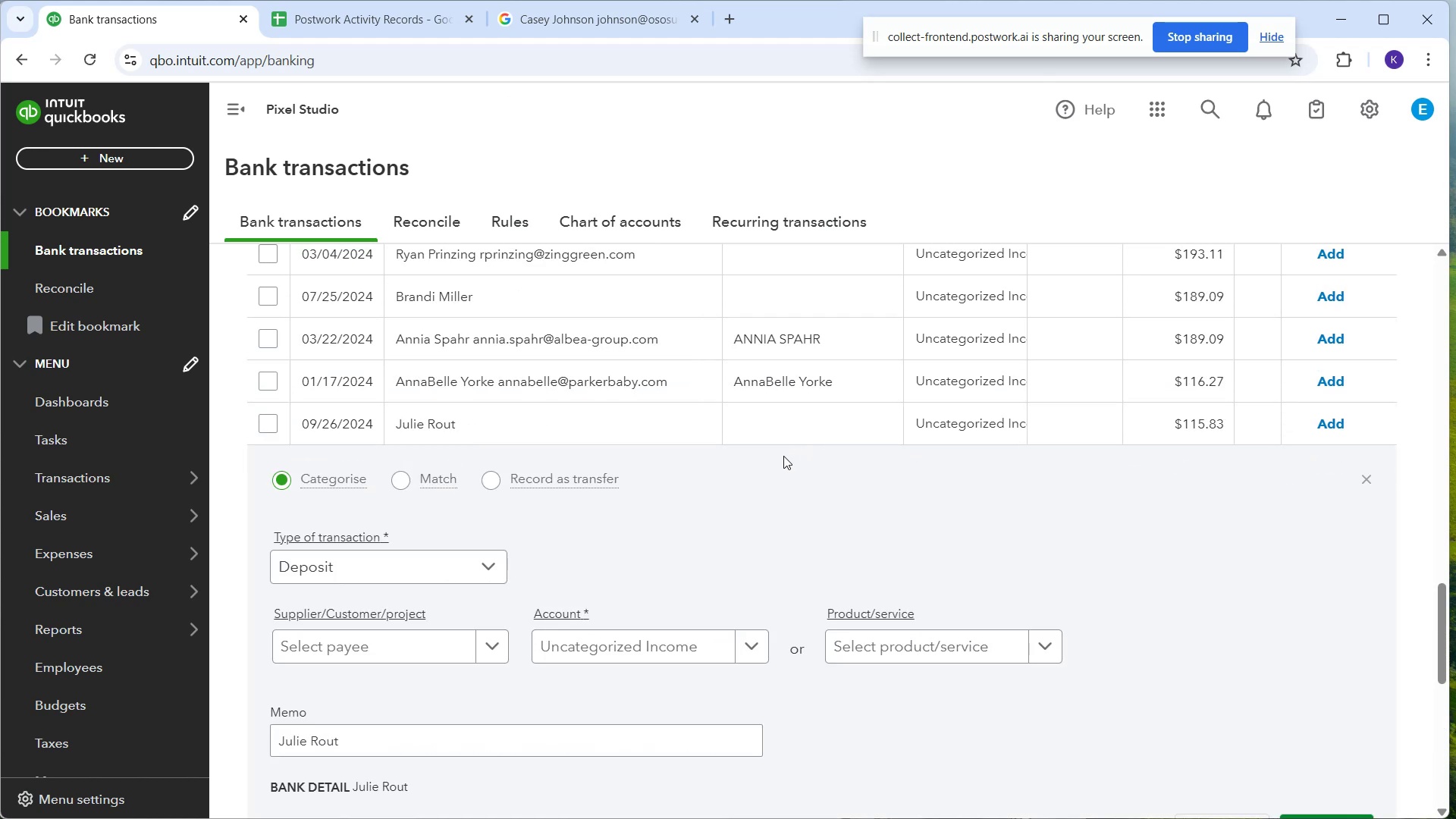 
left_click([399, 628])
 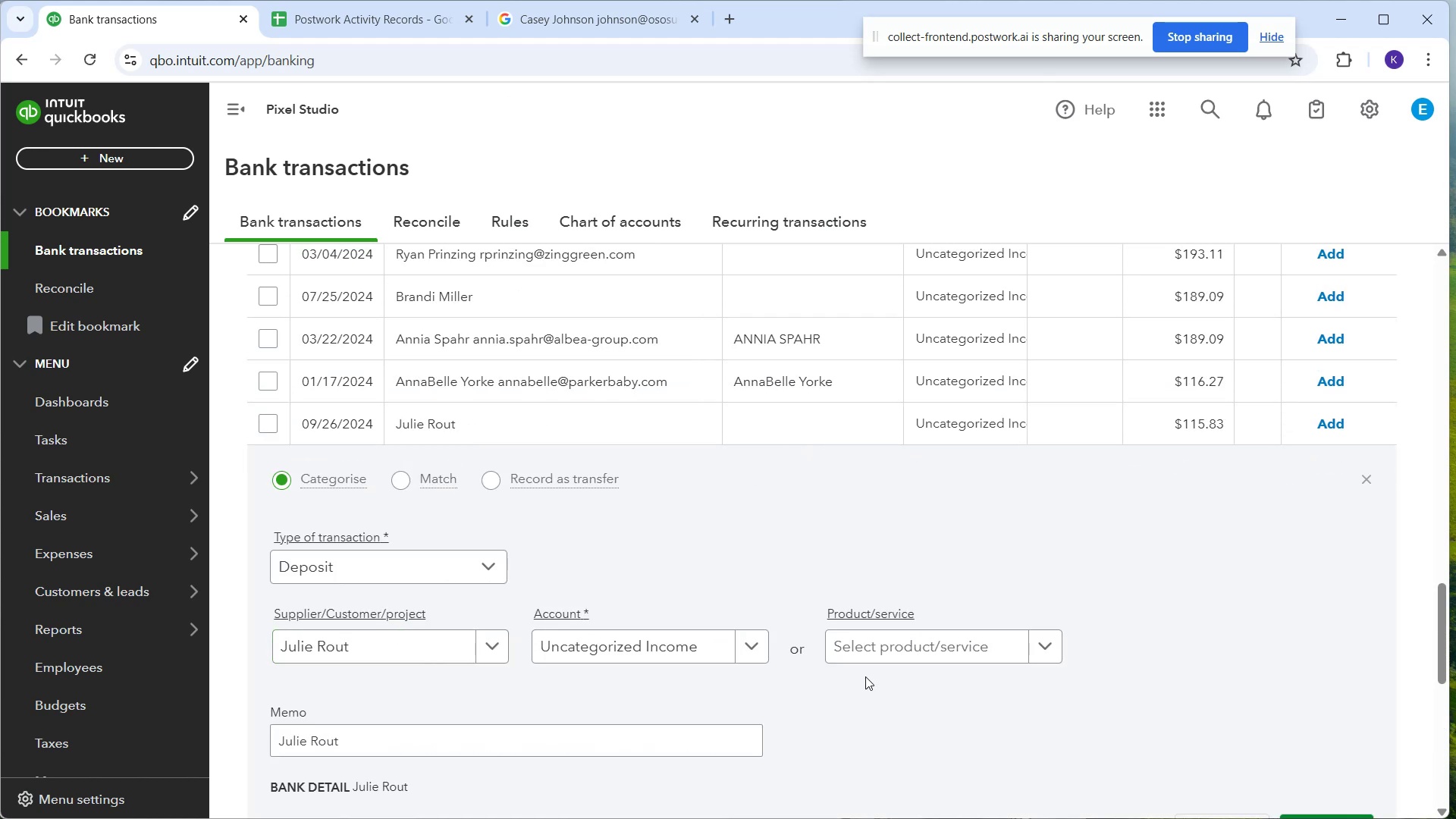 
scroll: coordinate [1115, 656], scroll_direction: down, amount: 2.0
 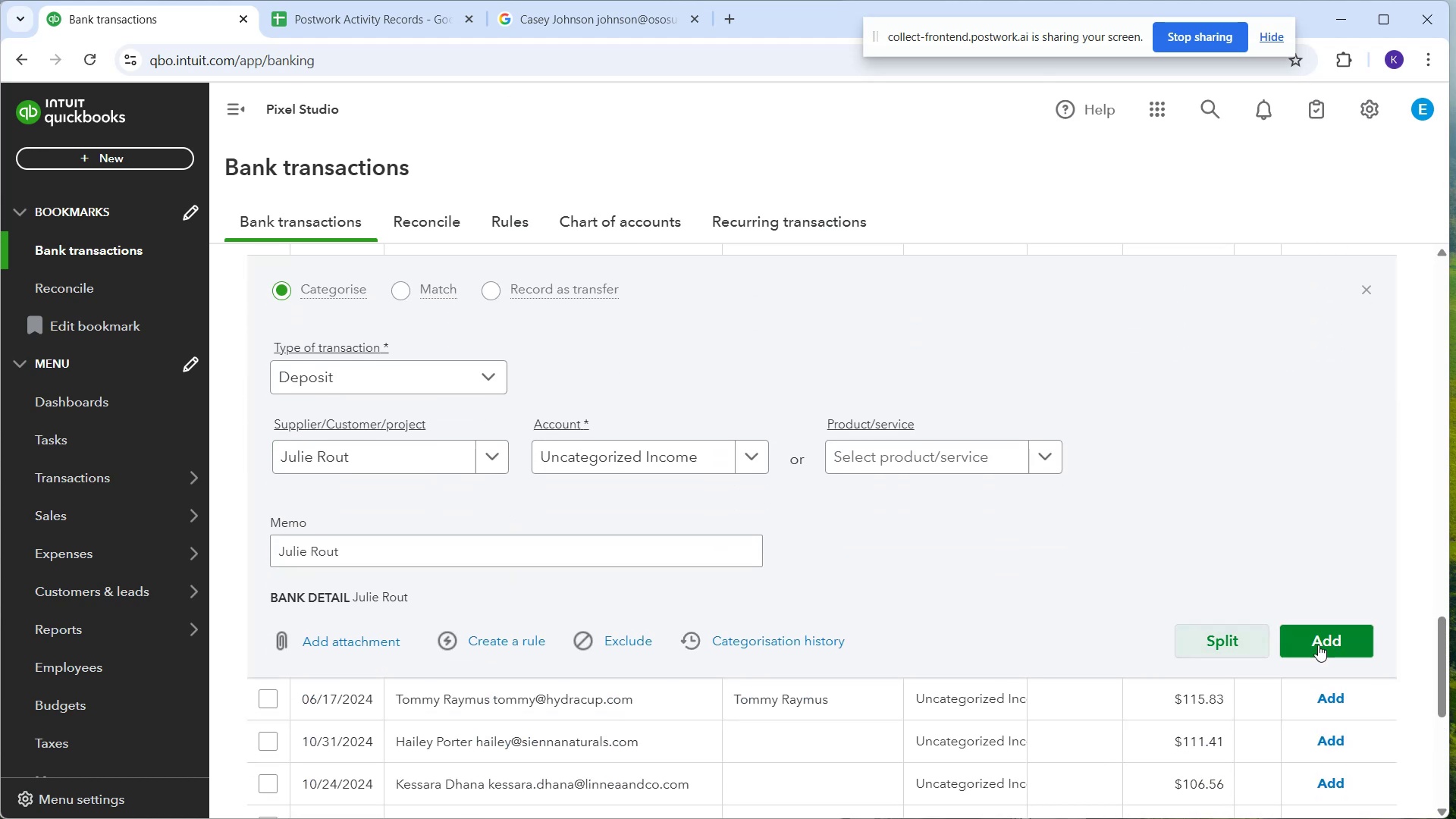 
left_click([1318, 645])
 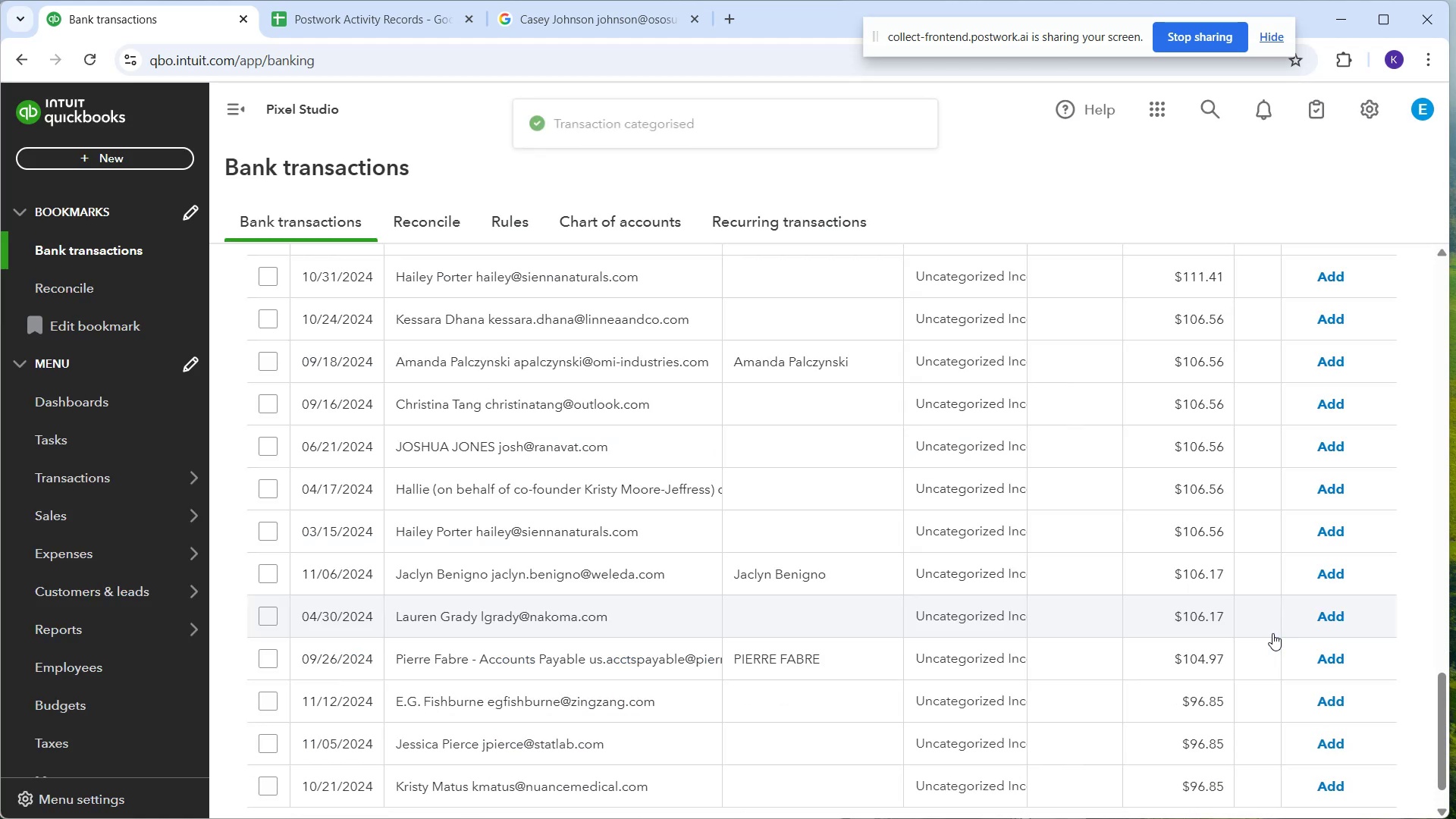 
scroll: coordinate [776, 499], scroll_direction: up, amount: 3.0
 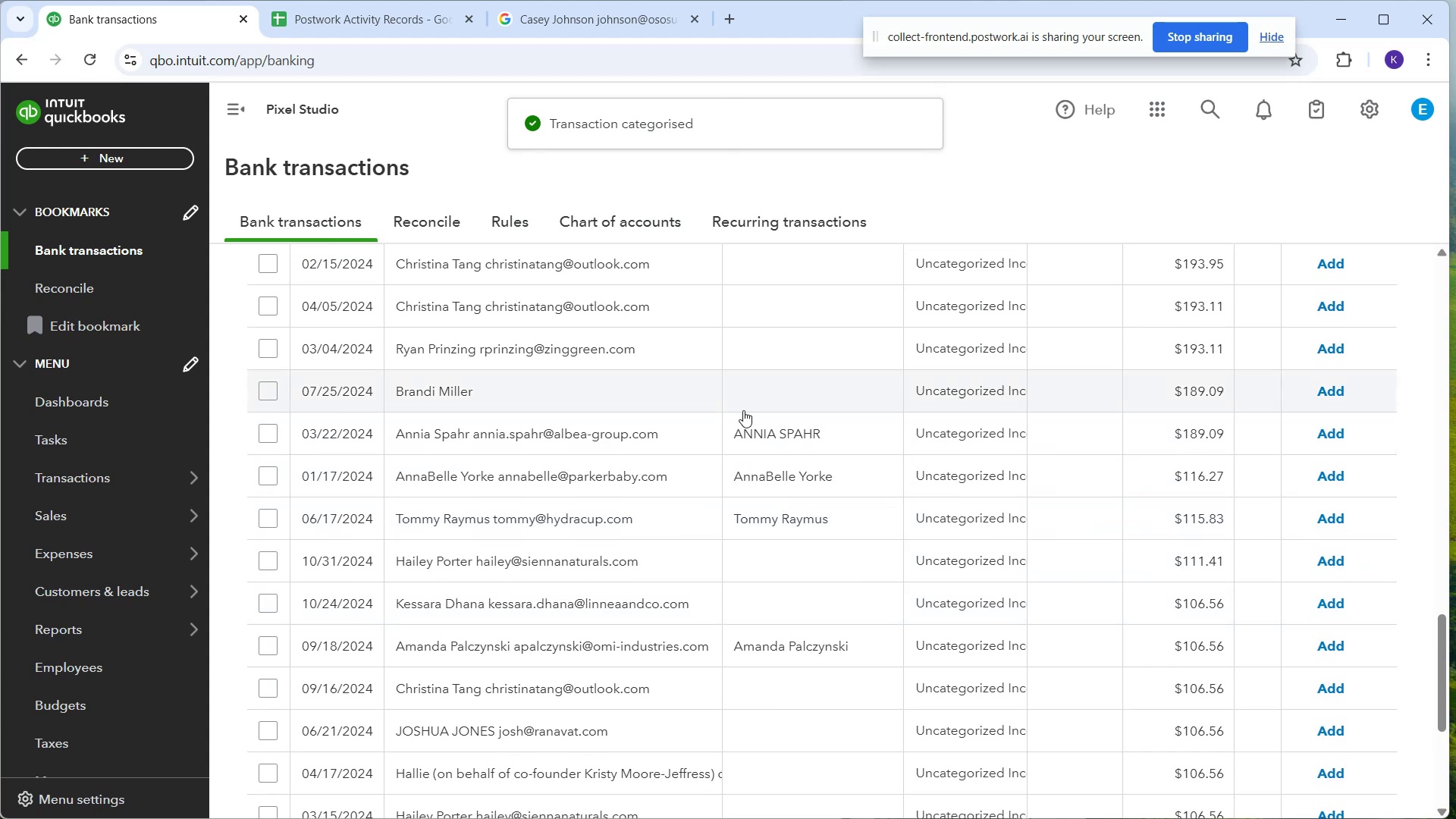 
left_click([752, 406])
 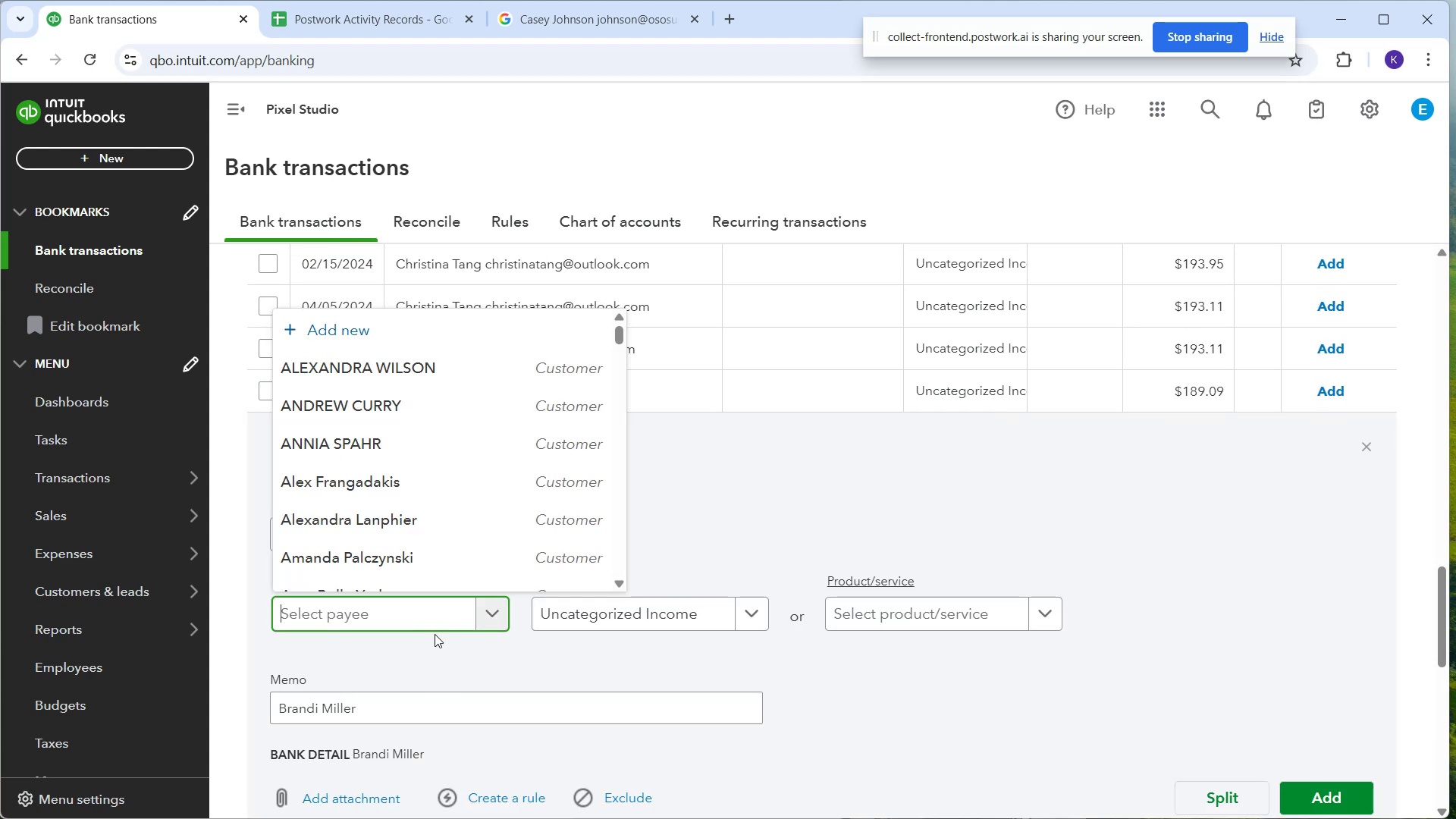 
hold_key(key=ShiftRight, duration=0.48)
 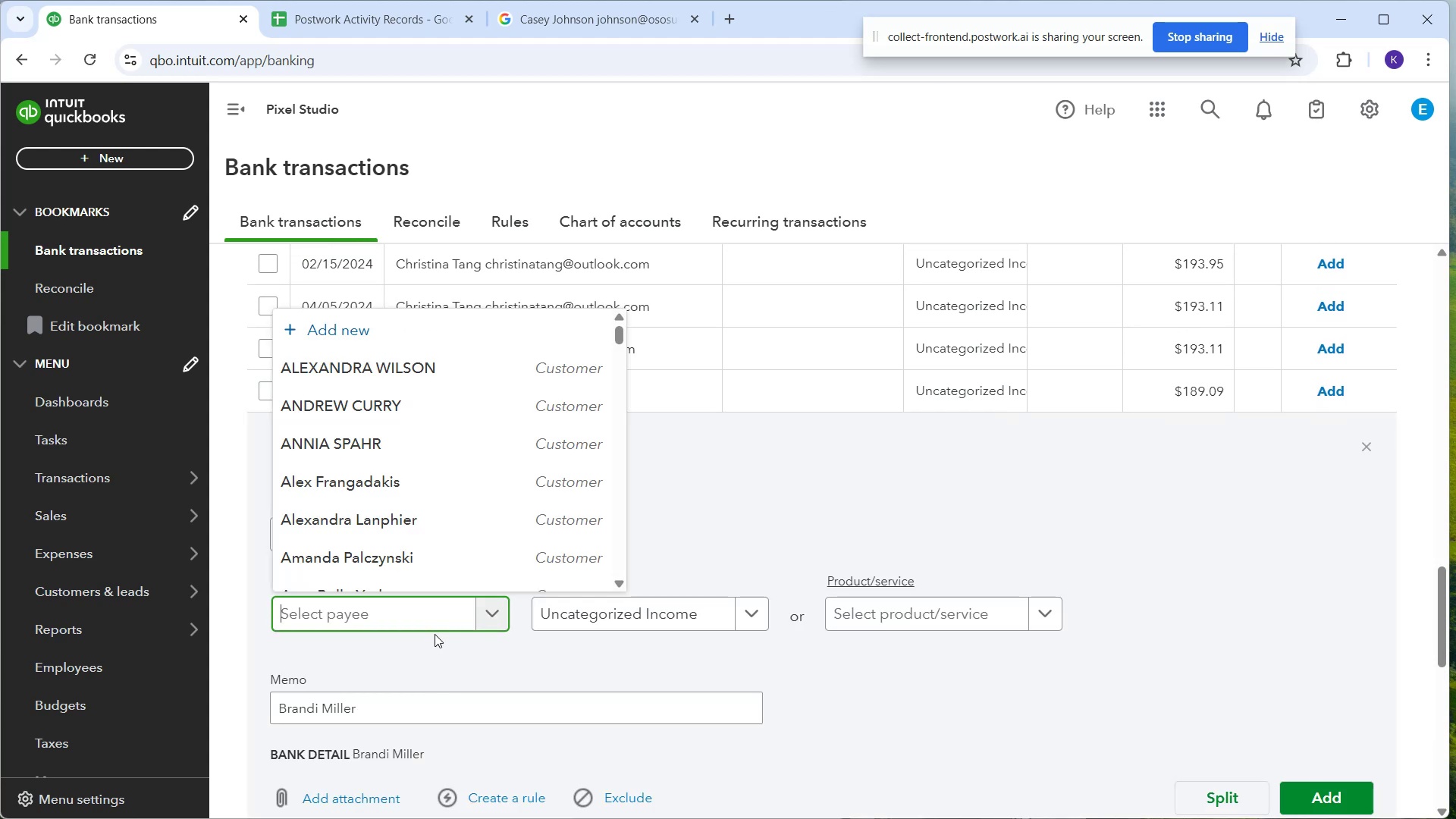 
type(Brandi Miller)
 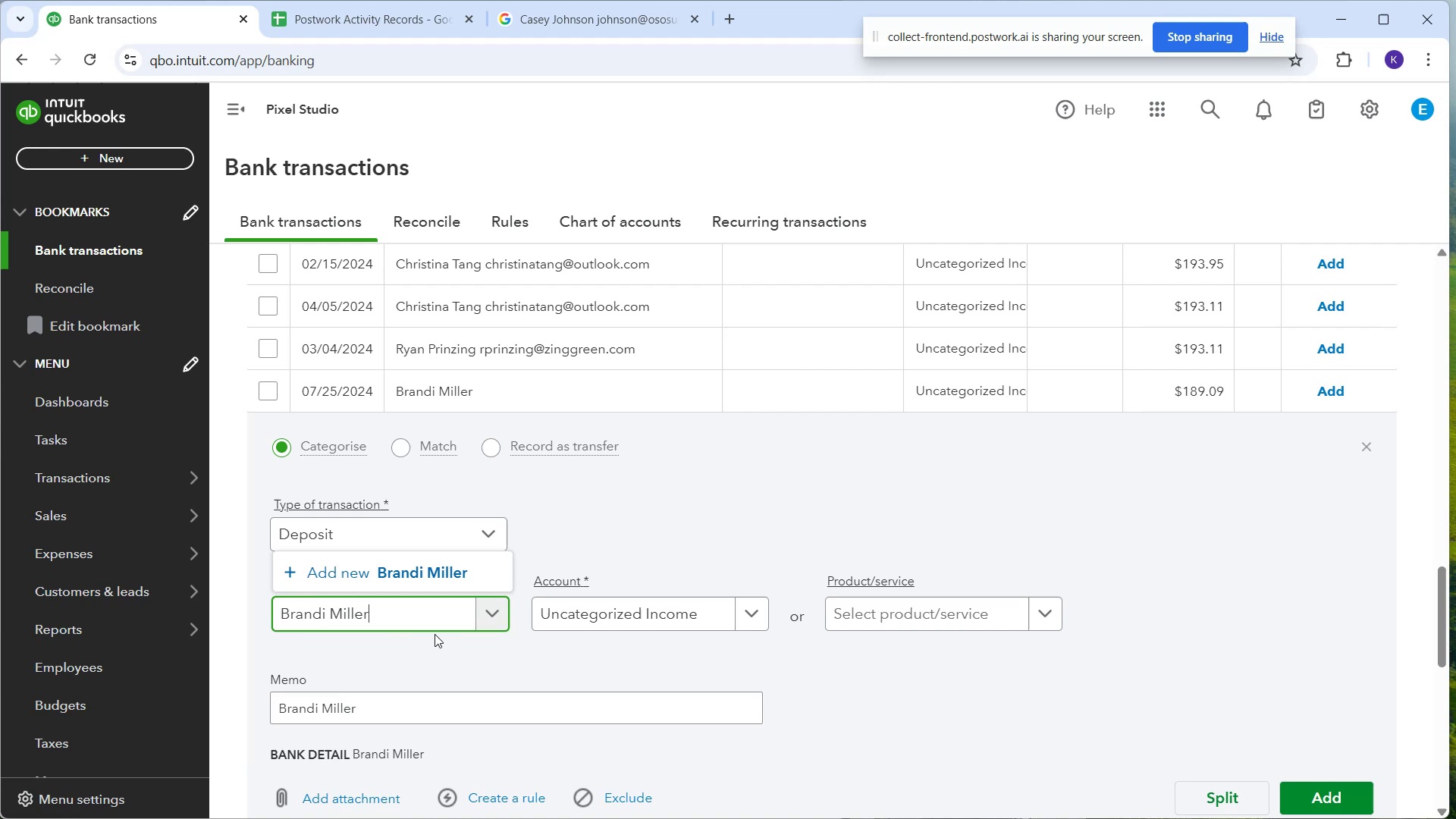 
left_click([392, 579])
 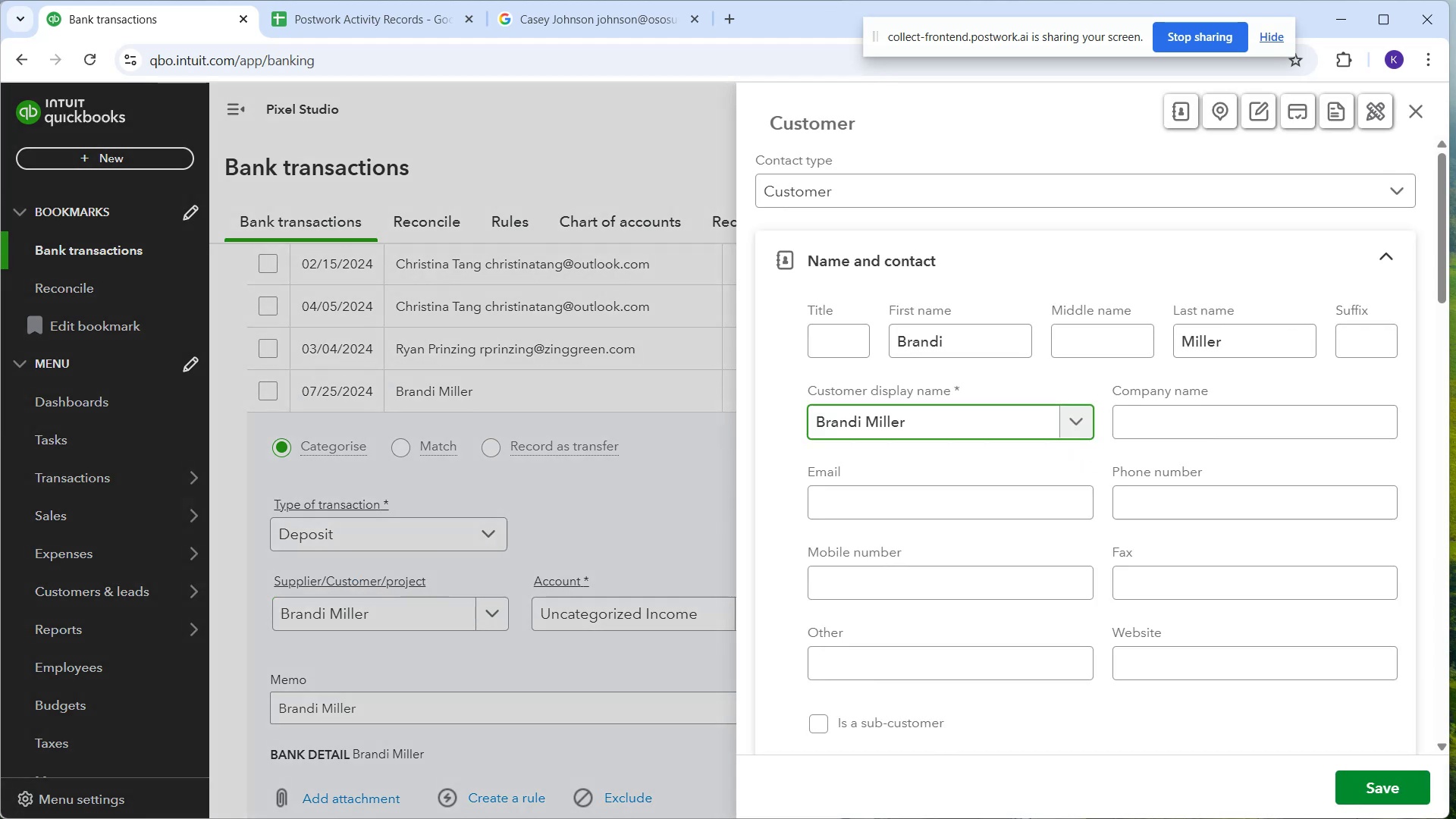 
left_click([1364, 774])
 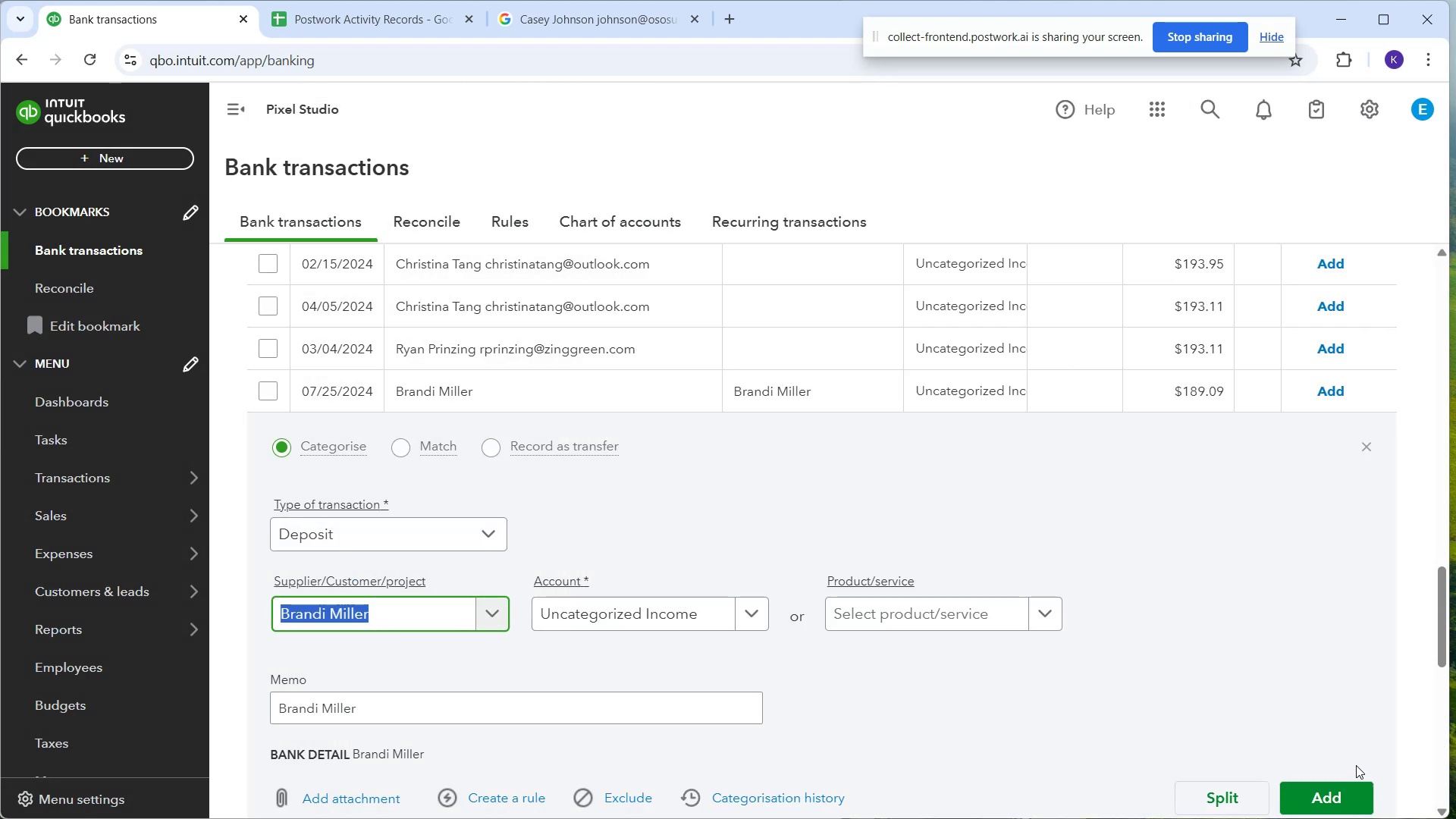 
scroll: coordinate [1355, 761], scroll_direction: down, amount: 1.0
 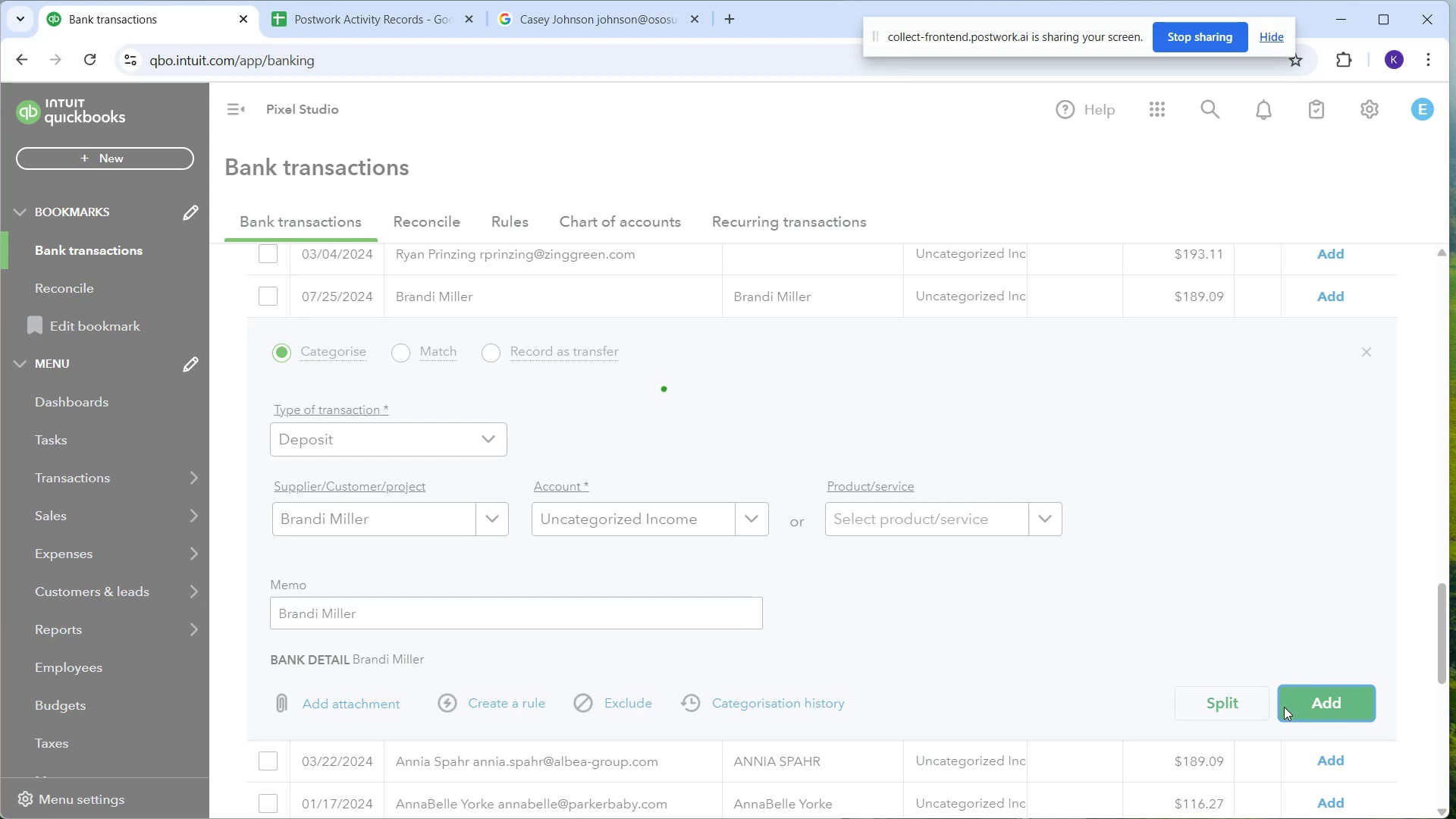 
scroll: coordinate [916, 481], scroll_direction: up, amount: 6.0
 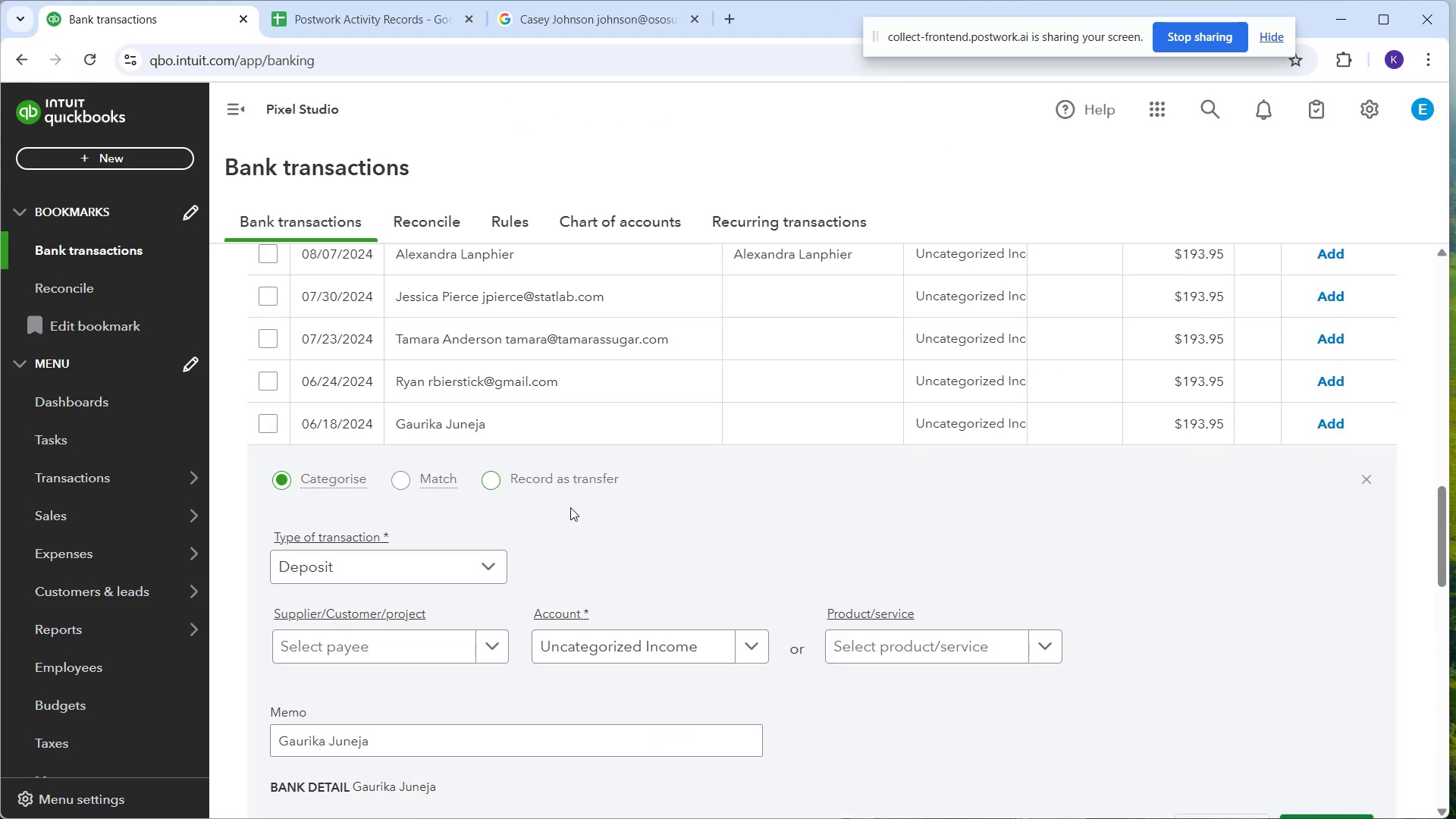 
left_click([375, 641])
 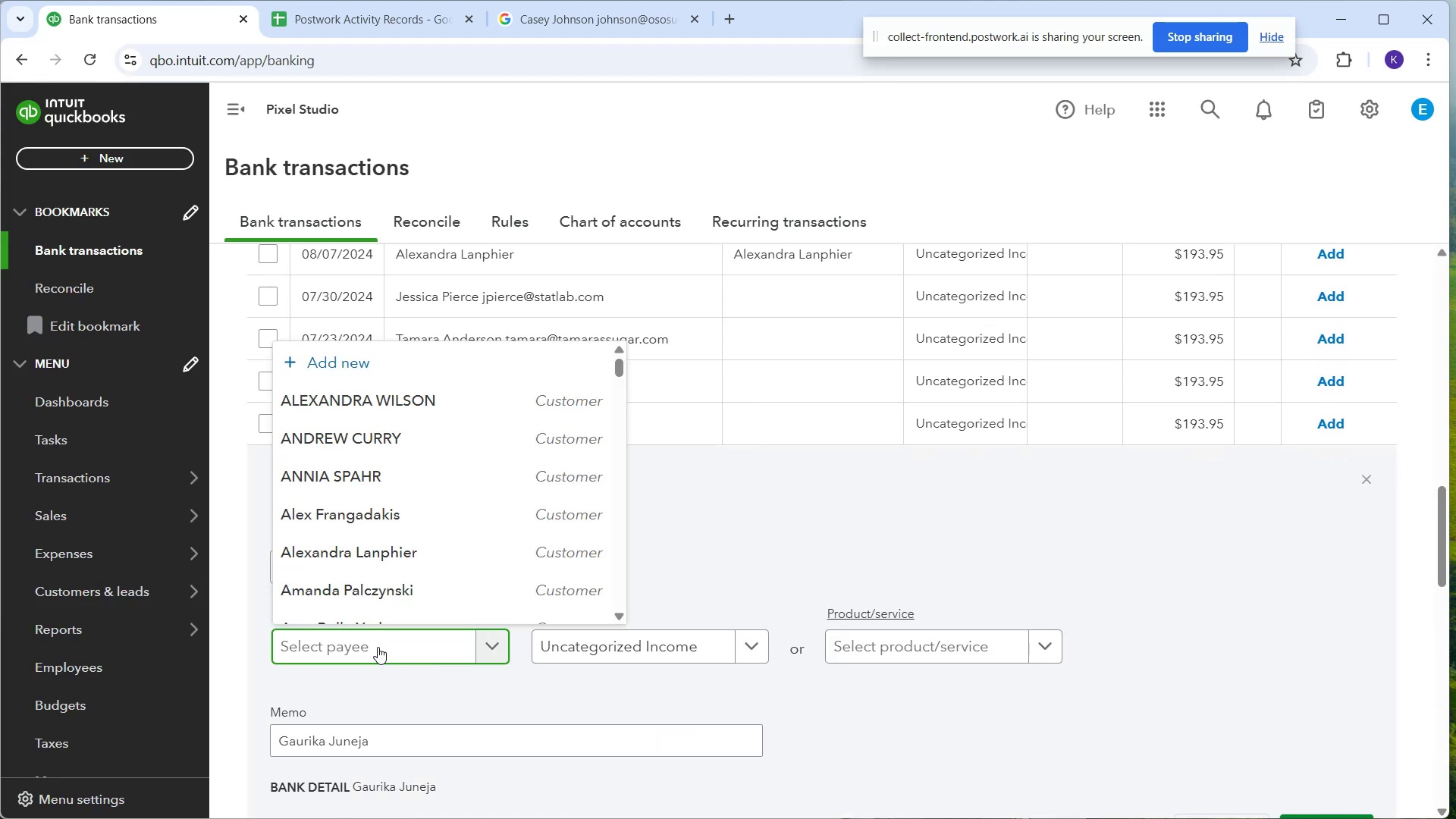 
type(Gaurika Juneja)
 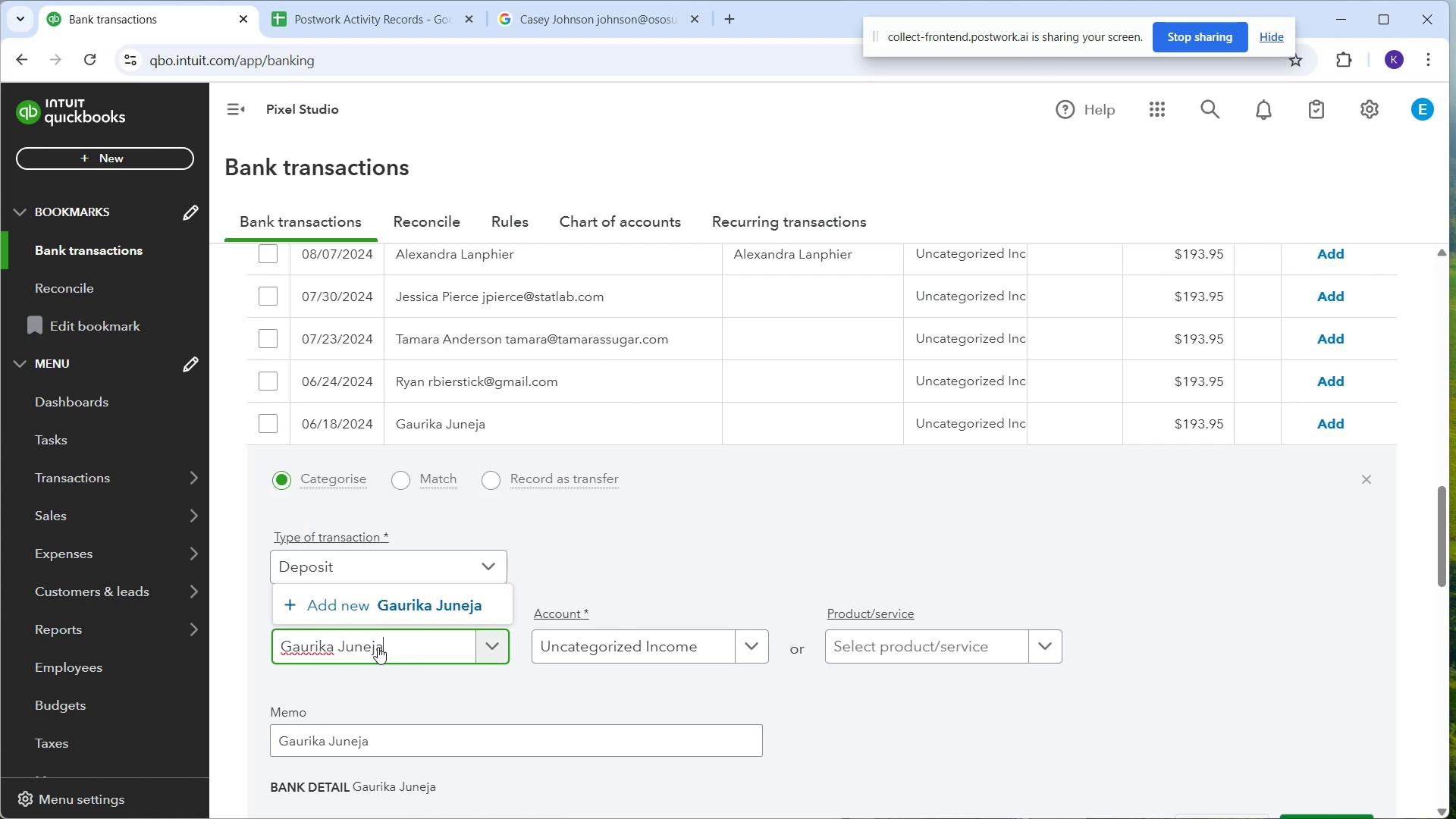 
left_click([396, 605])
 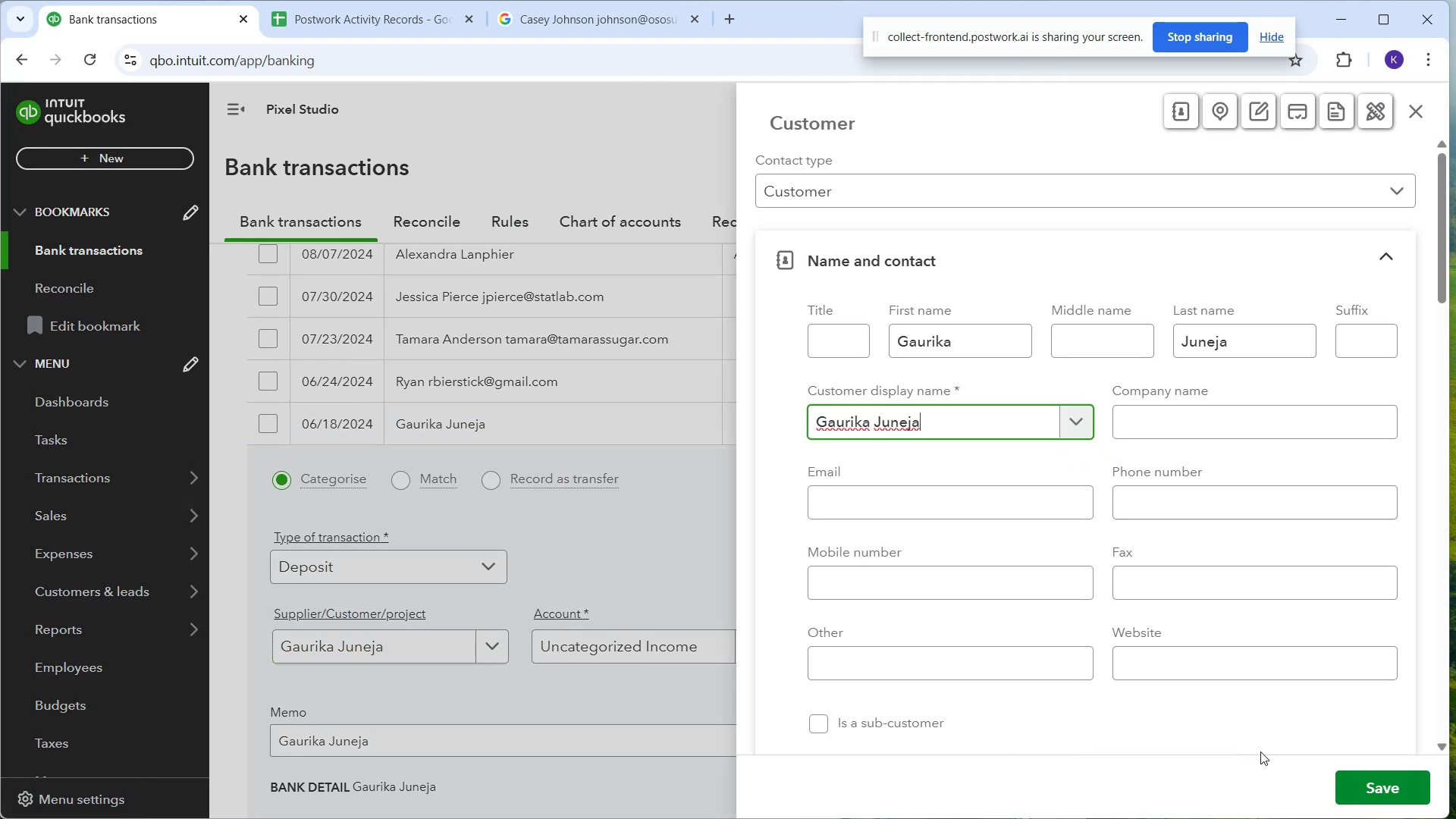 
left_click([1351, 776])
 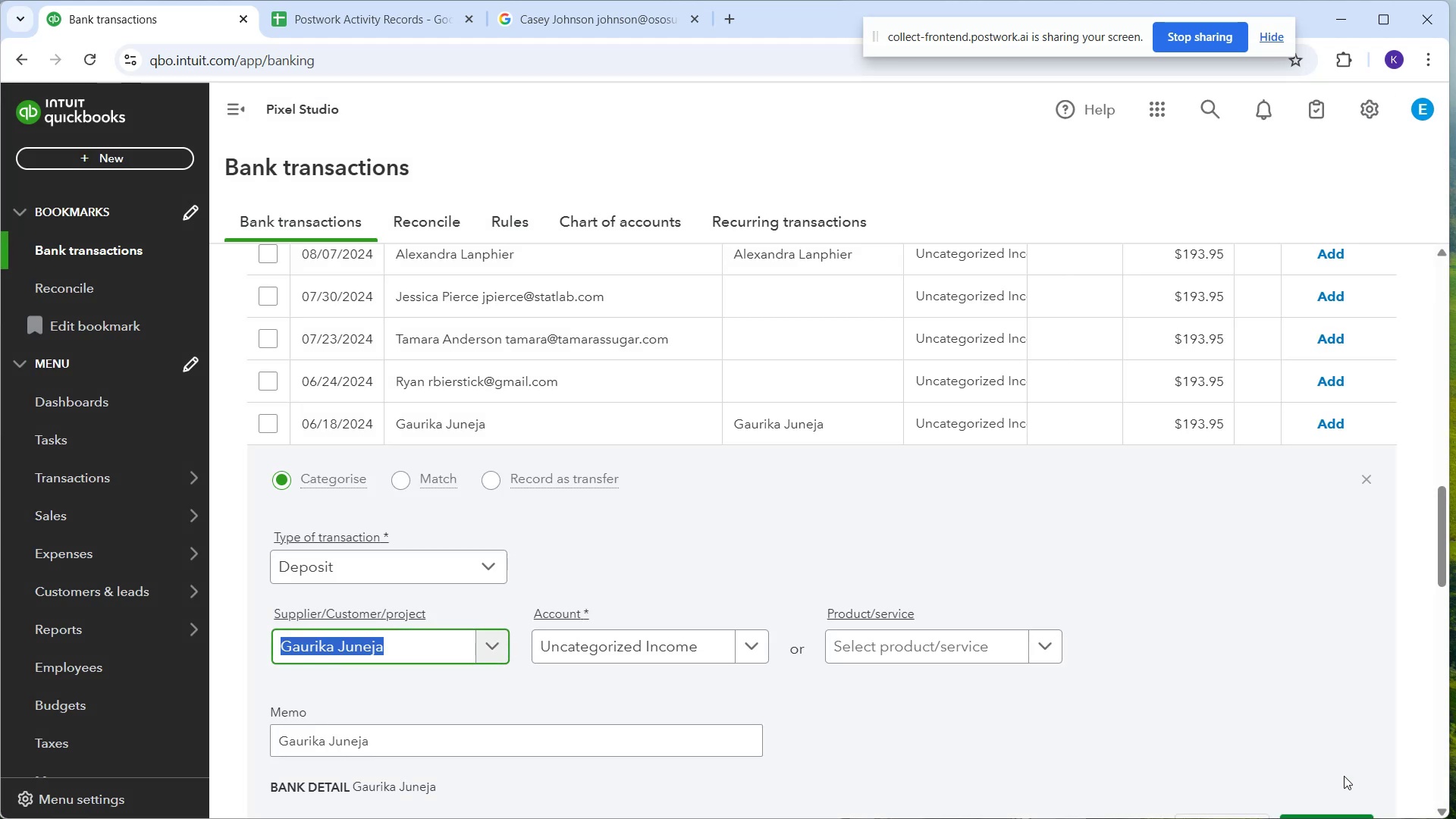 
scroll: coordinate [1369, 670], scroll_direction: down, amount: 1.0
 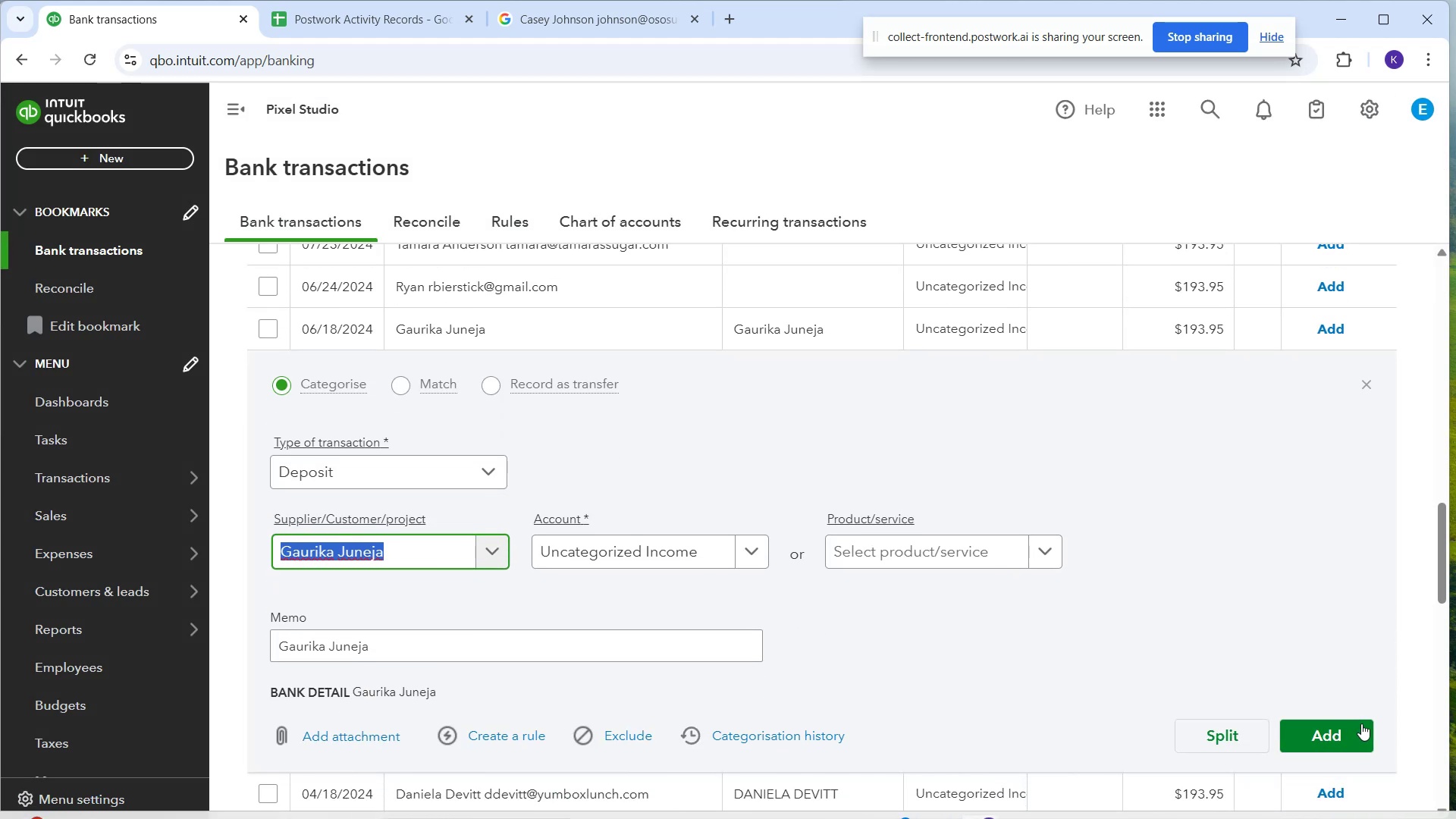 
left_click([1359, 730])
 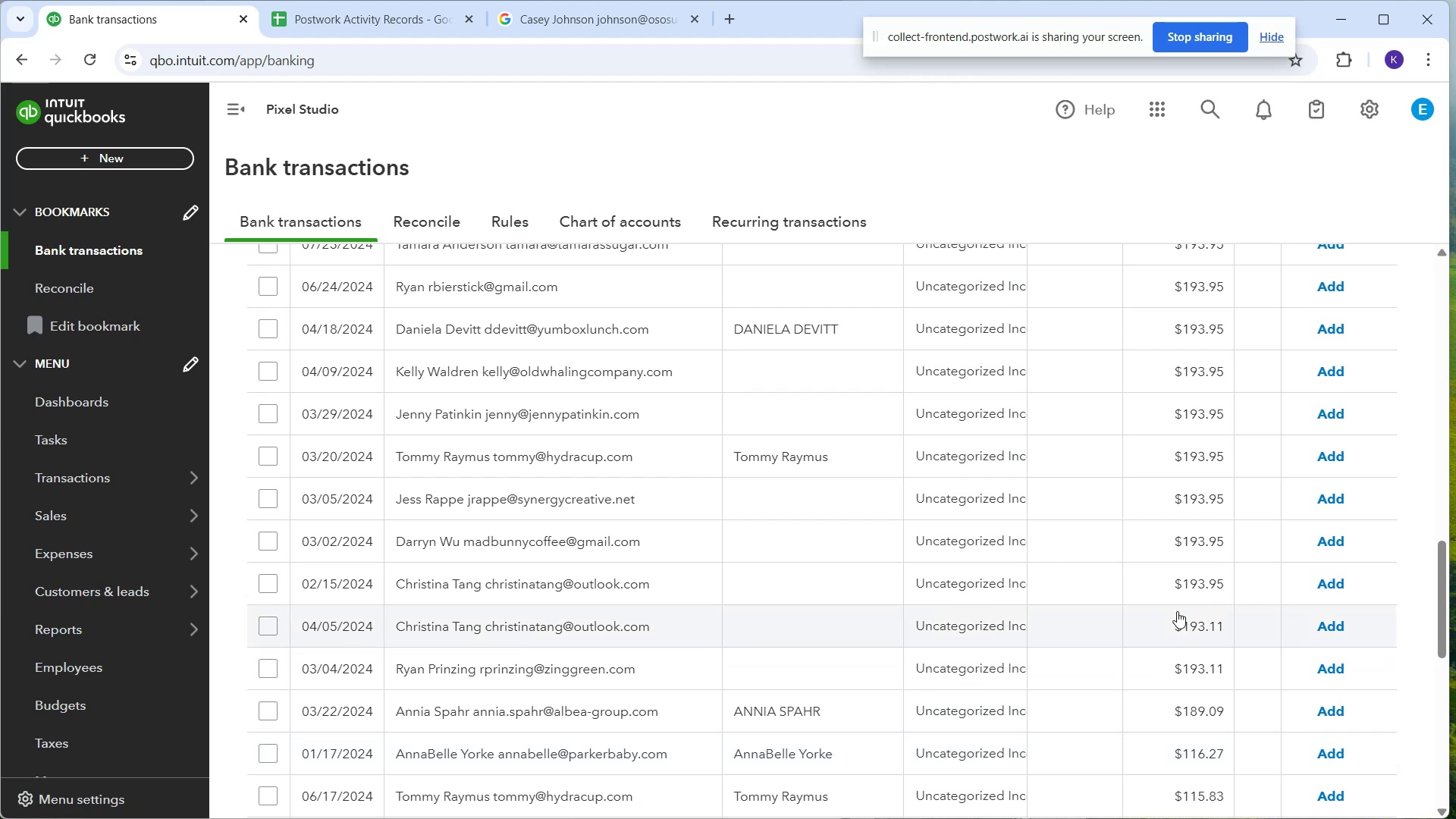 
wait(15.95)
 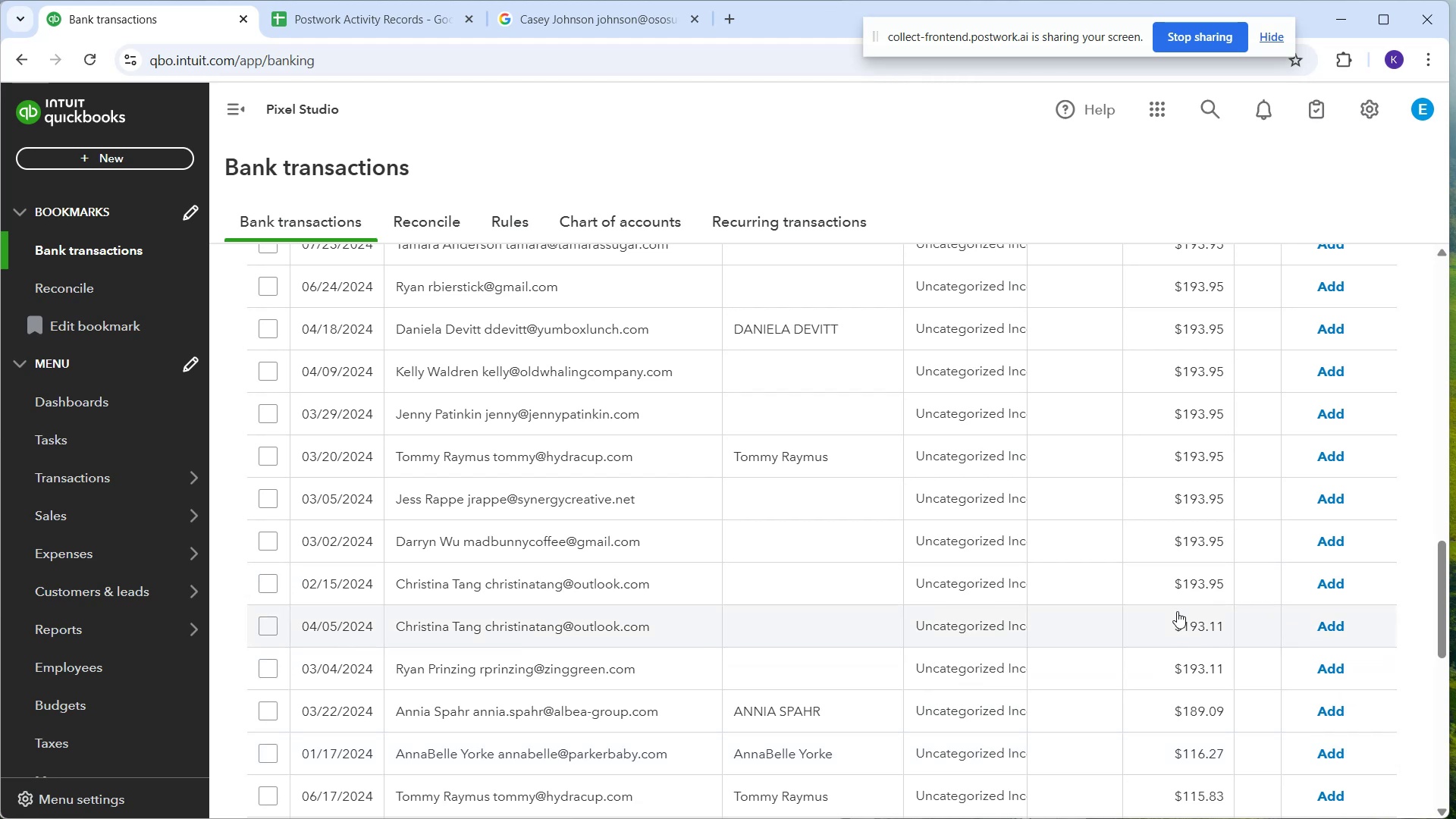 
scroll: coordinate [1154, 598], scroll_direction: up, amount: 2.0
 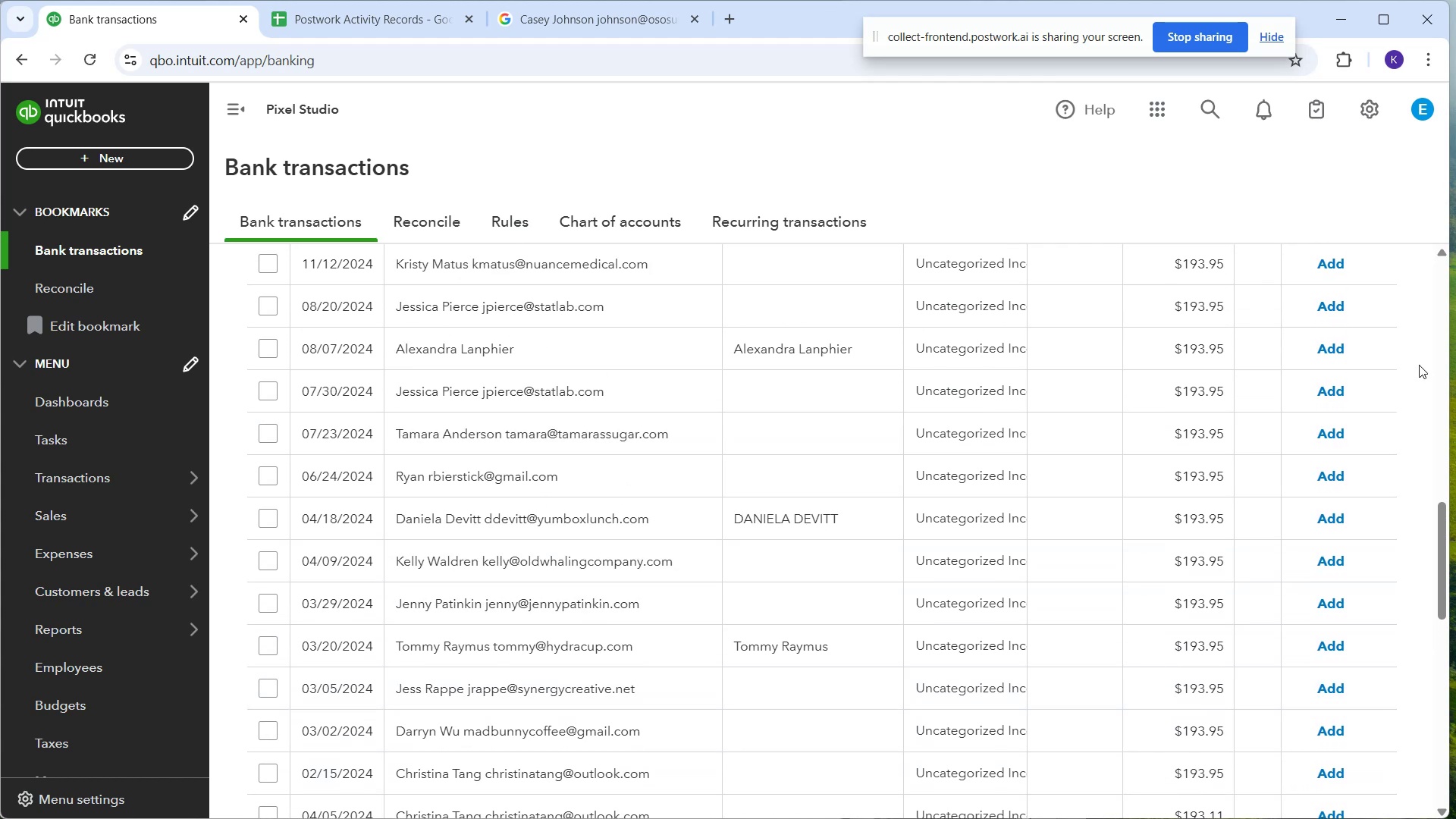 
left_click([1332, 345])
 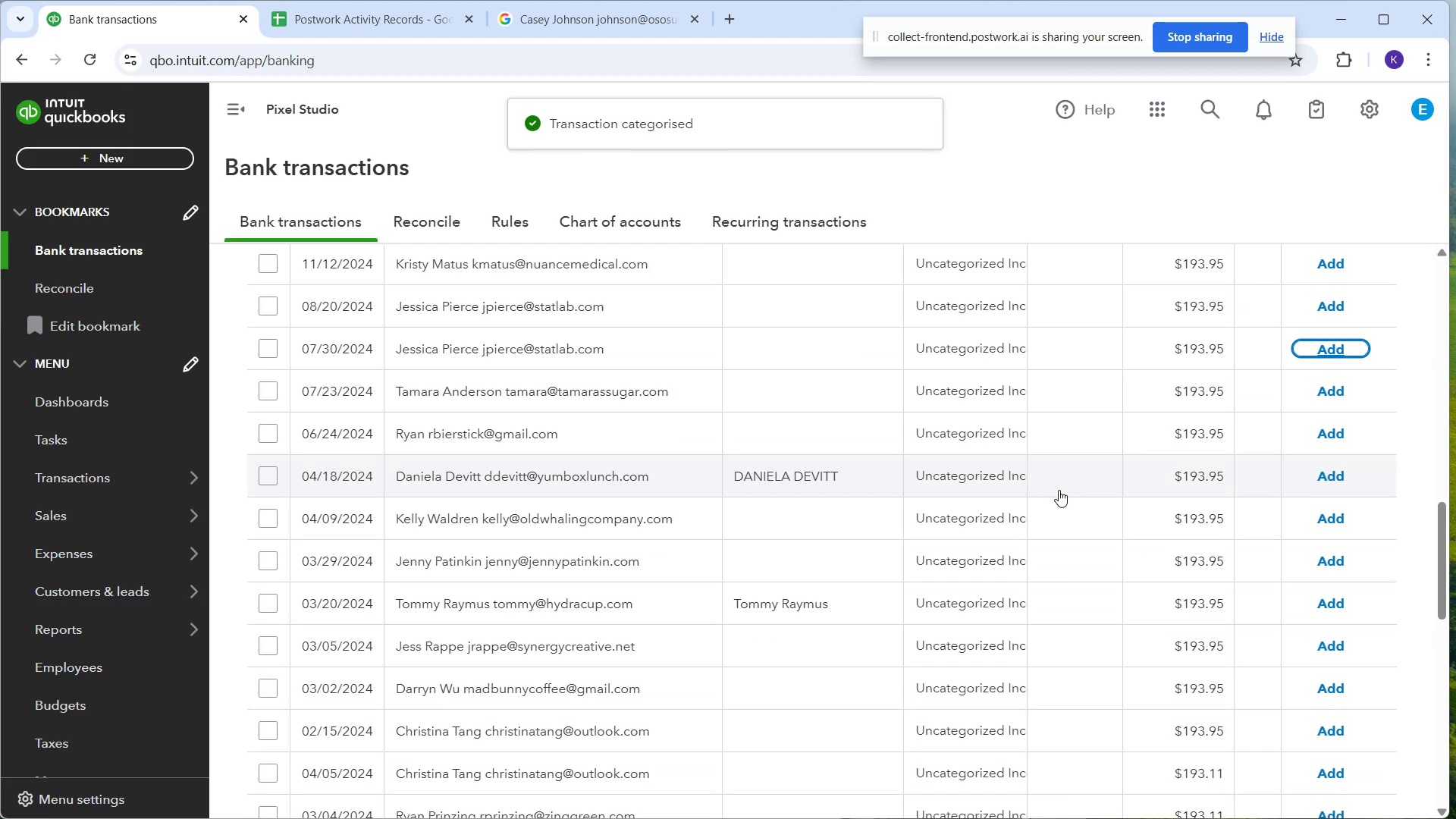 
scroll: coordinate [902, 472], scroll_direction: up, amount: 3.0
 